 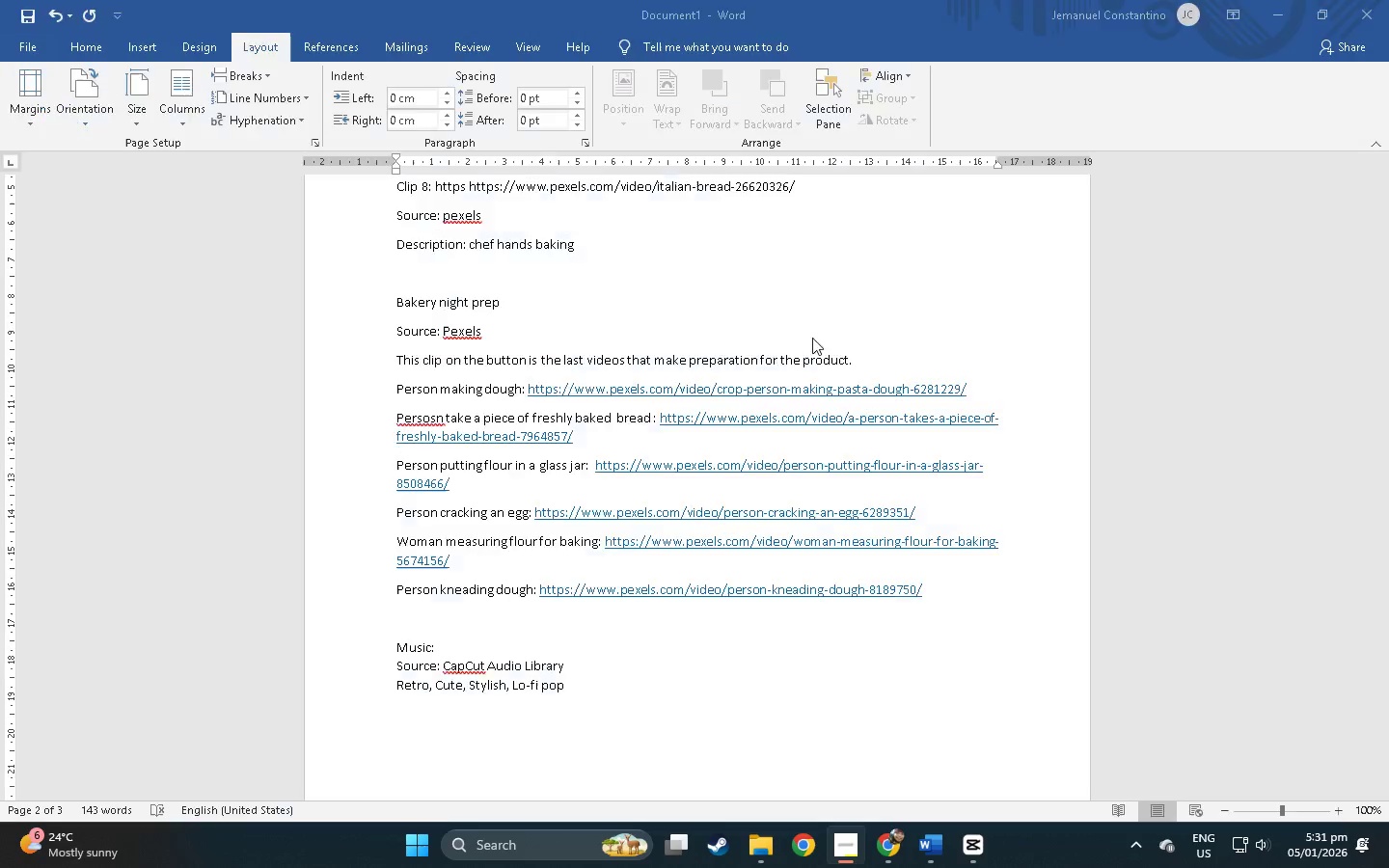 
key(Alt+Tab)
 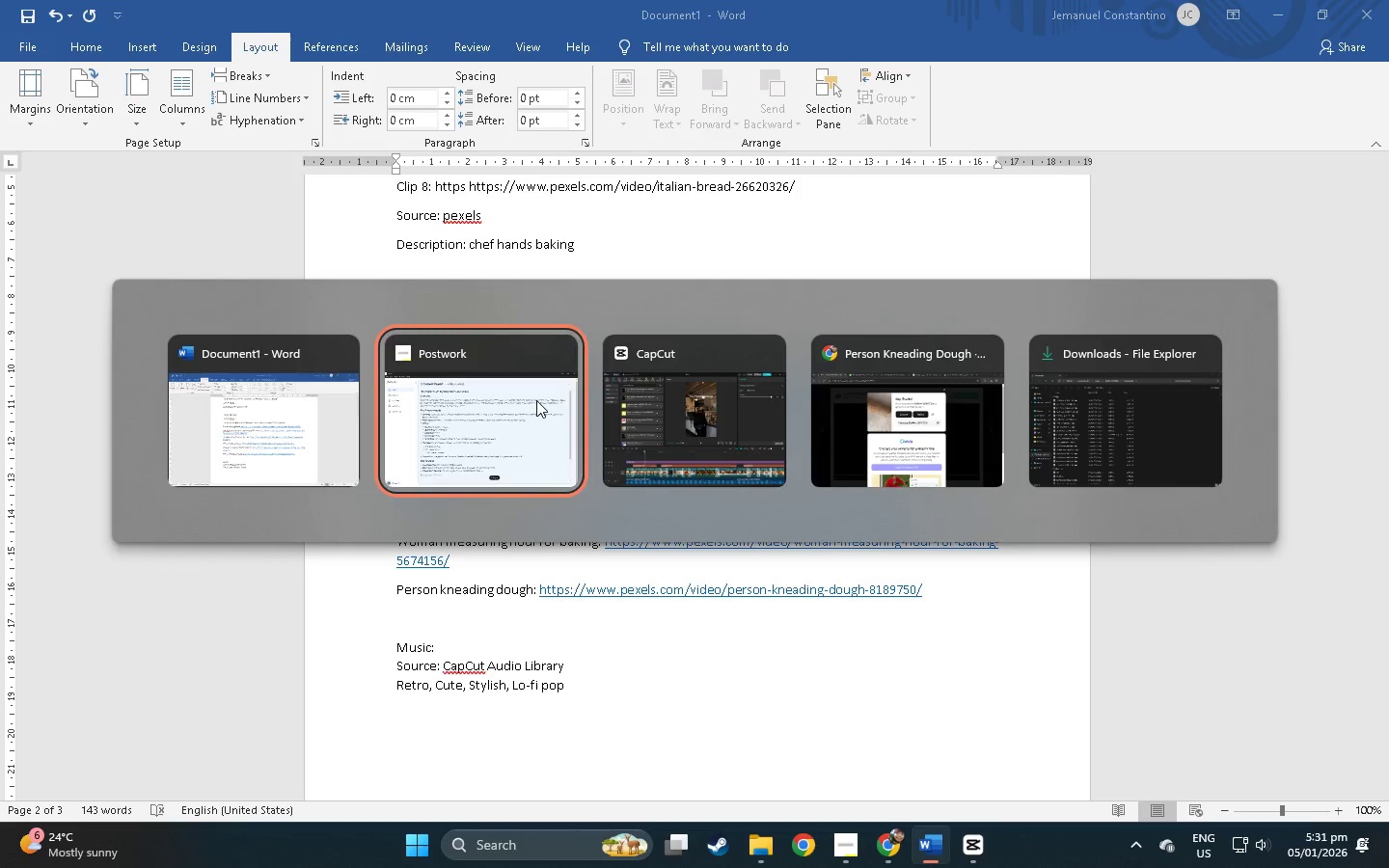 
key(Alt+Tab)
 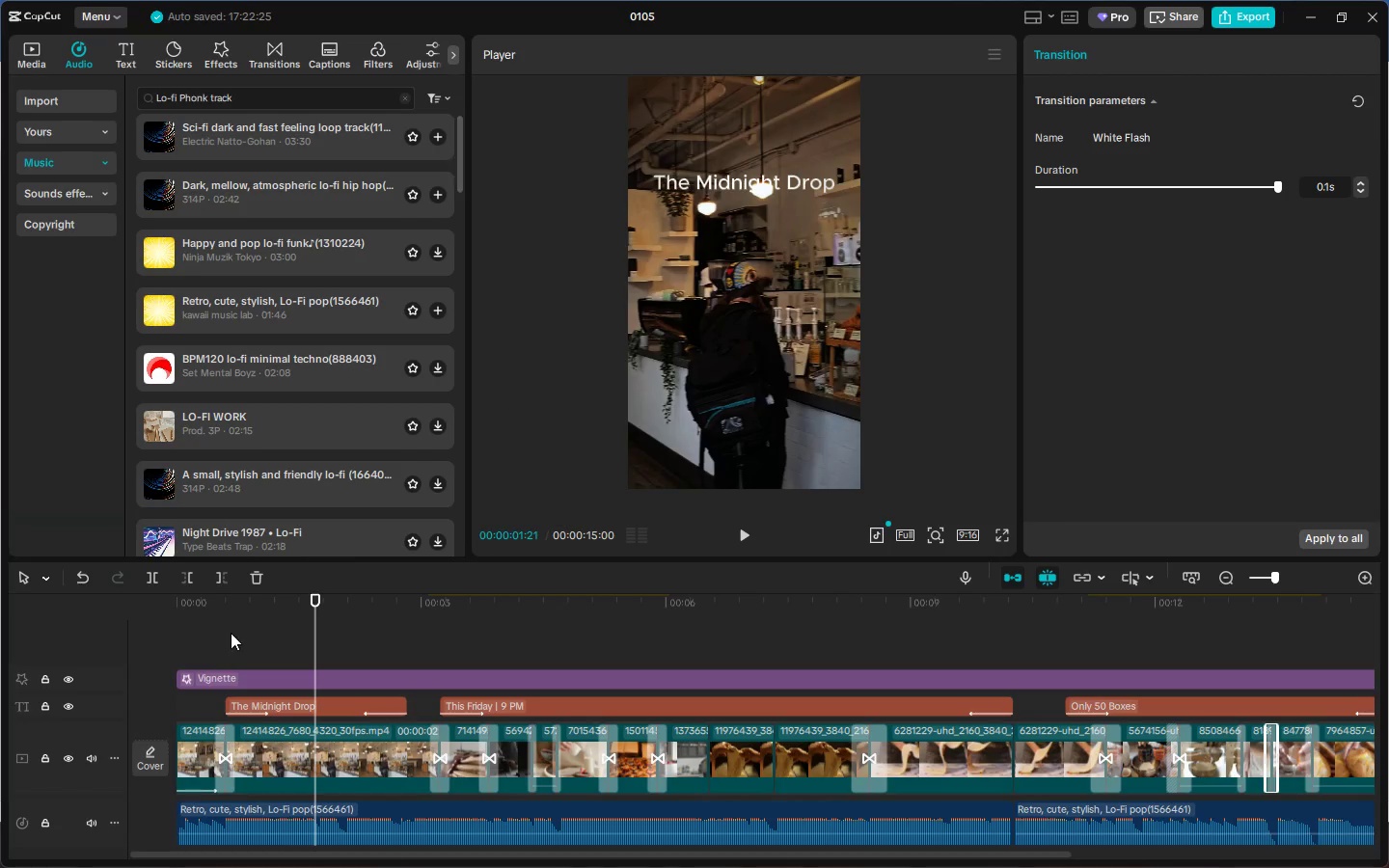 
left_click_drag(start_coordinate=[234, 610], to_coordinate=[163, 616])
 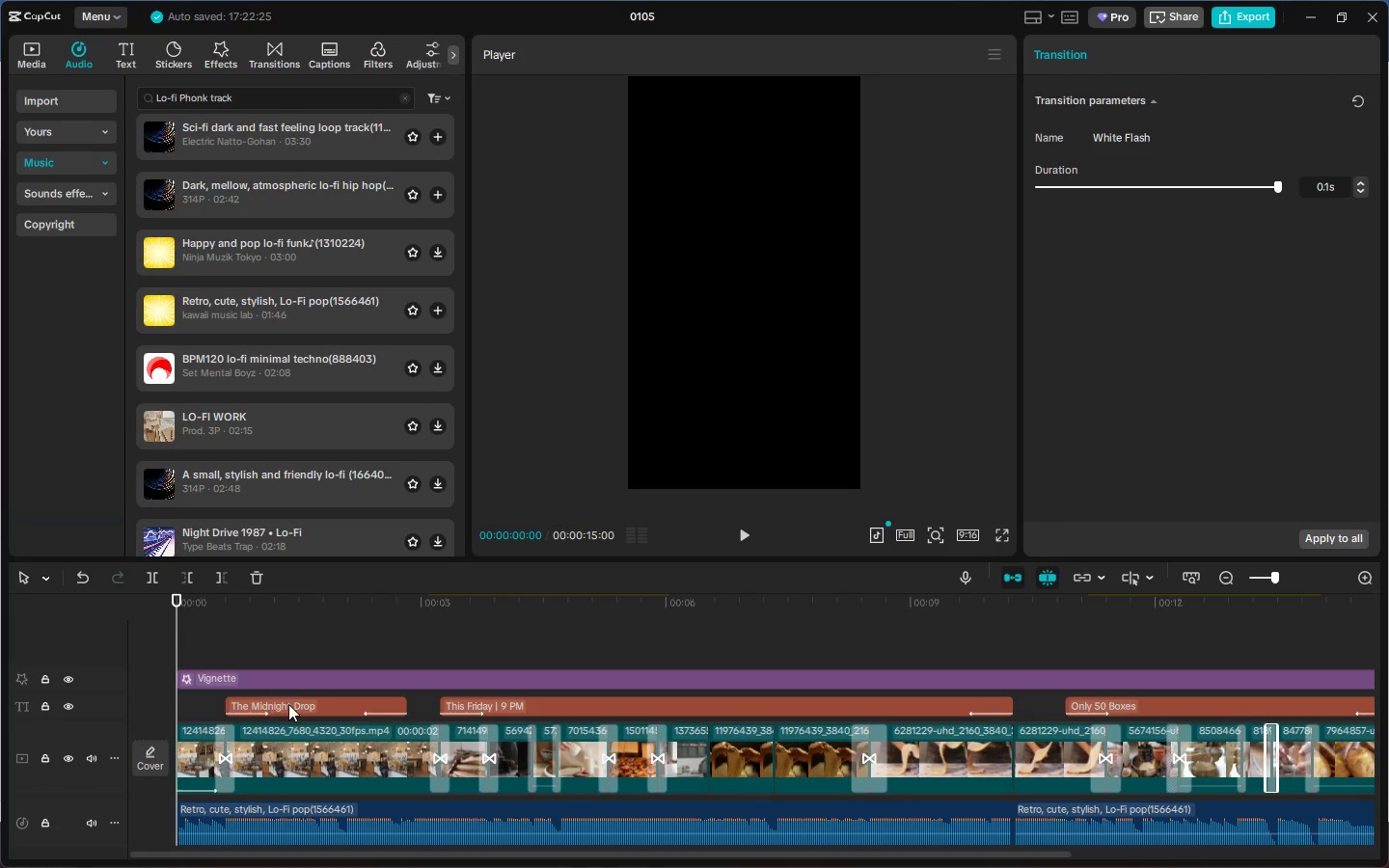 
left_click([288, 704])
 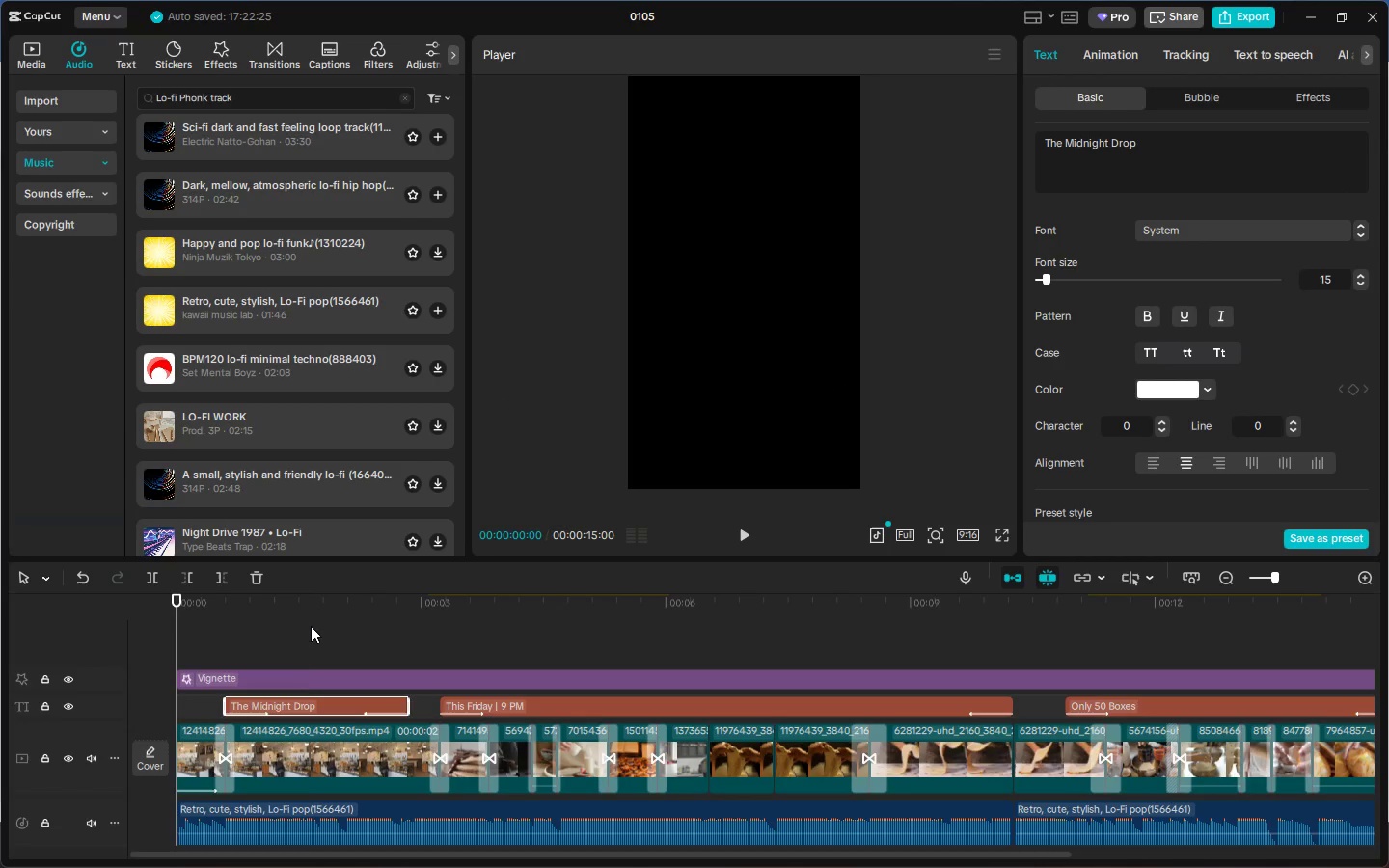 
left_click([306, 617])
 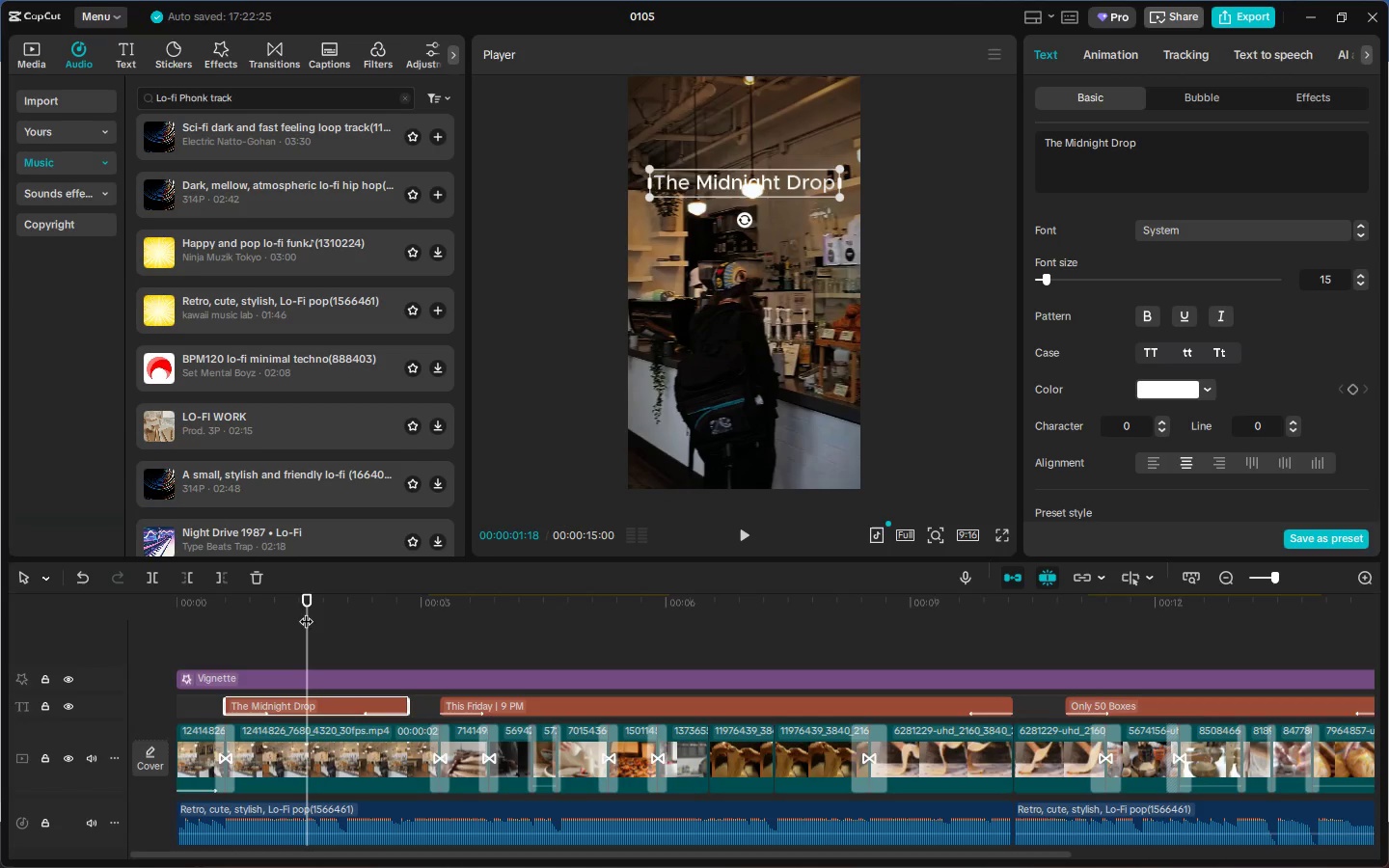 
wait(43.53)
 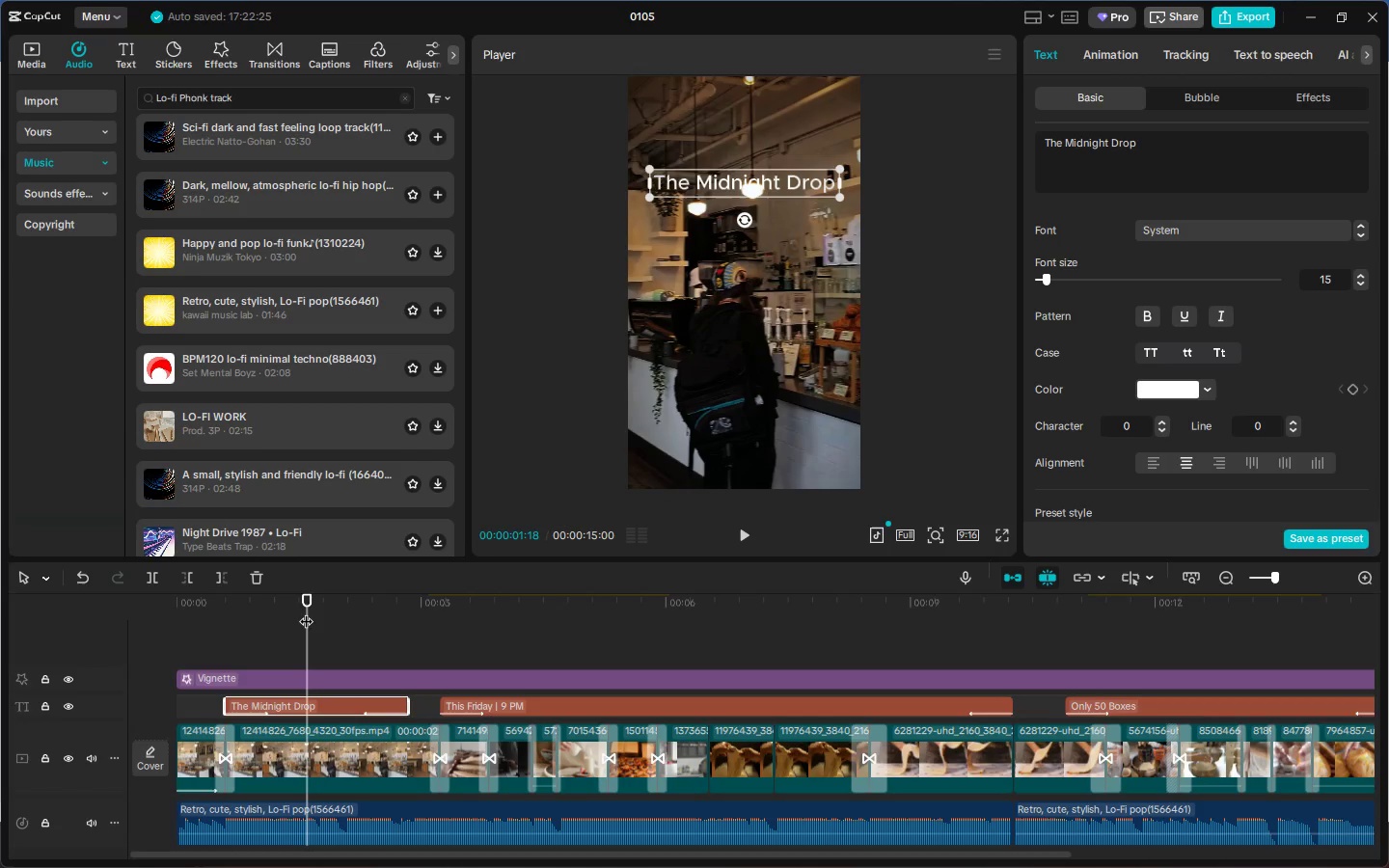 
left_click_drag(start_coordinate=[219, 610], to_coordinate=[144, 617])
 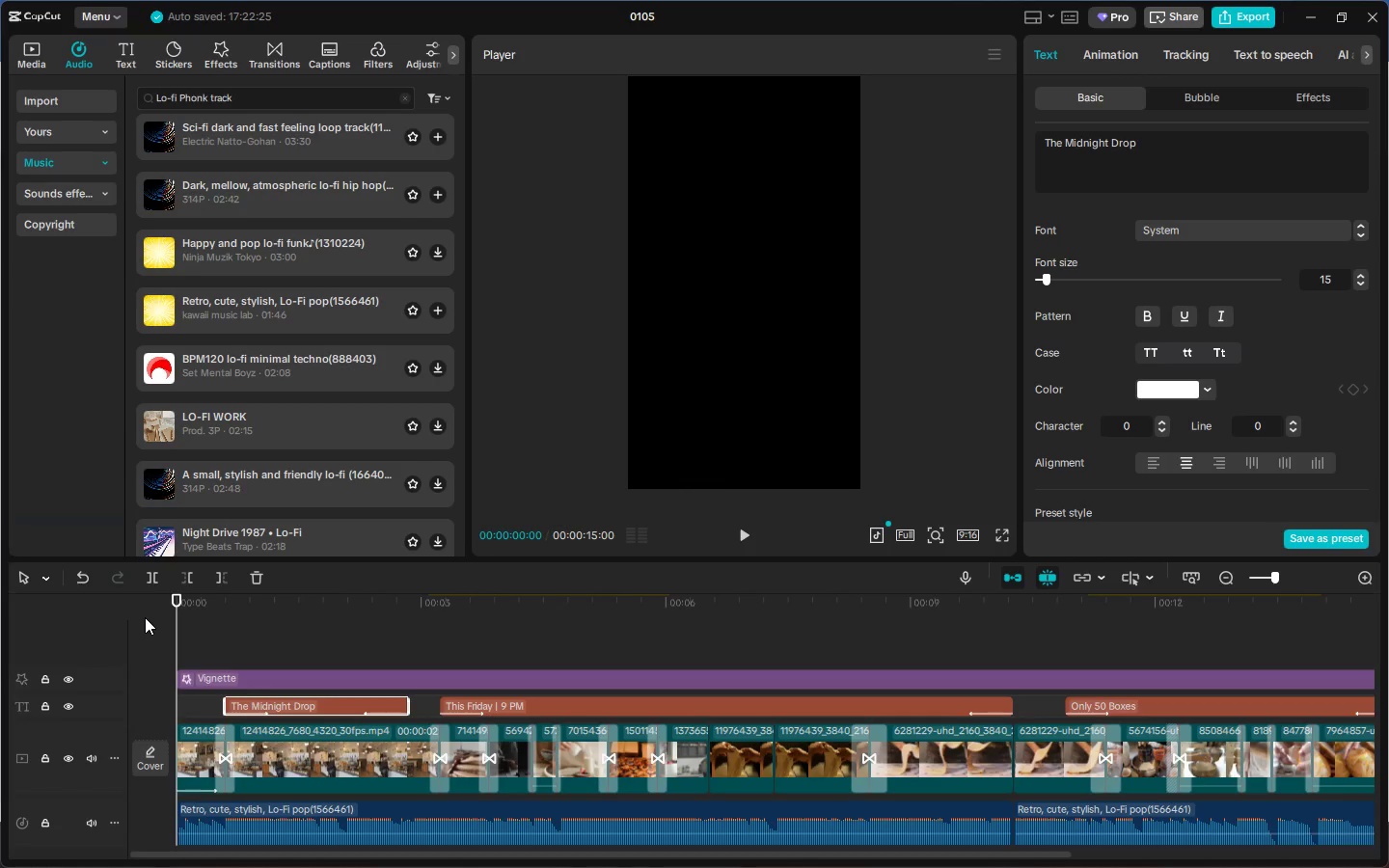 
key(Space)
 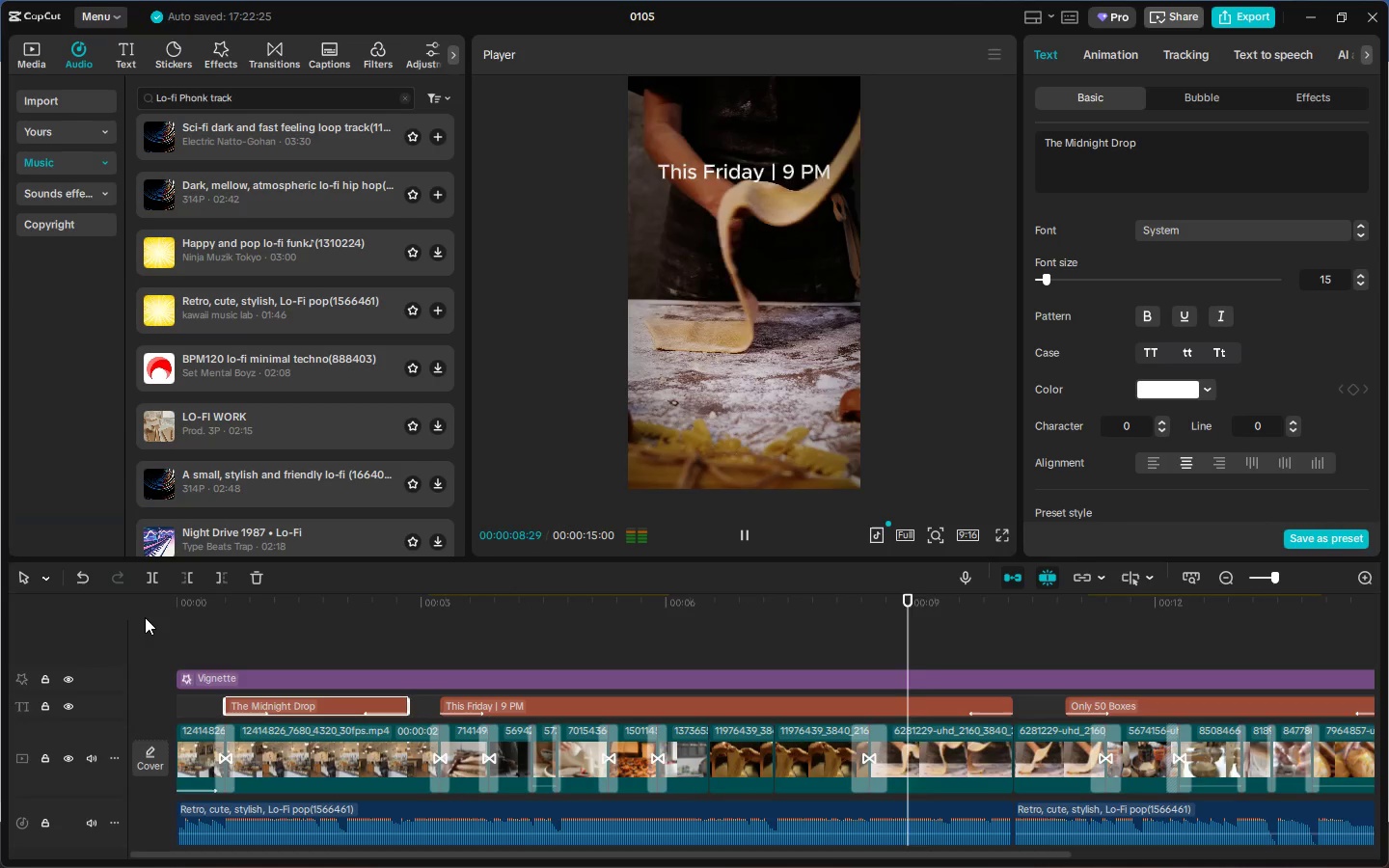 
wait(13.98)
 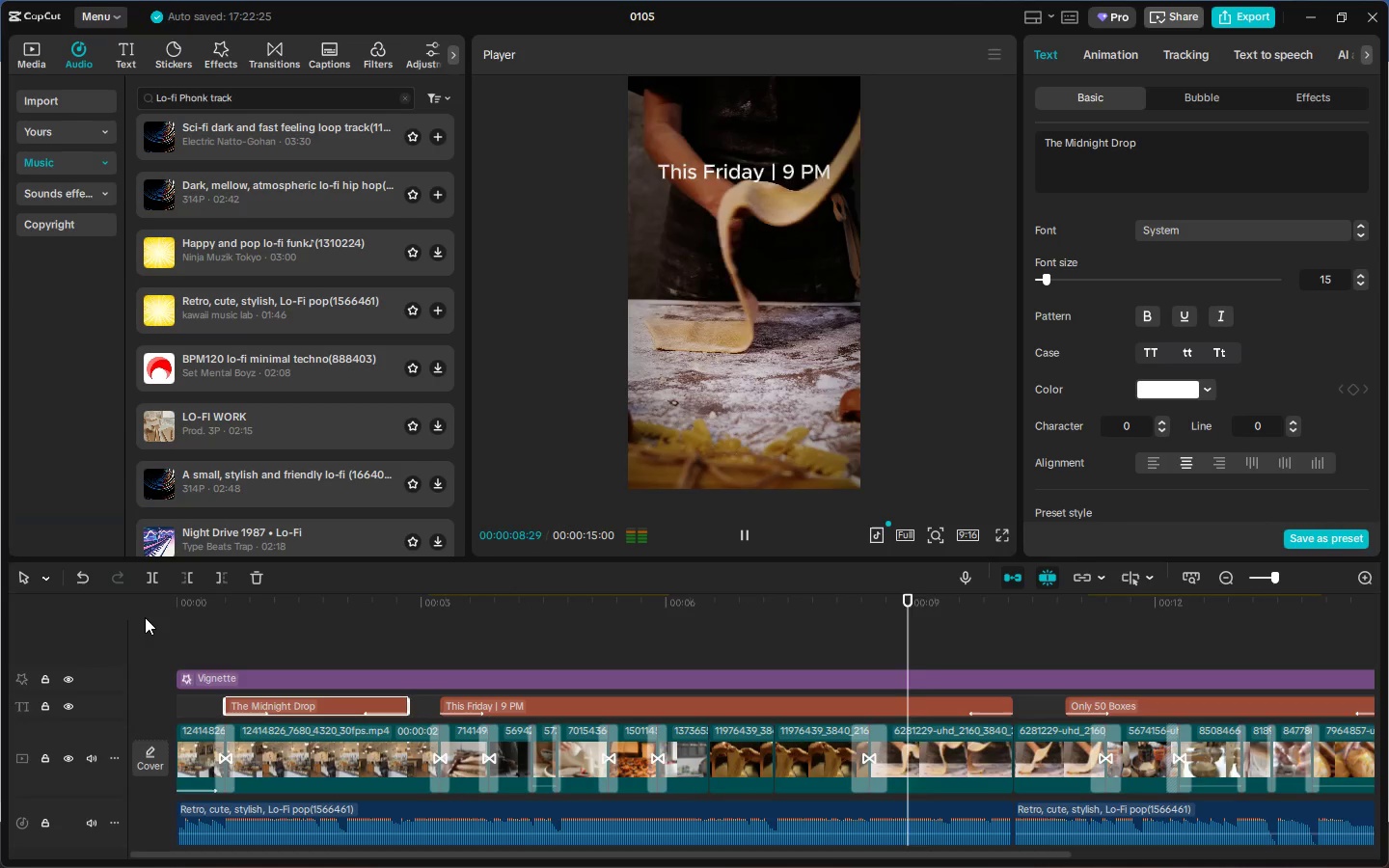 
key(Space)
 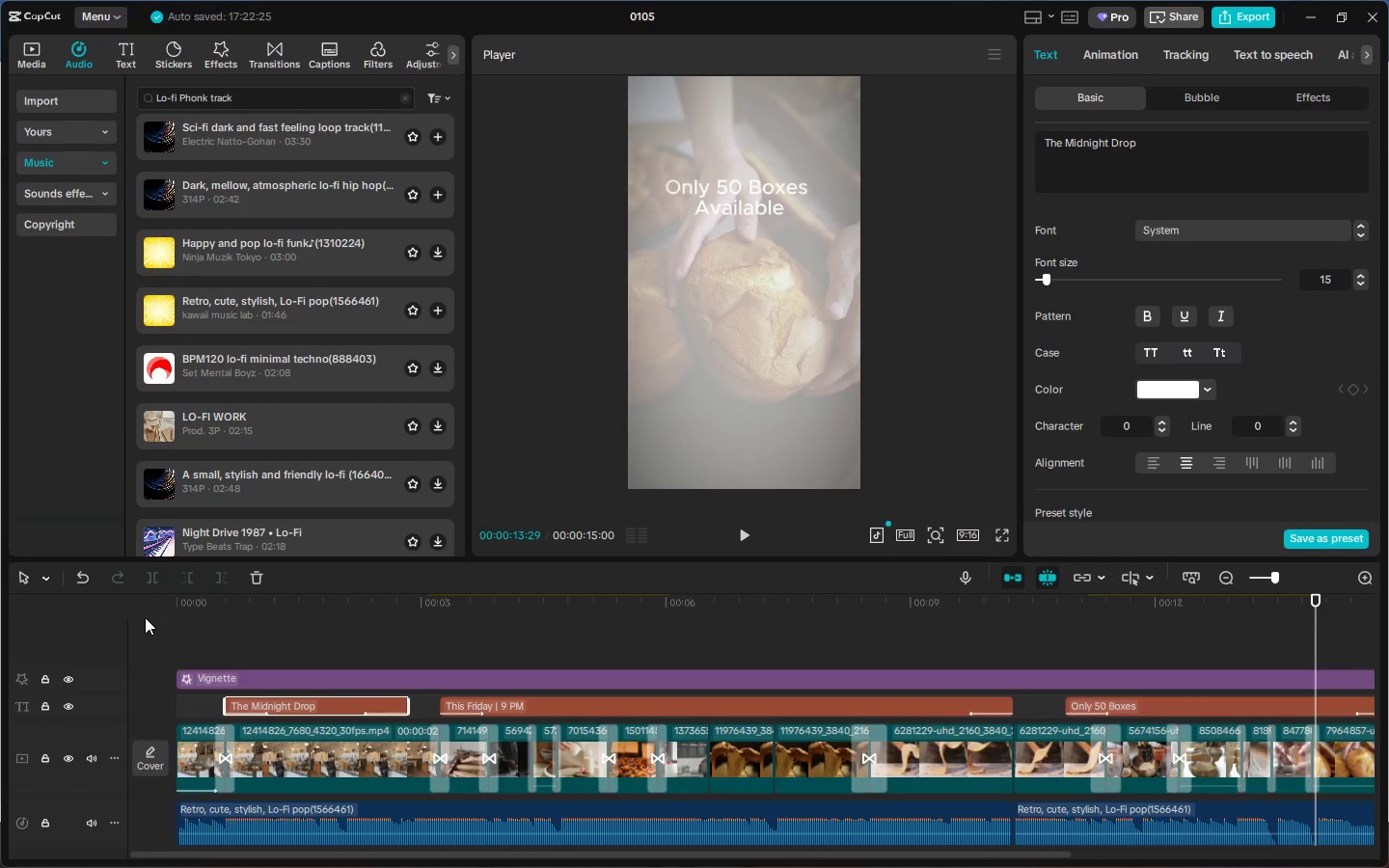 
wait(13.06)
 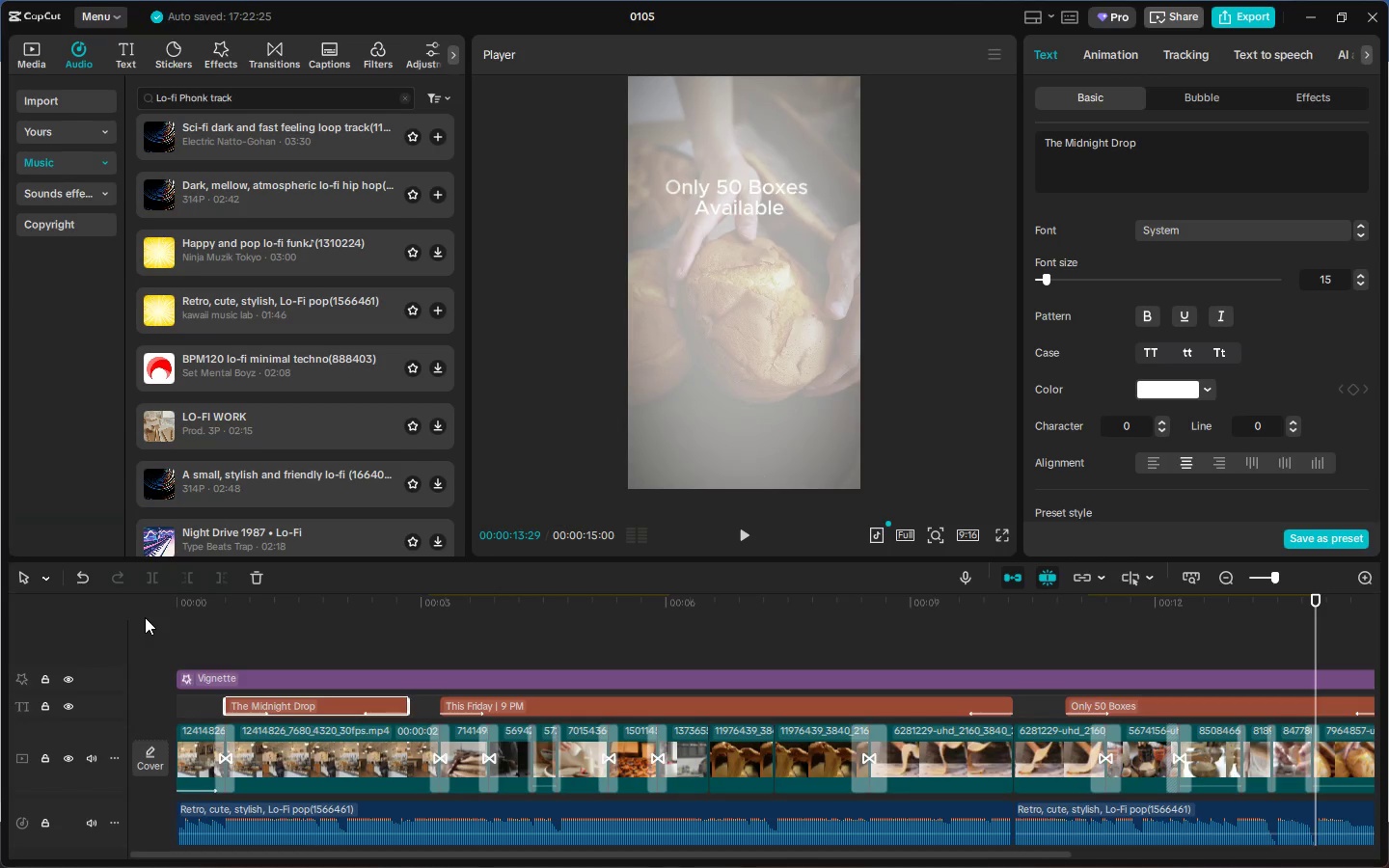 
double_click([325, 610])
 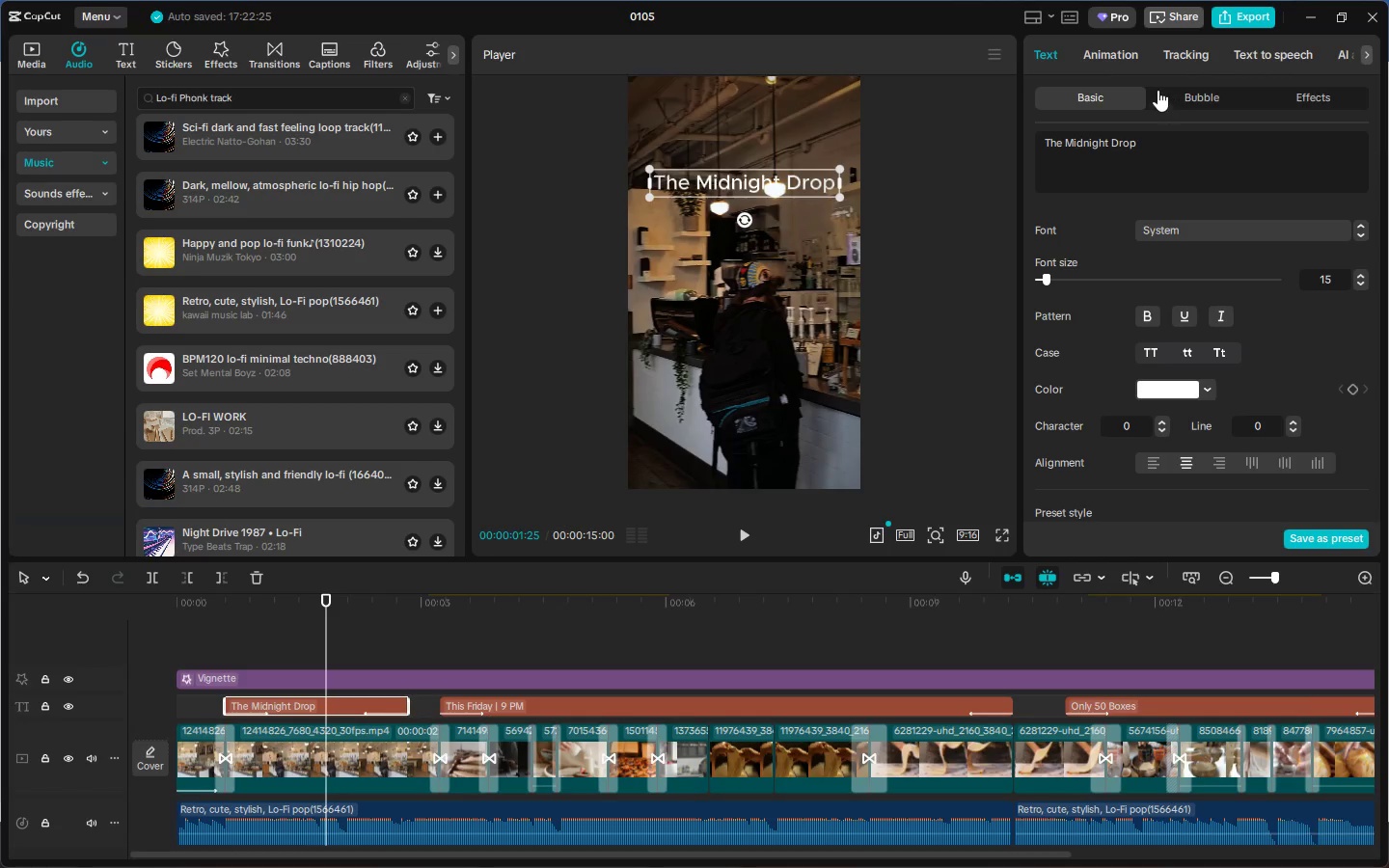 
mouse_move([1091, 51])
 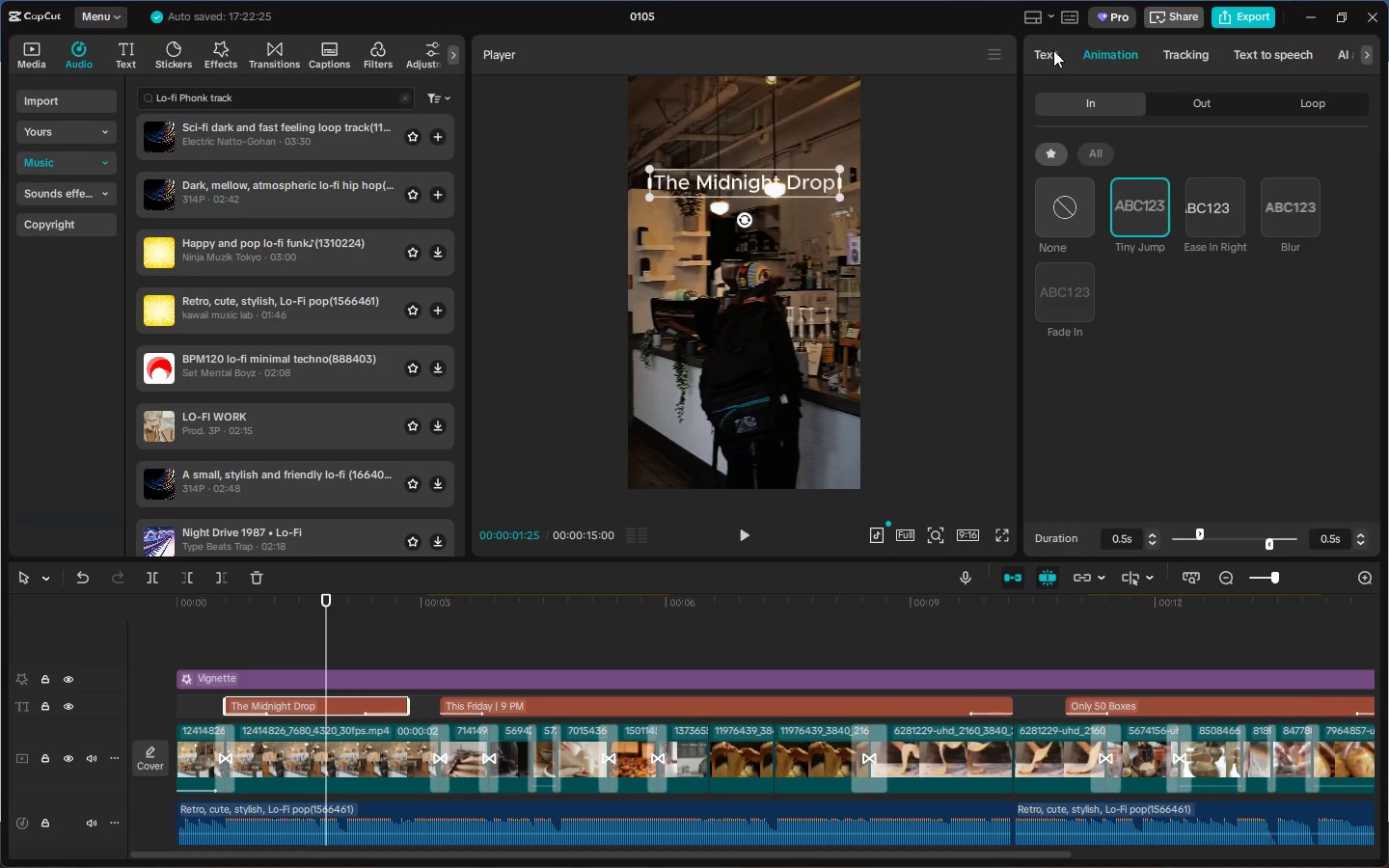 
left_click([1052, 50])
 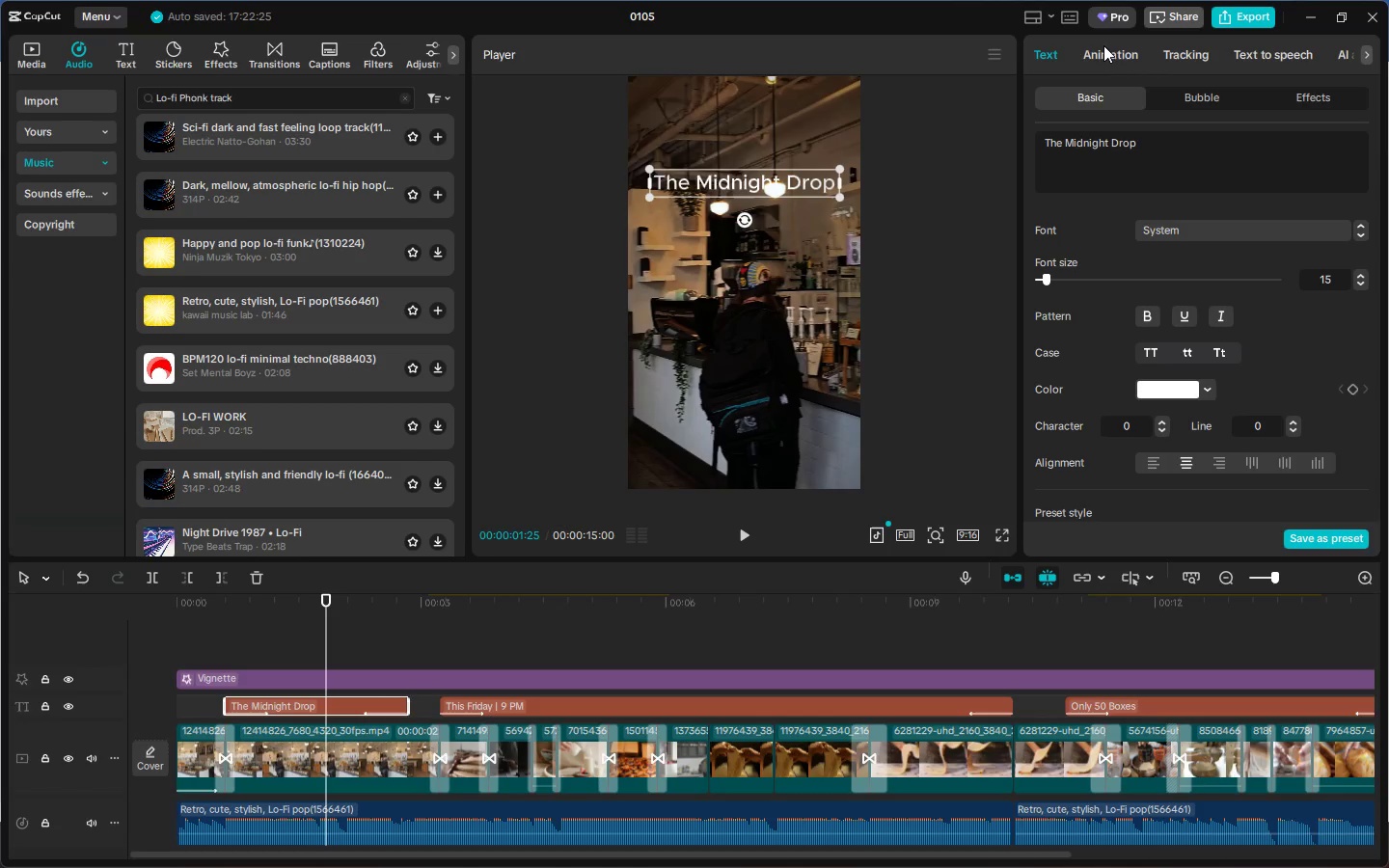 
wait(11.94)
 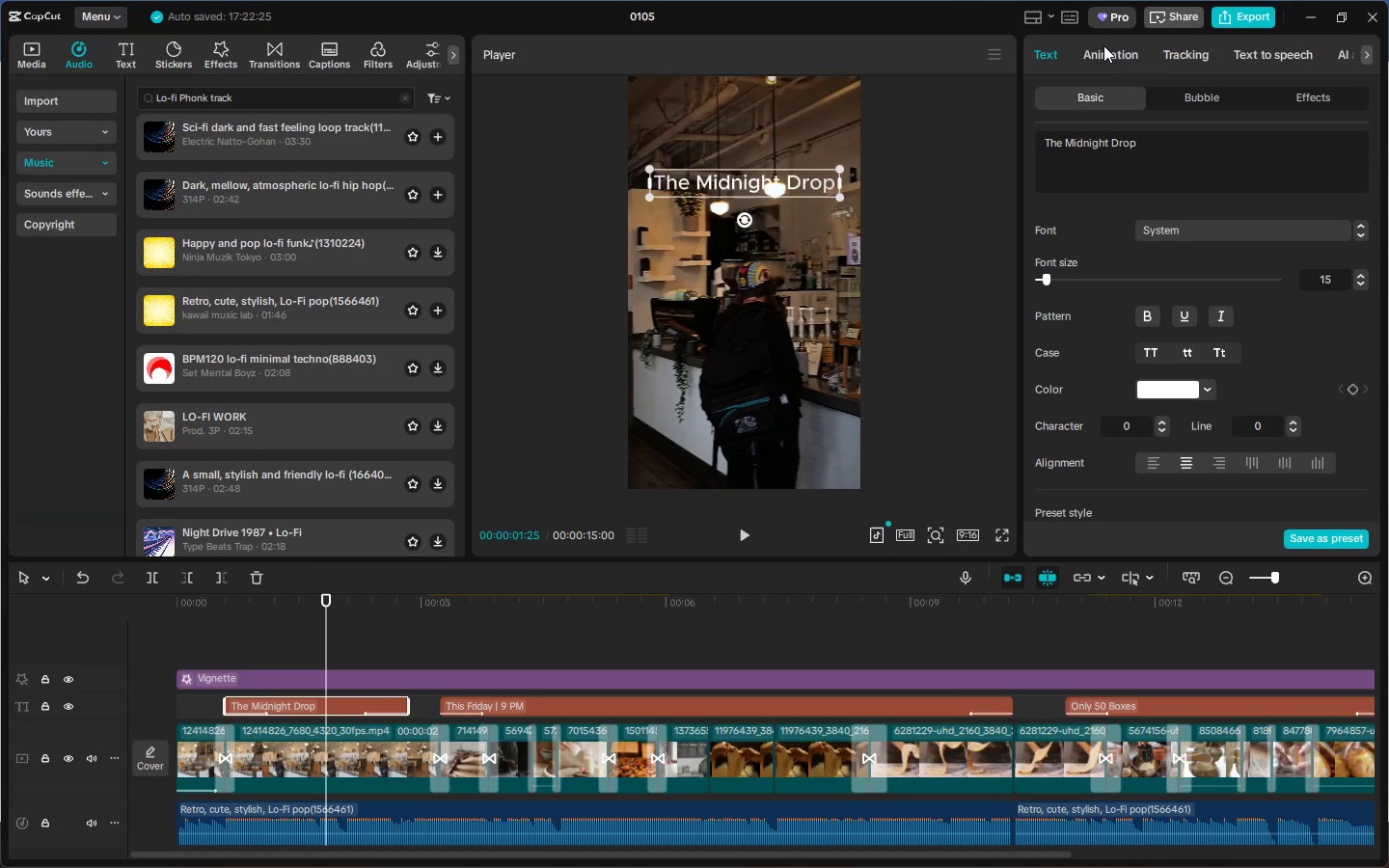 
left_click([1173, 225])
 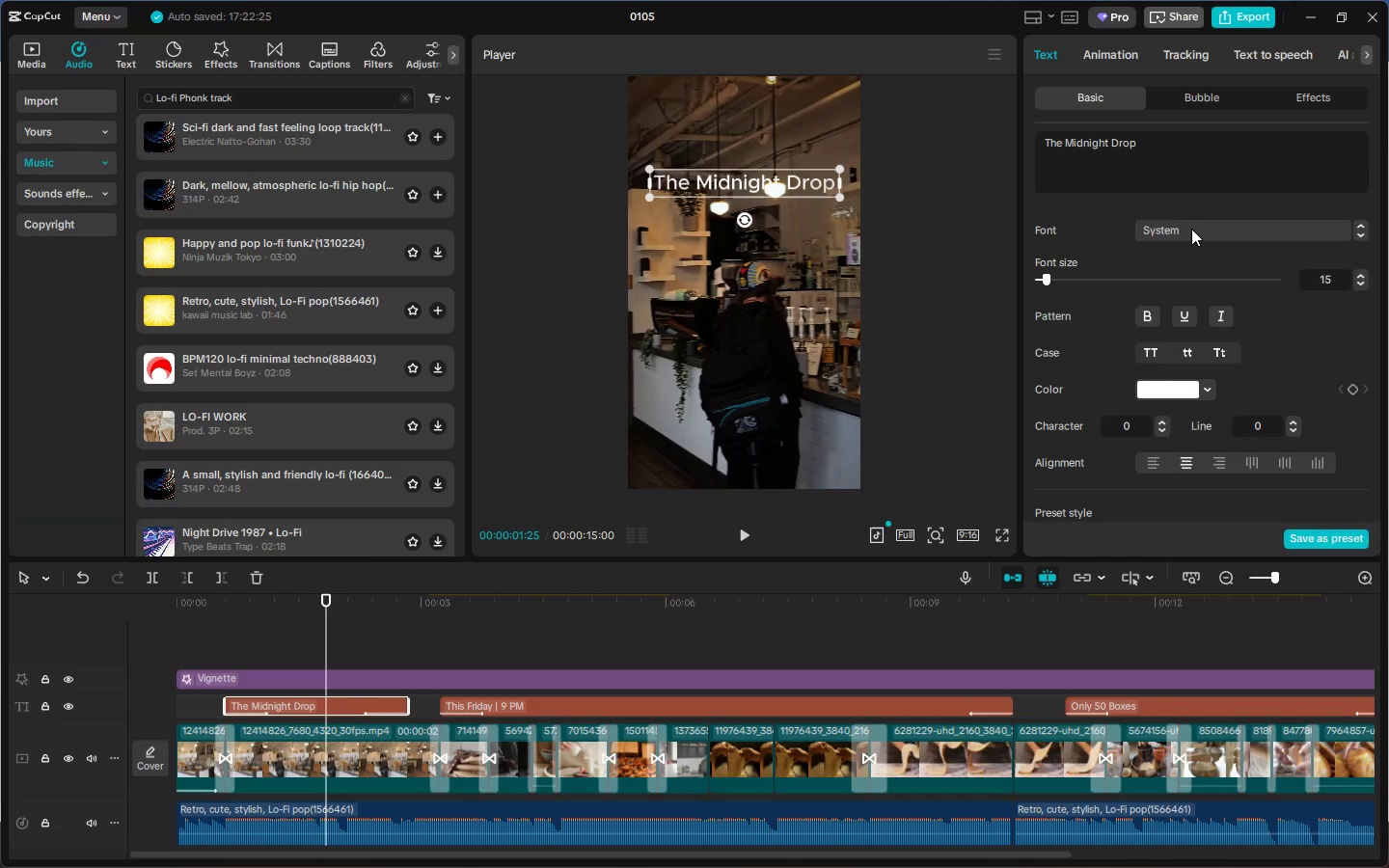 
left_click([1191, 229])
 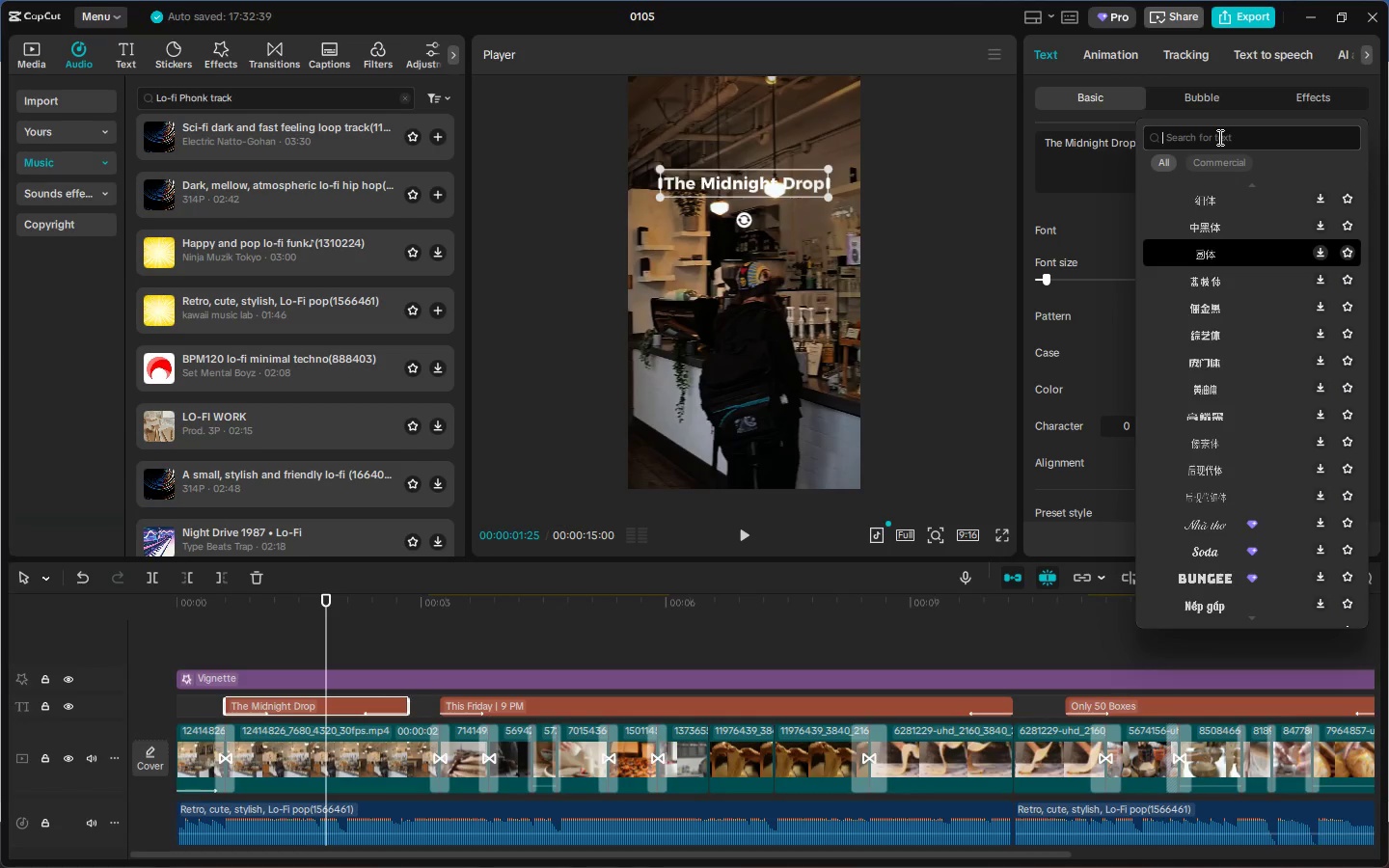 
type(neon)
 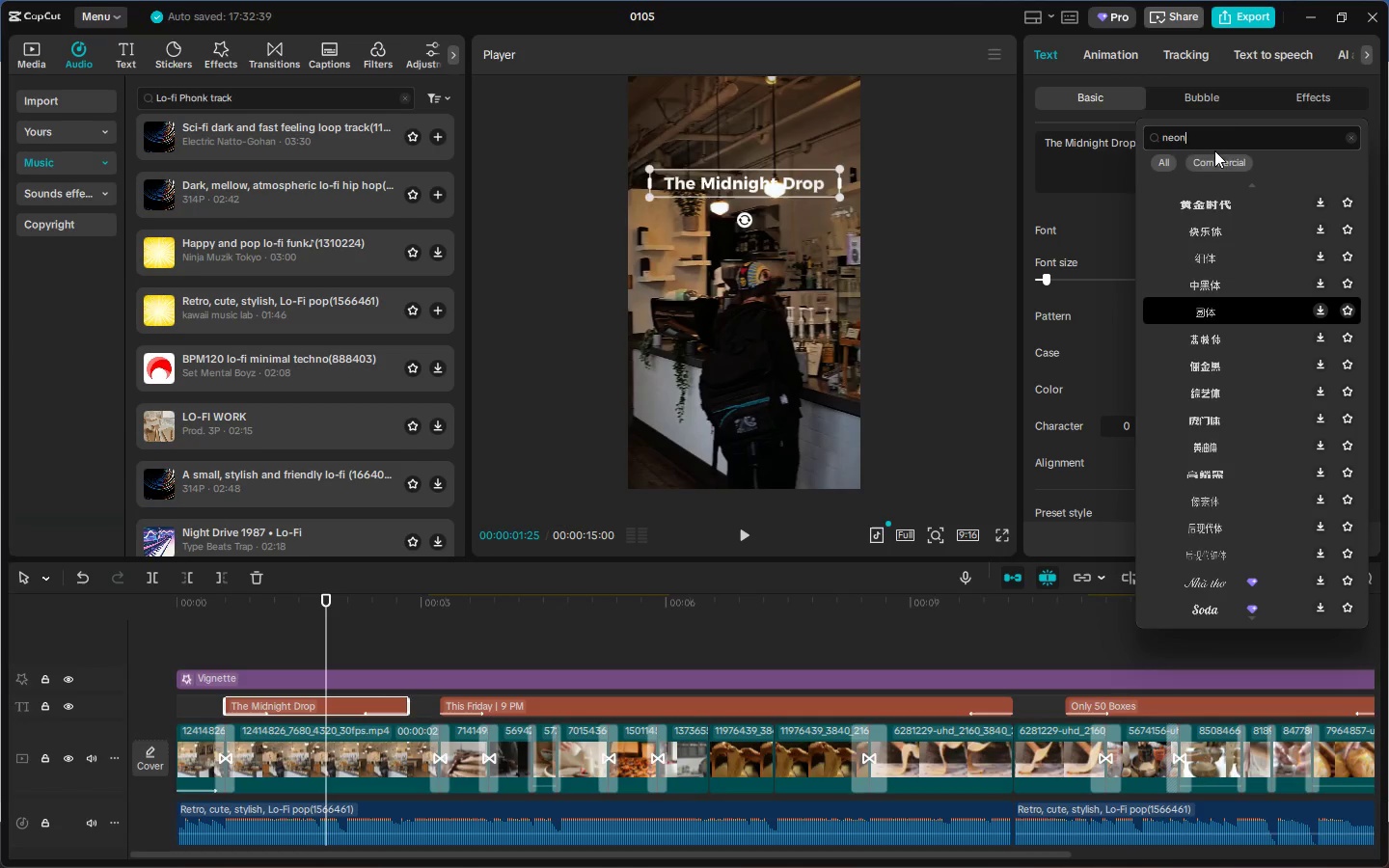 
scroll: coordinate [1264, 199], scroll_direction: up, amount: 13.0
 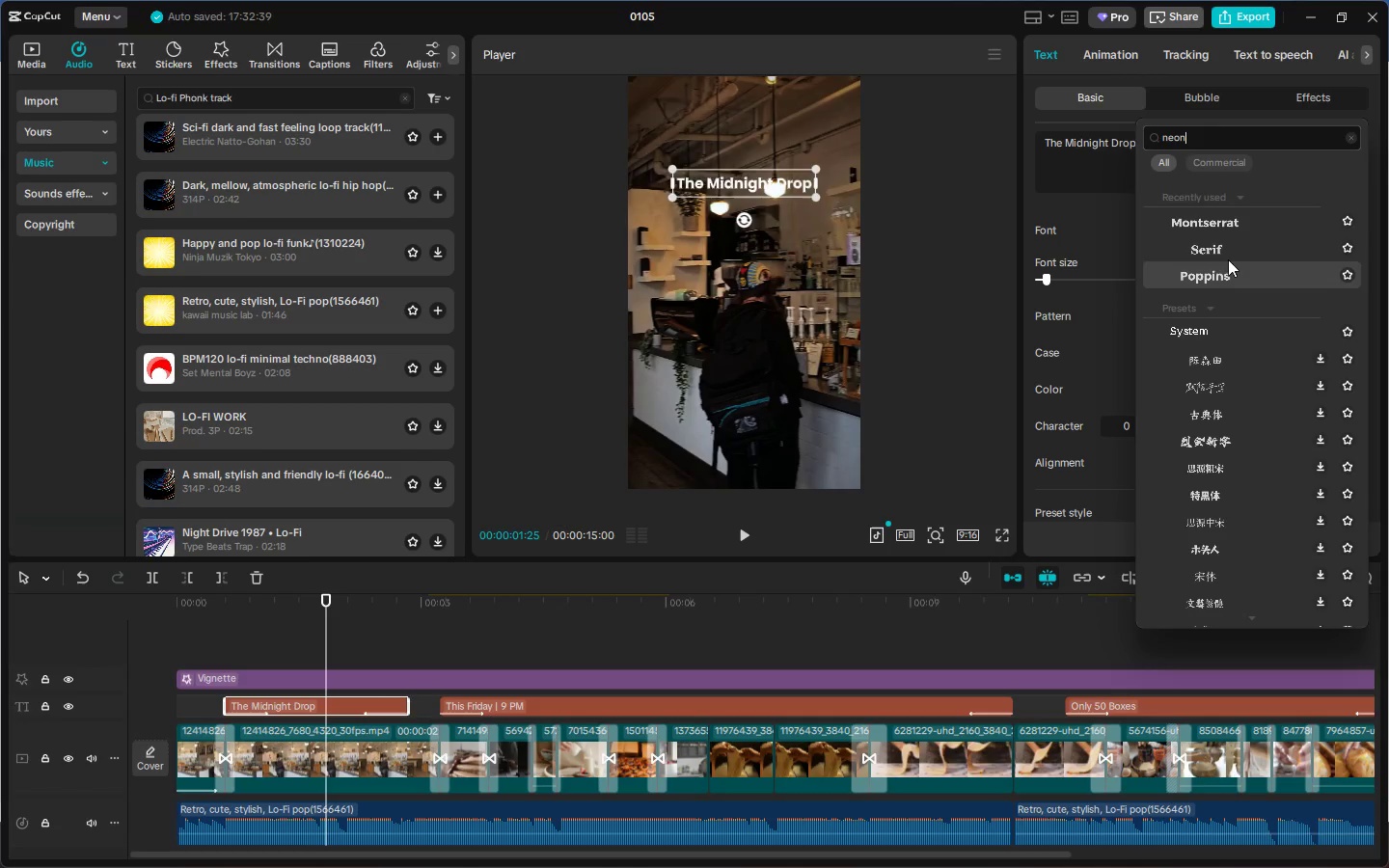 
left_click_drag(start_coordinate=[1225, 136], to_coordinate=[1144, 138])
 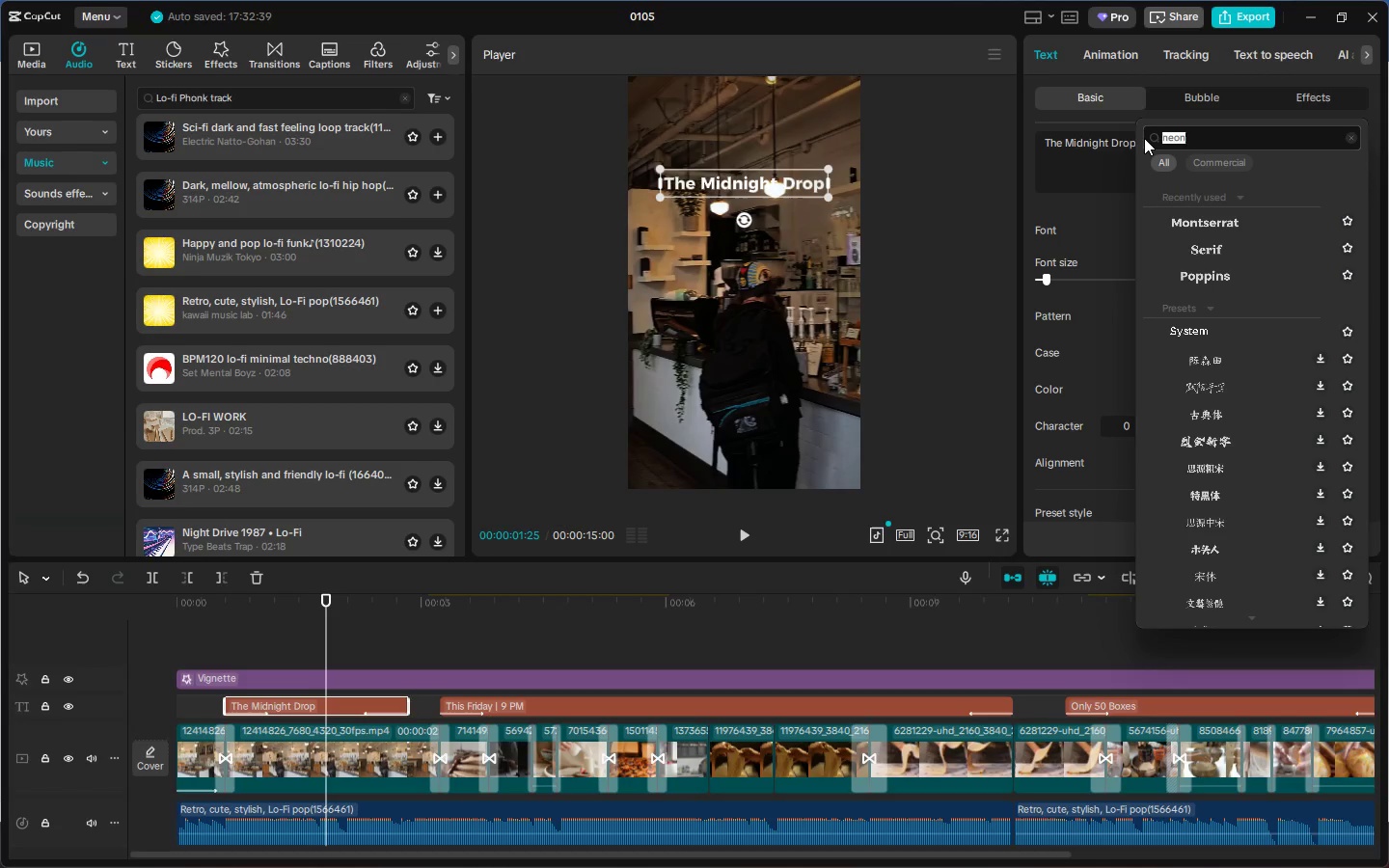 
type(modern)
key(NumpadEnter)
 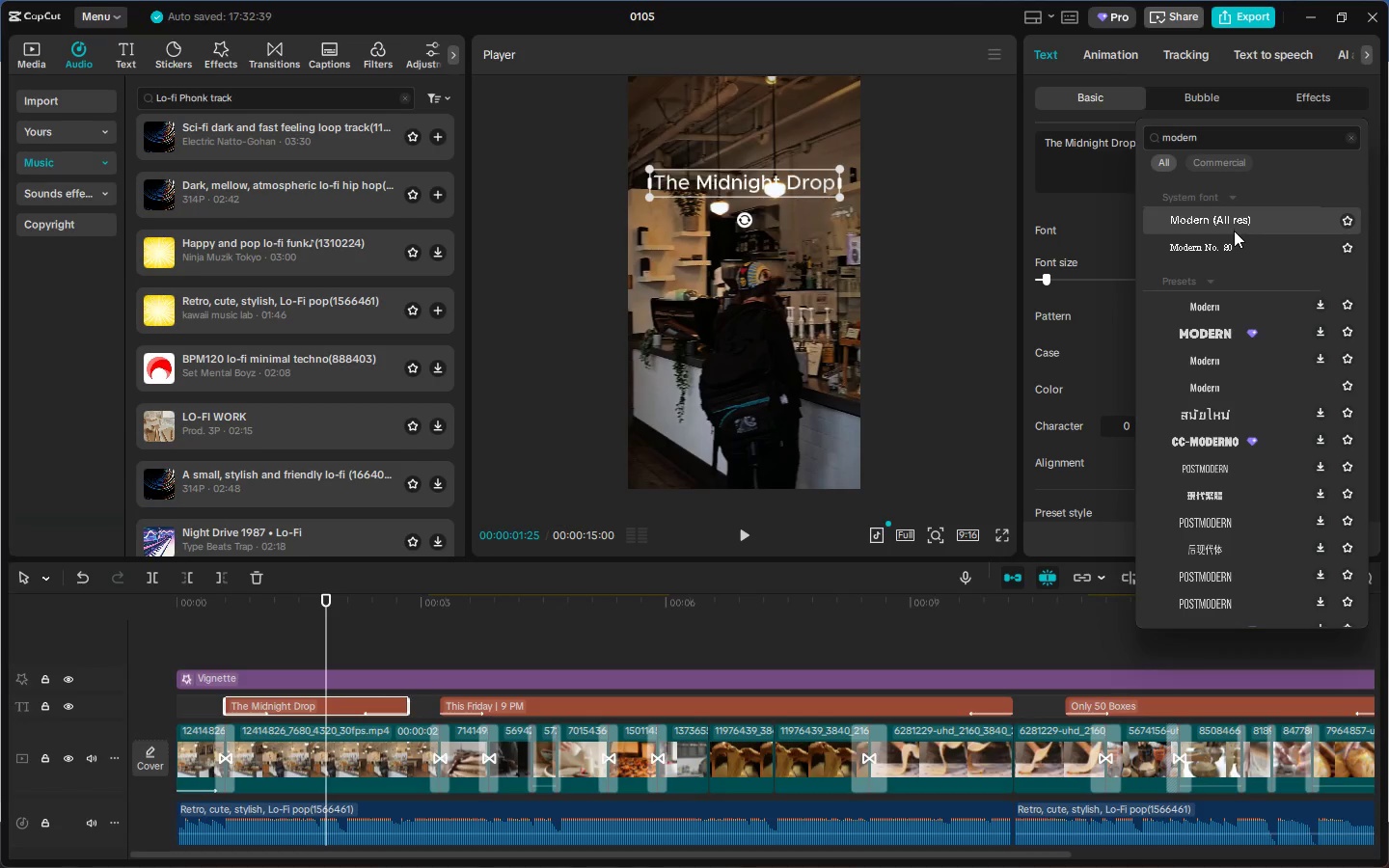 
left_click_drag(start_coordinate=[1214, 144], to_coordinate=[1130, 161])
 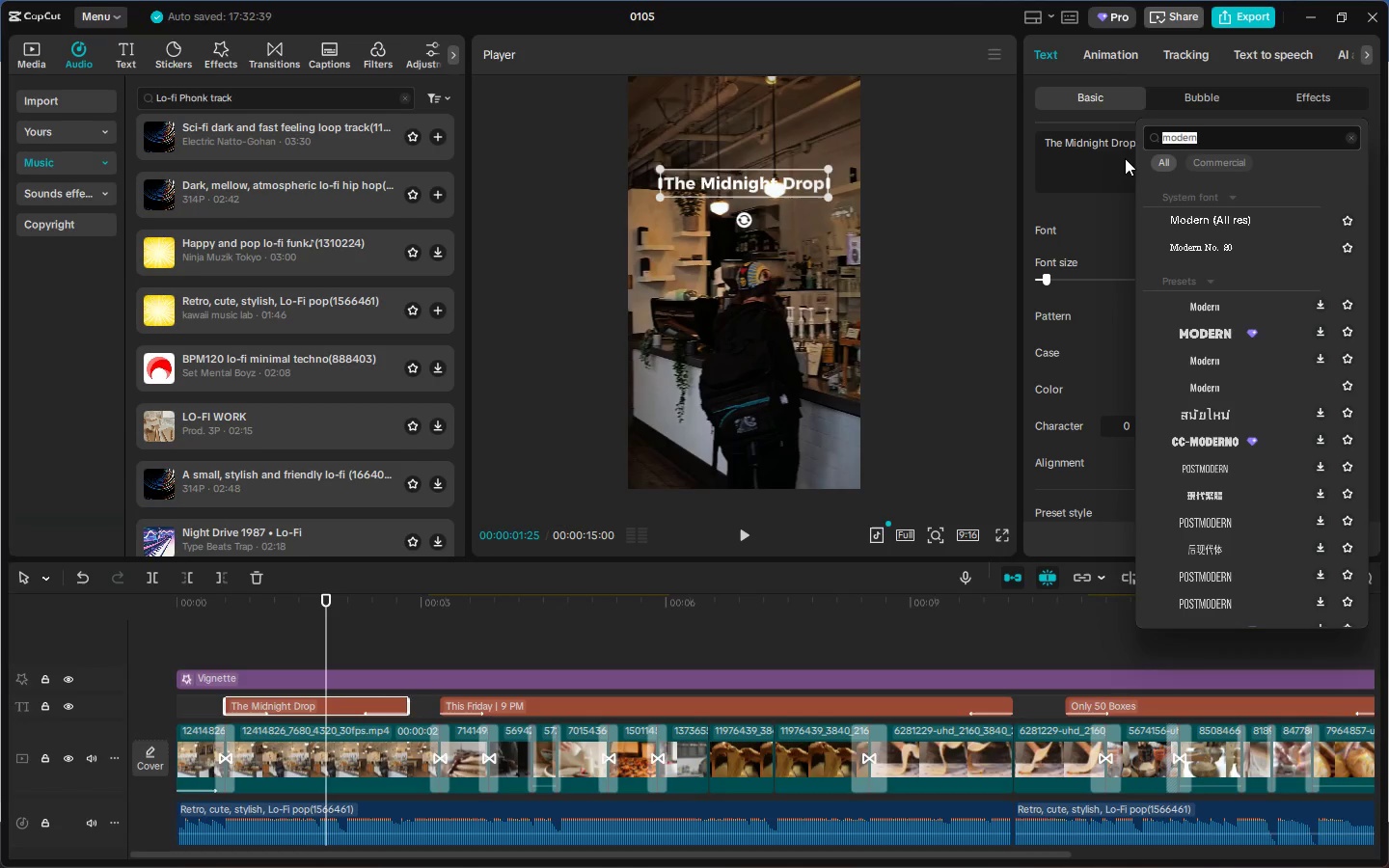 
type(me)
key(Backspace)
key(Backspace)
key(Backspace)
type(neo)
key(Backspace)
key(Backspace)
key(Backspace)
key(Backspace)
key(Backspace)
key(Backspace)
key(Backspace)
type(orbitron)
 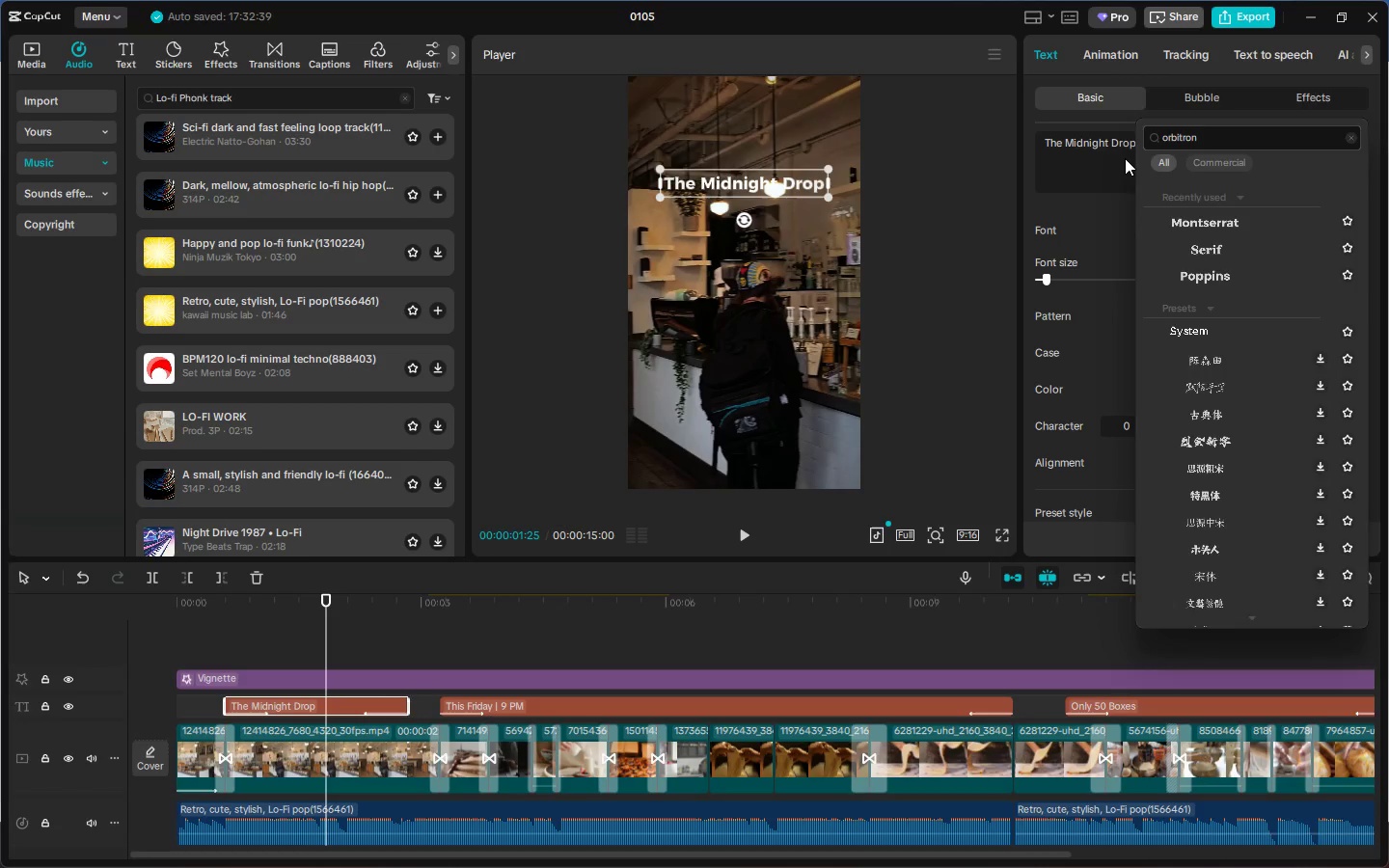 
key(Enter)
 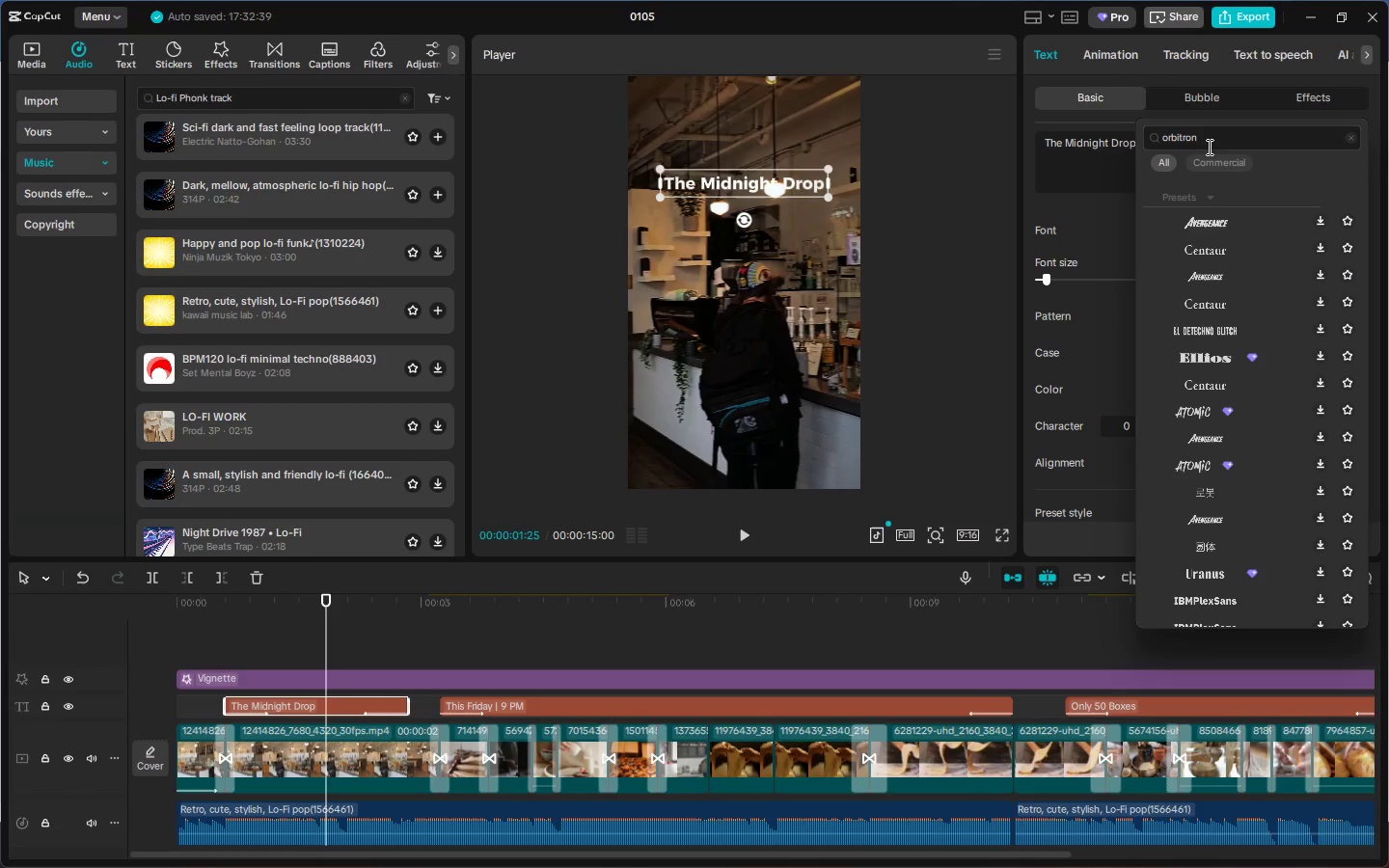 
wait(5.12)
 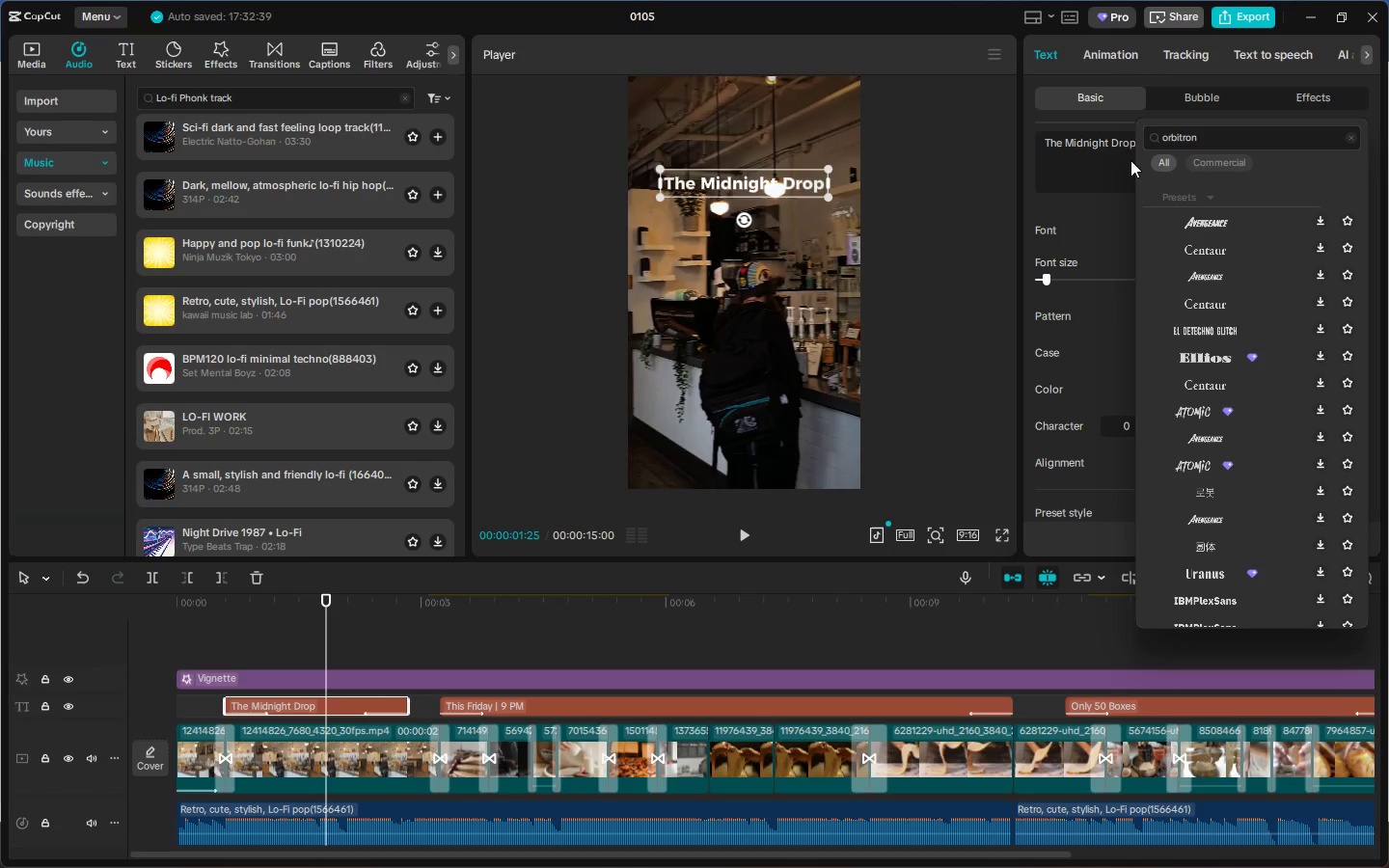 
left_click_drag(start_coordinate=[1206, 143], to_coordinate=[1141, 143])
 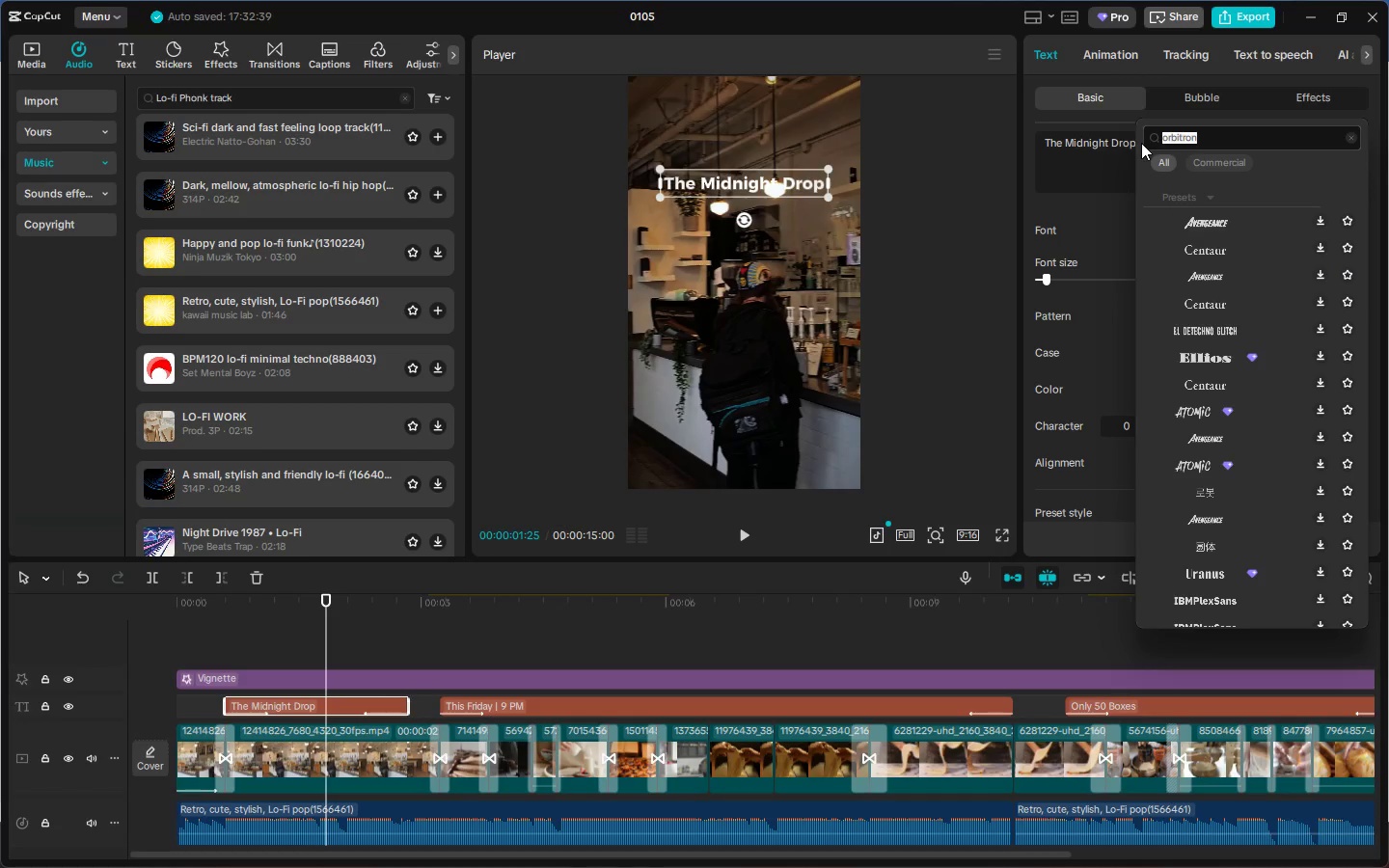 
type(tecx)
key(Backspace)
key(Backspace)
key(Backspace)
key(Backspace)
key(Backspace)
key(Backspace)
key(Backspace)
type(neob)
key(Backspace)
type(n)
 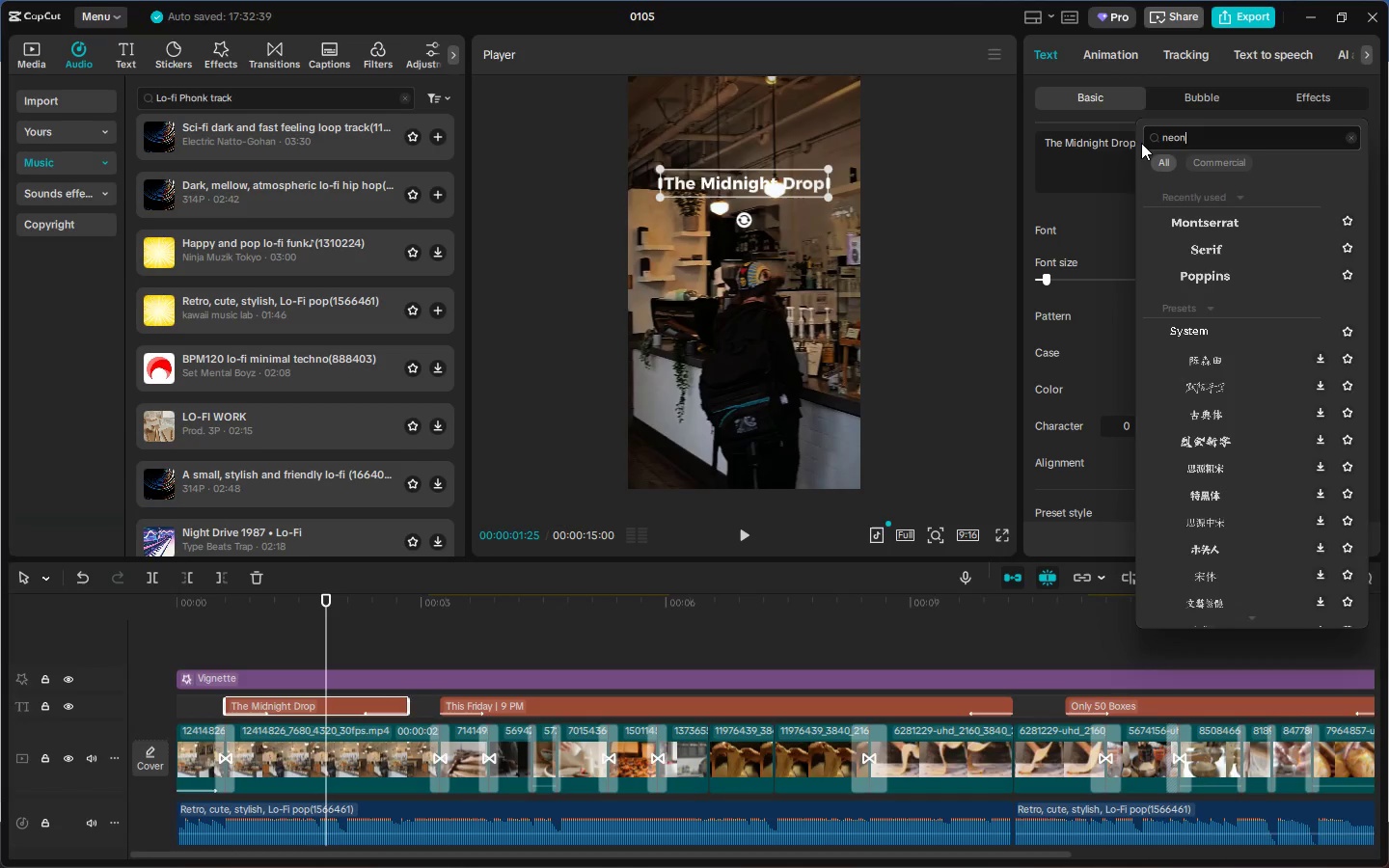 
key(Enter)
 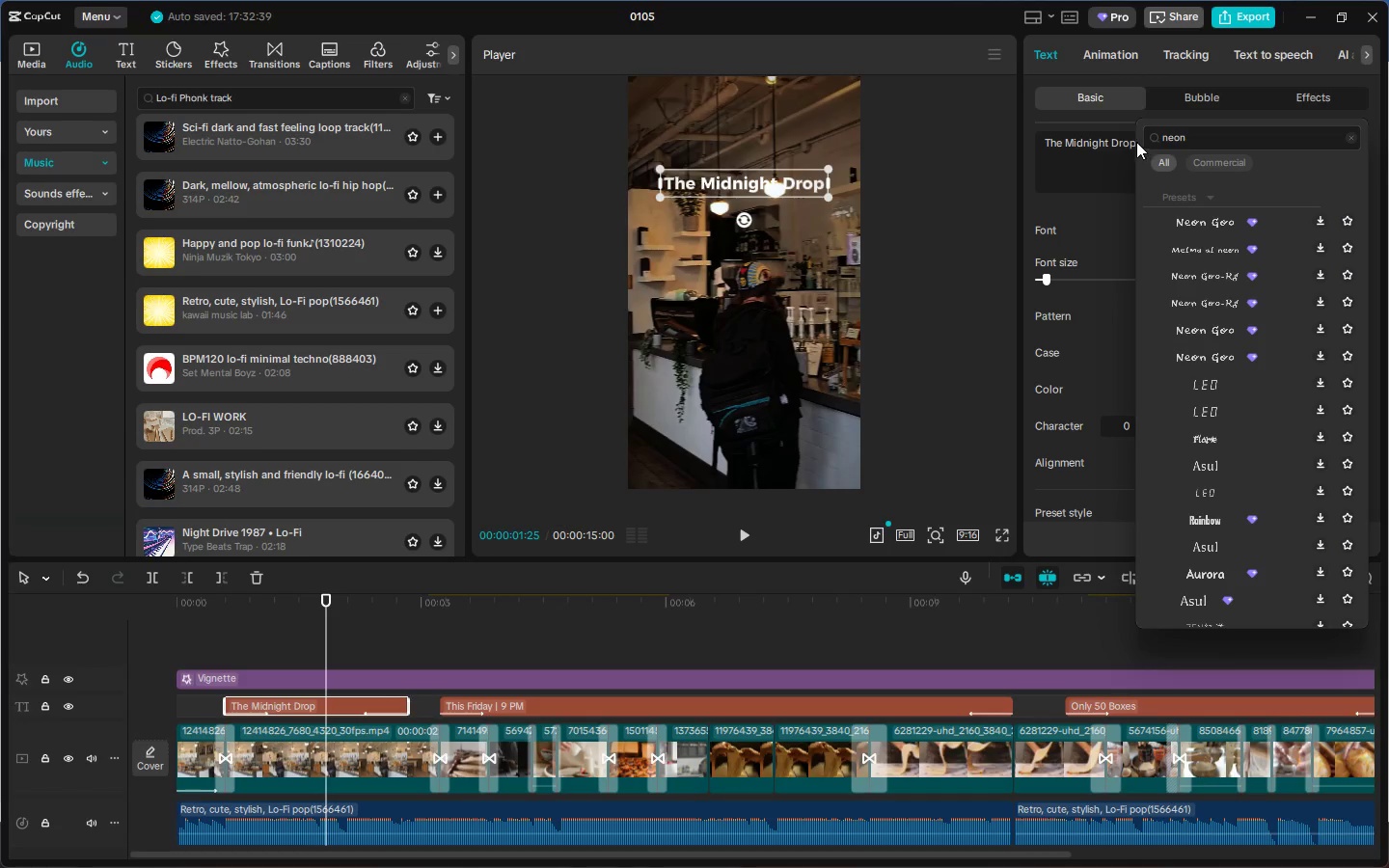 
scroll: coordinate [1222, 287], scroll_direction: up, amount: 4.0
 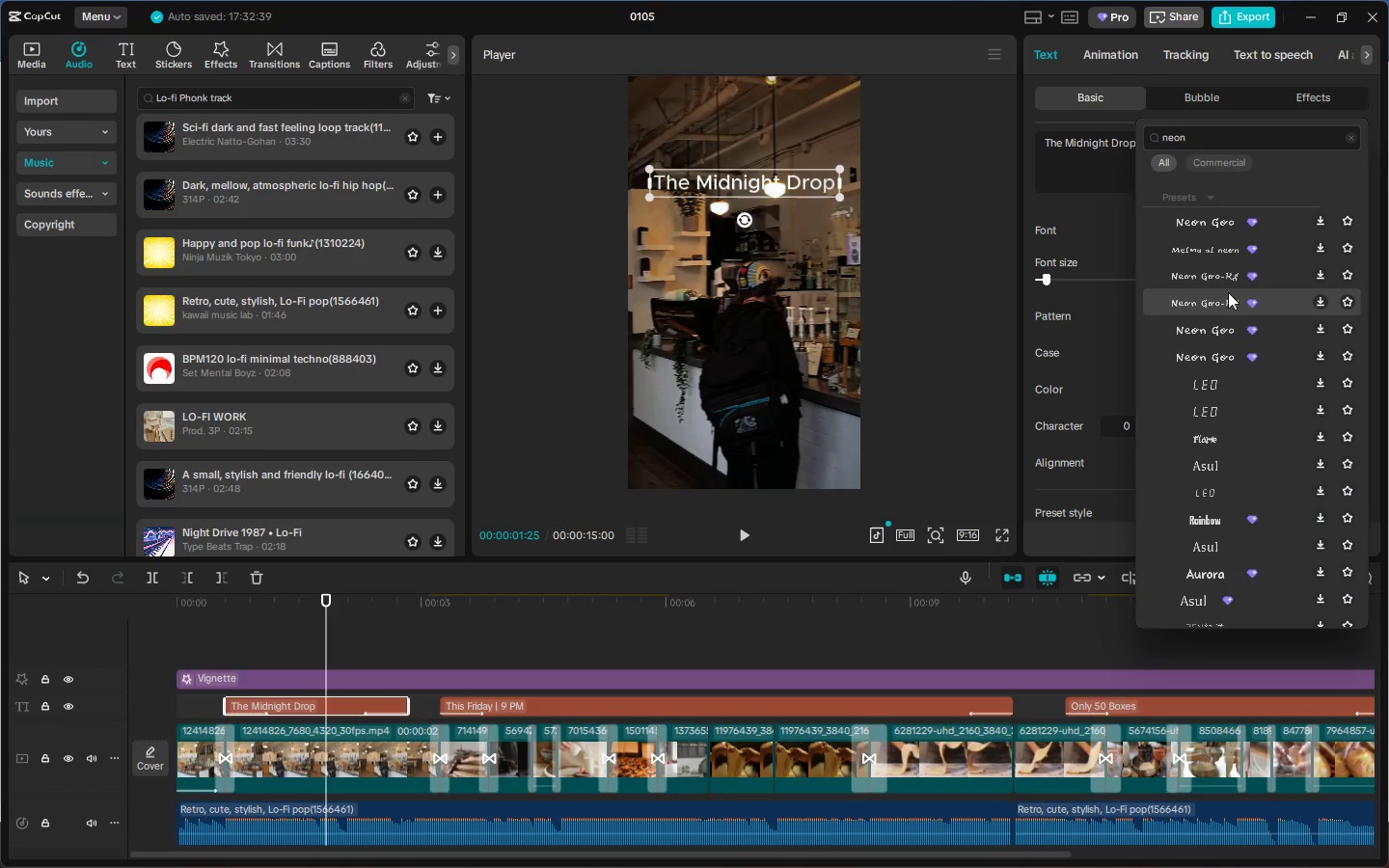 
left_click_drag(start_coordinate=[1199, 135], to_coordinate=[1146, 132])
 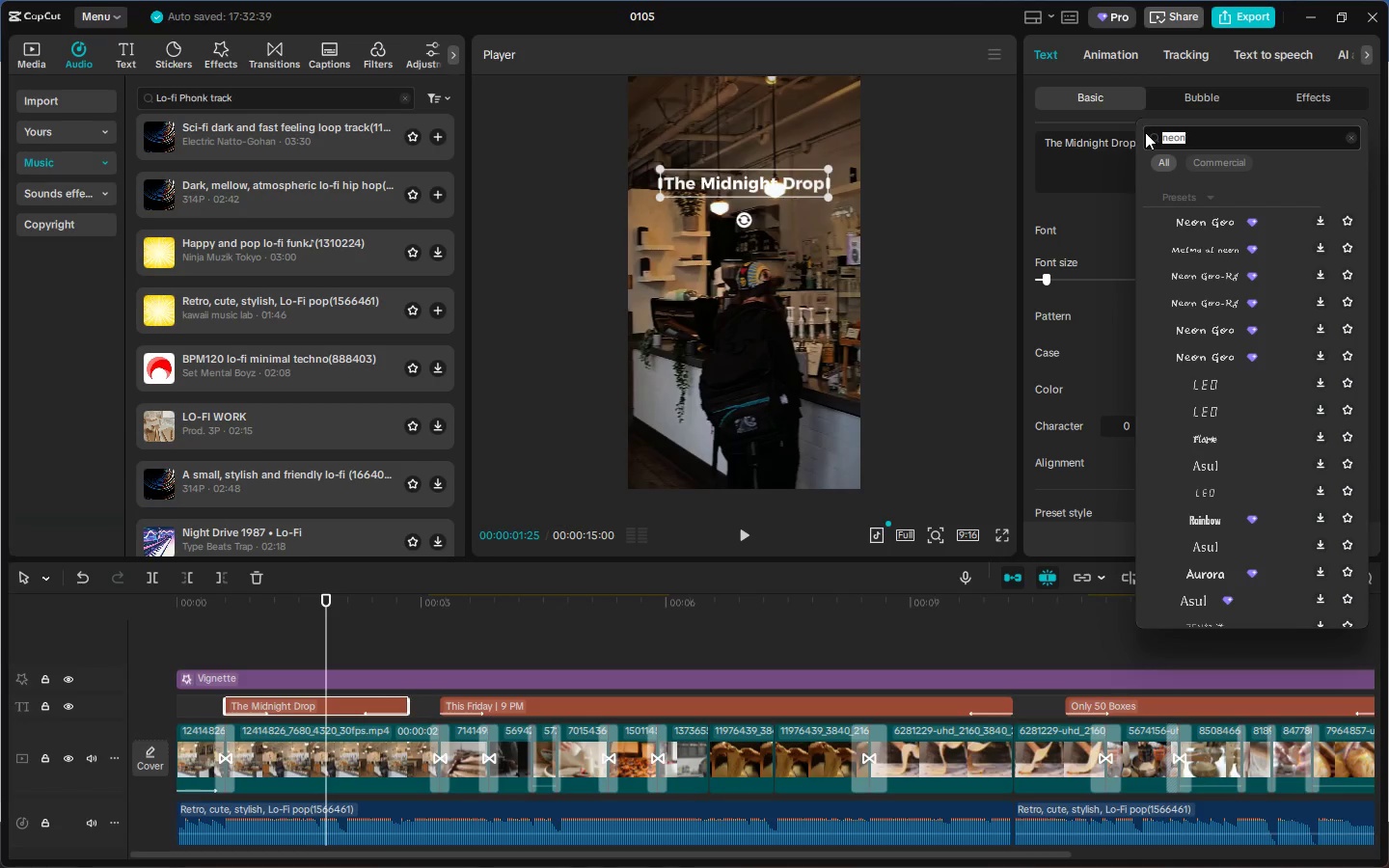 
type(mod)
key(Backspace)
key(Backspace)
type(odern)
 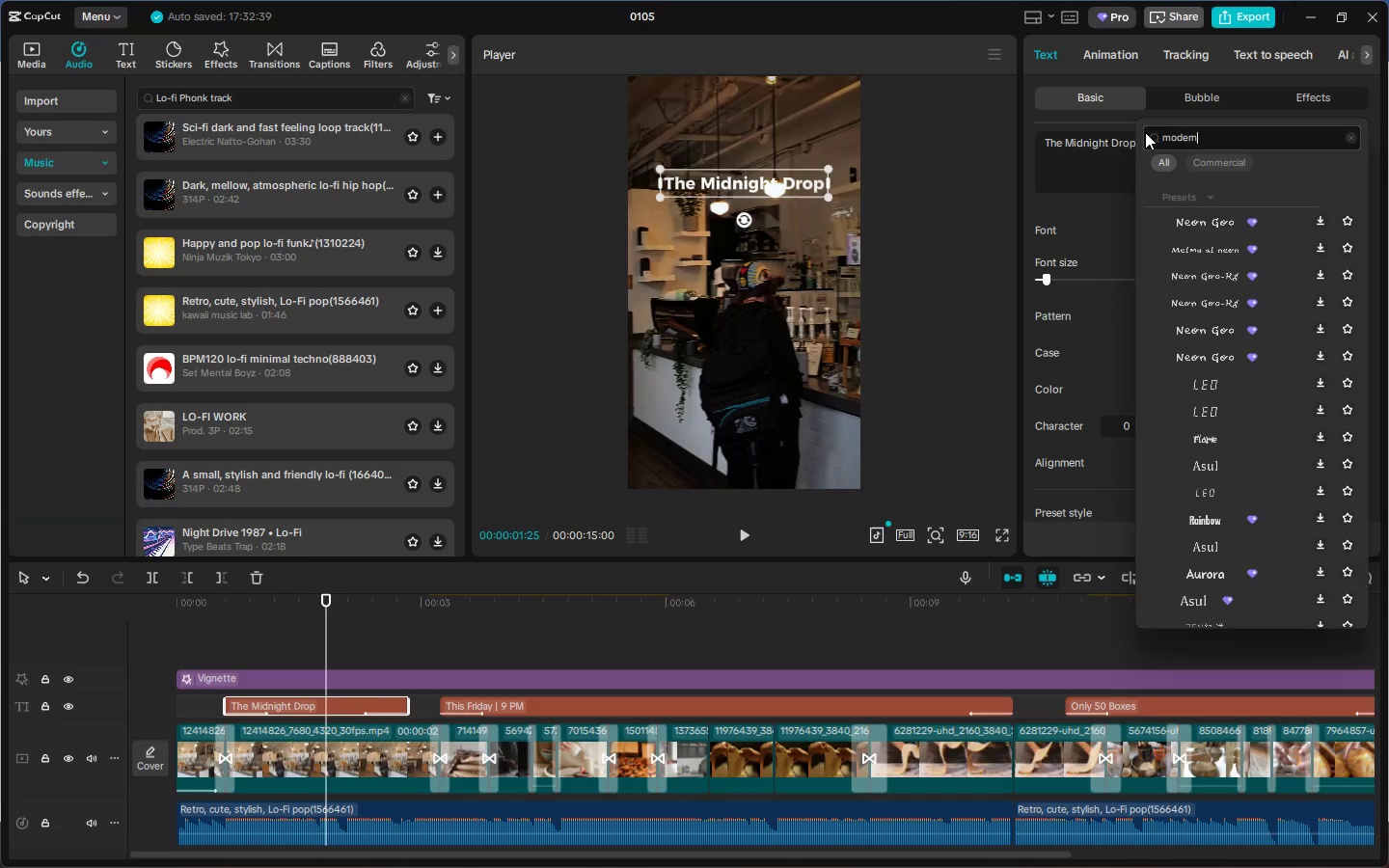 
key(Enter)
 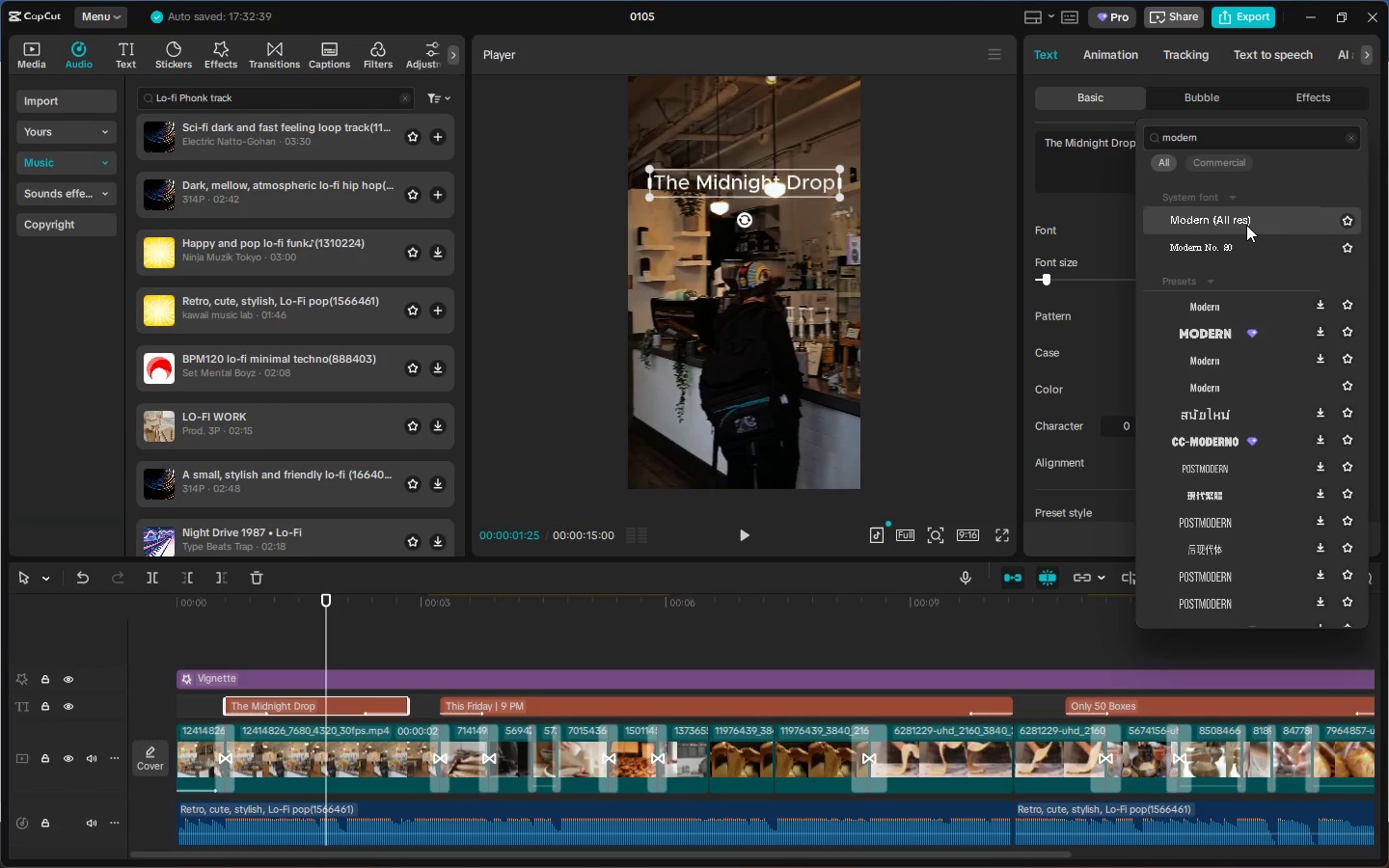 
left_click([1246, 225])
 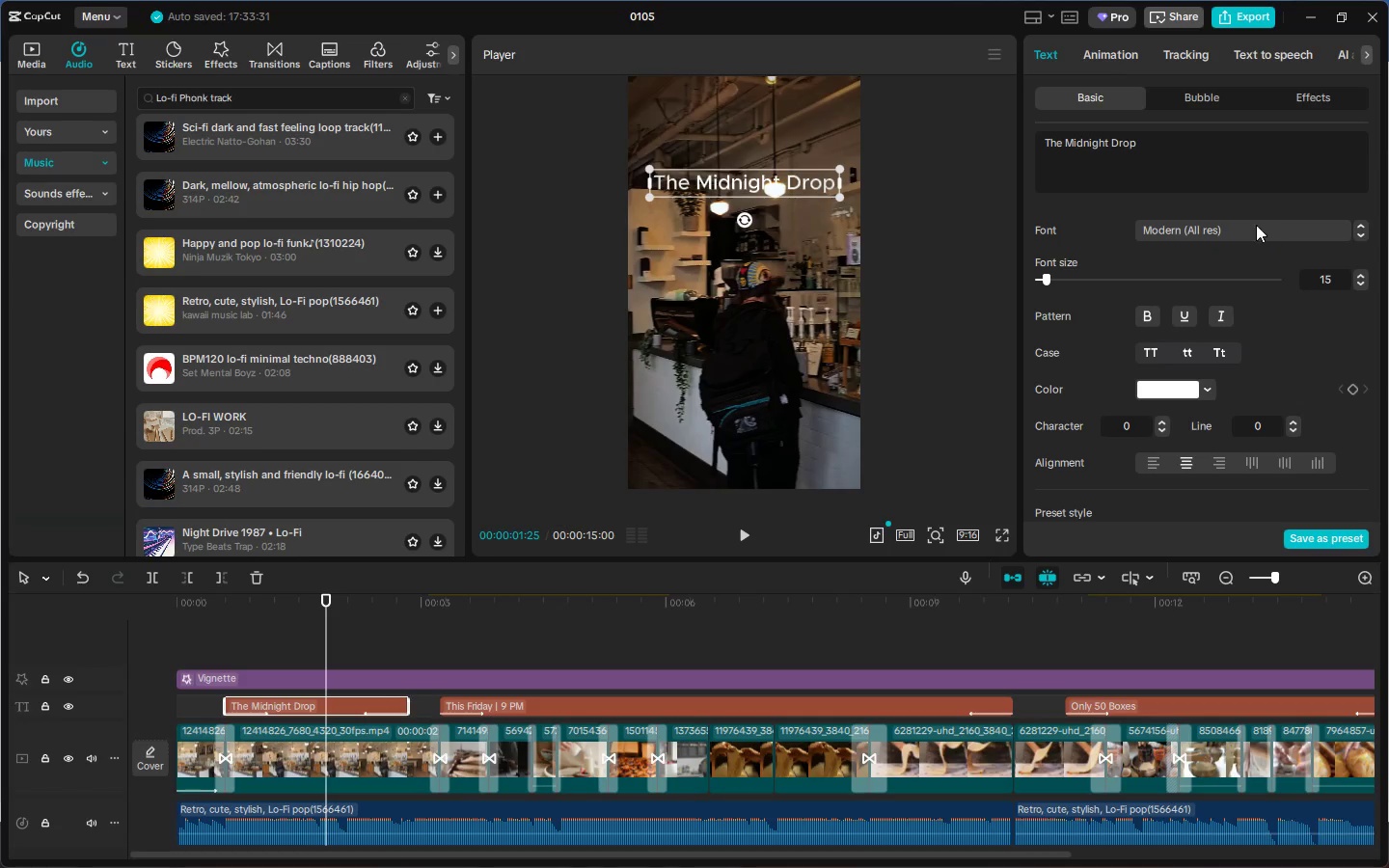 
left_click_drag(start_coordinate=[1191, 149], to_coordinate=[1000, 148])
 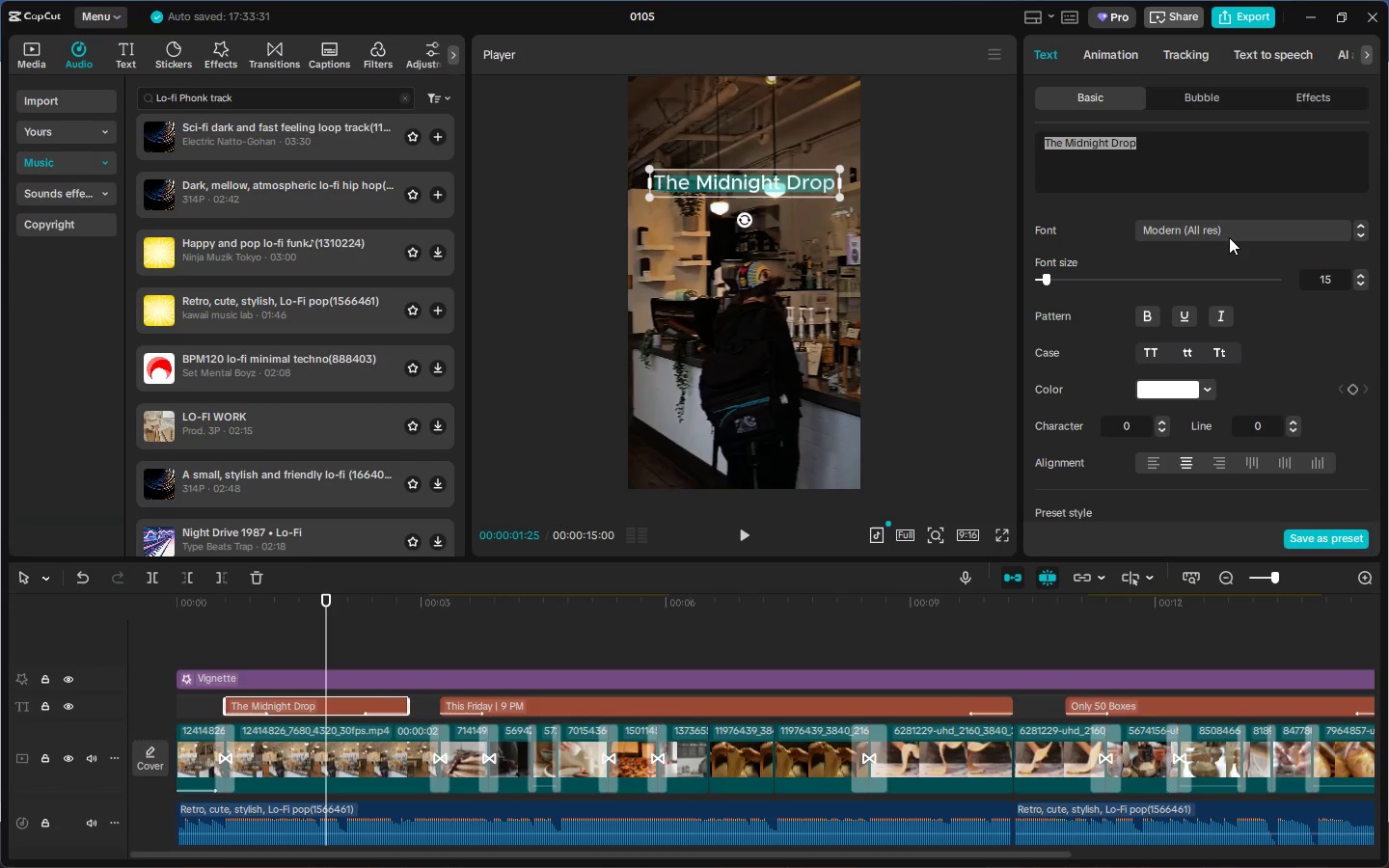 
left_click([1229, 237])
 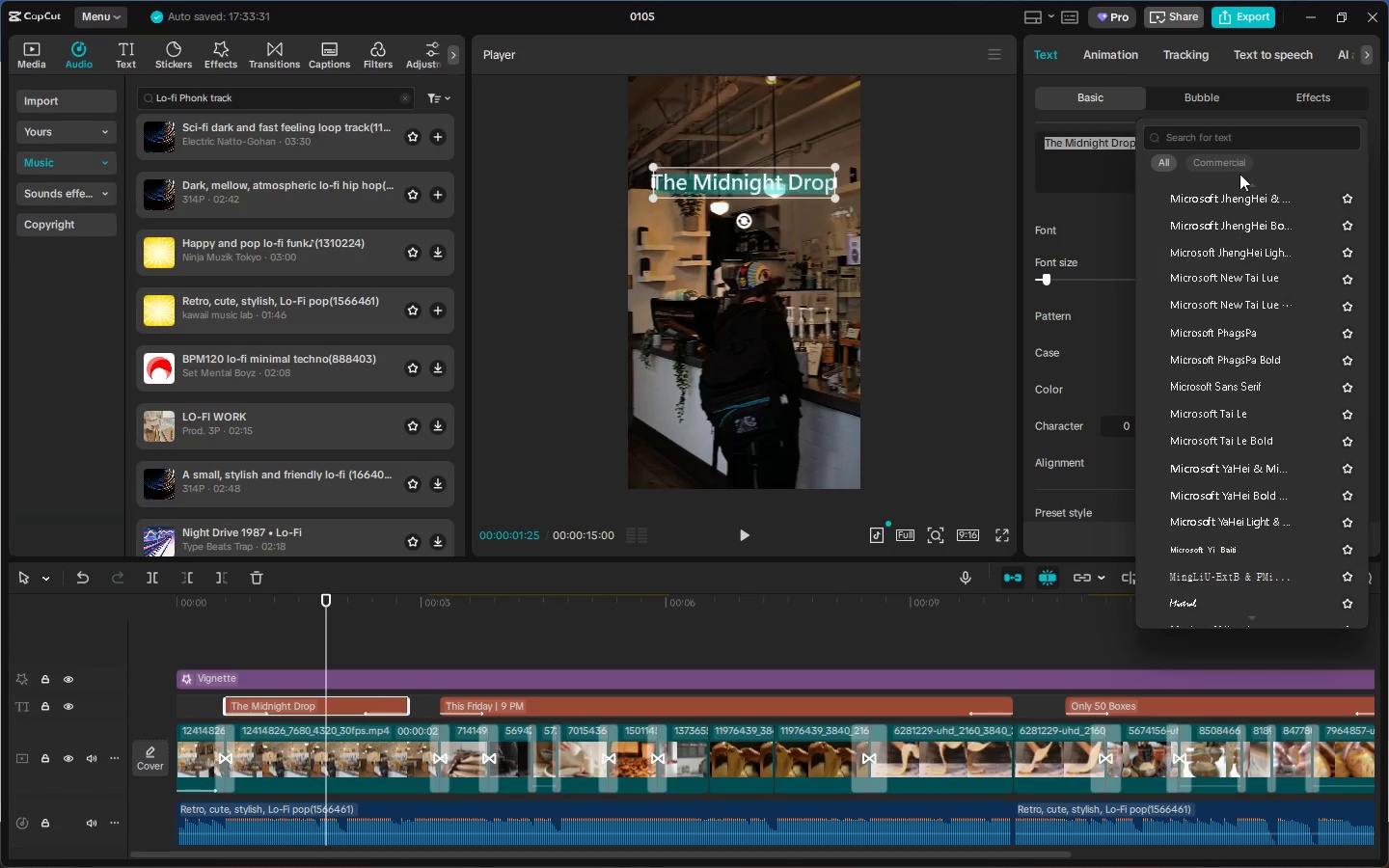 
left_click([1238, 138])
 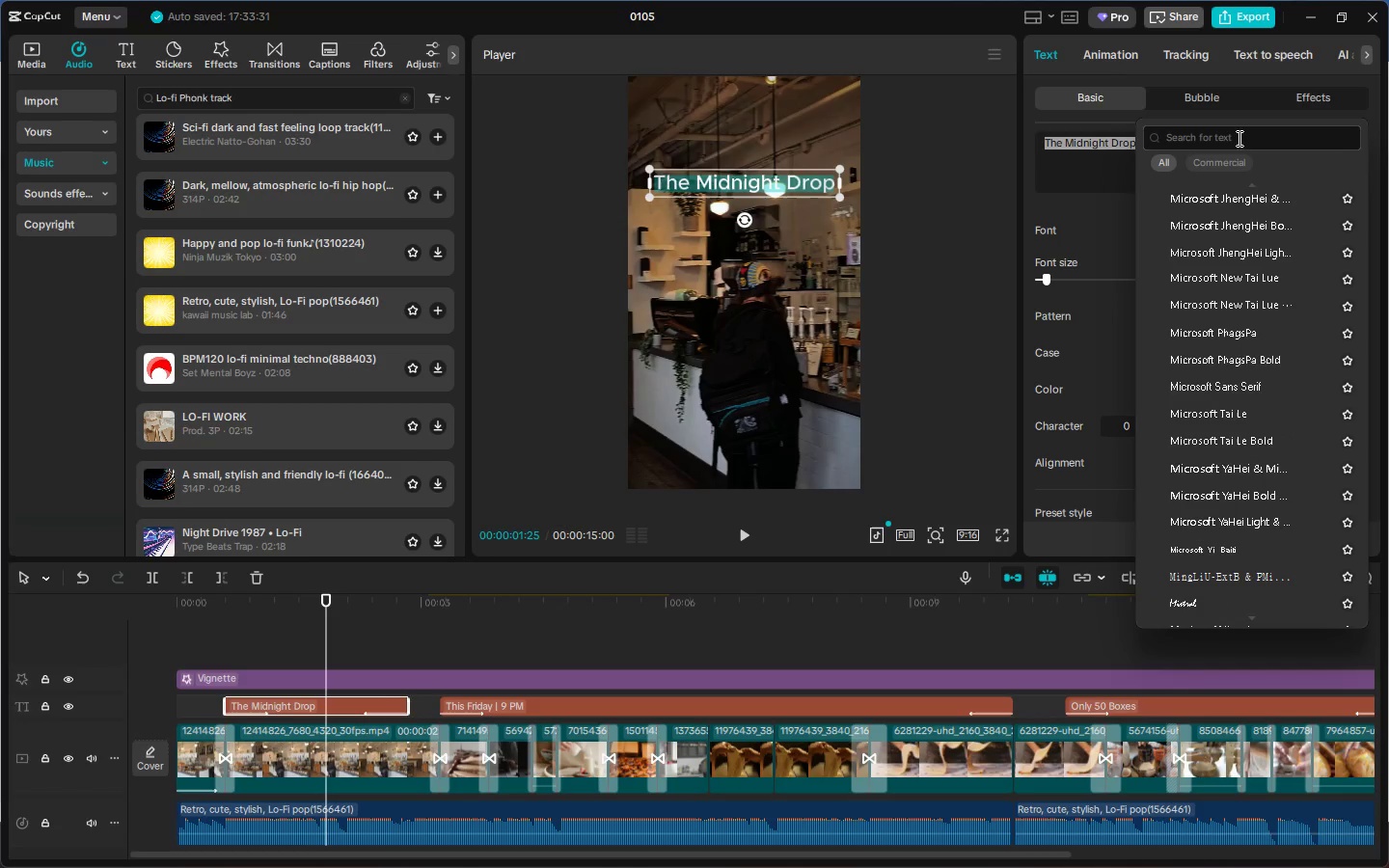 
type(modern)
 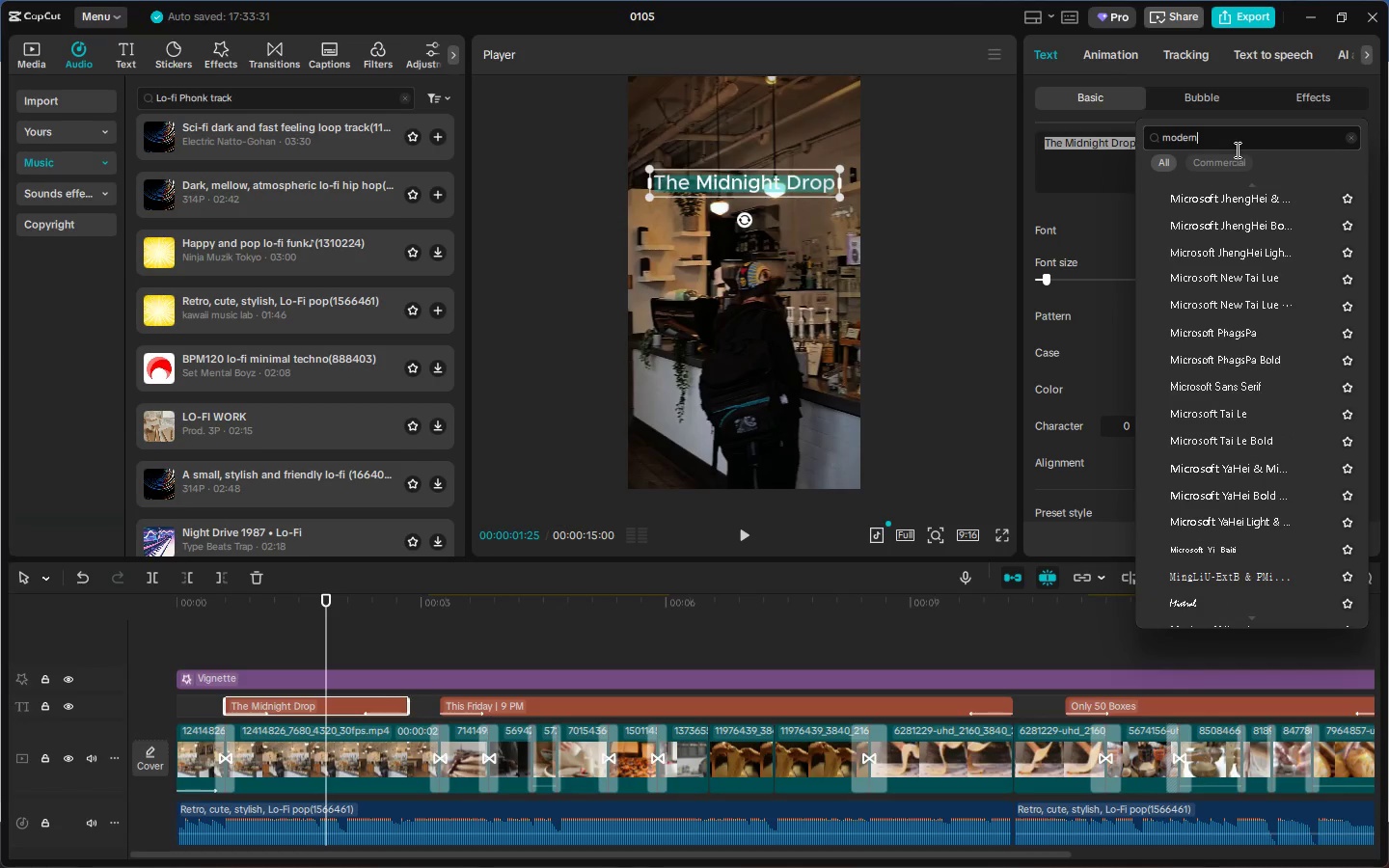 
key(Enter)
 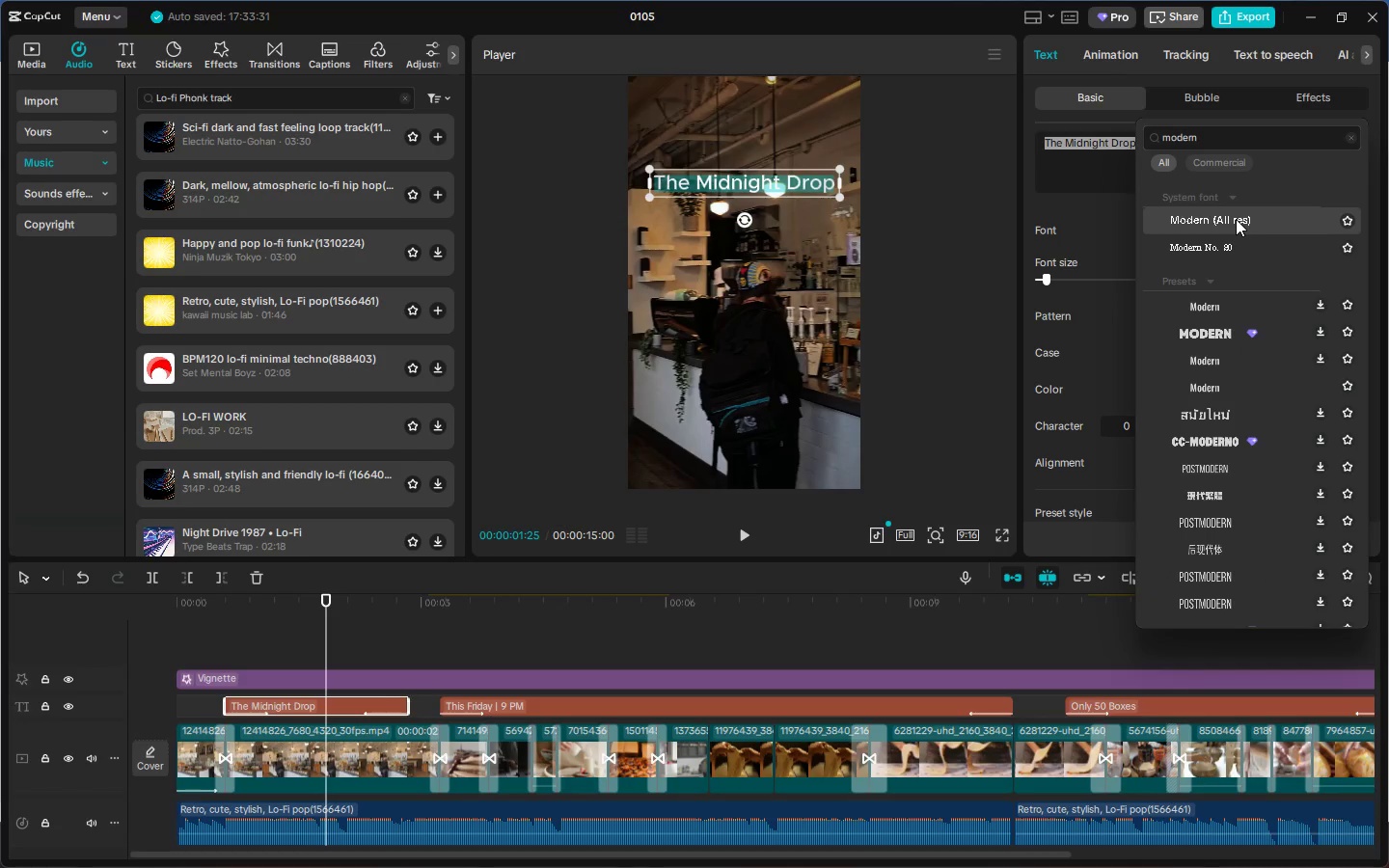 
left_click([1236, 219])
 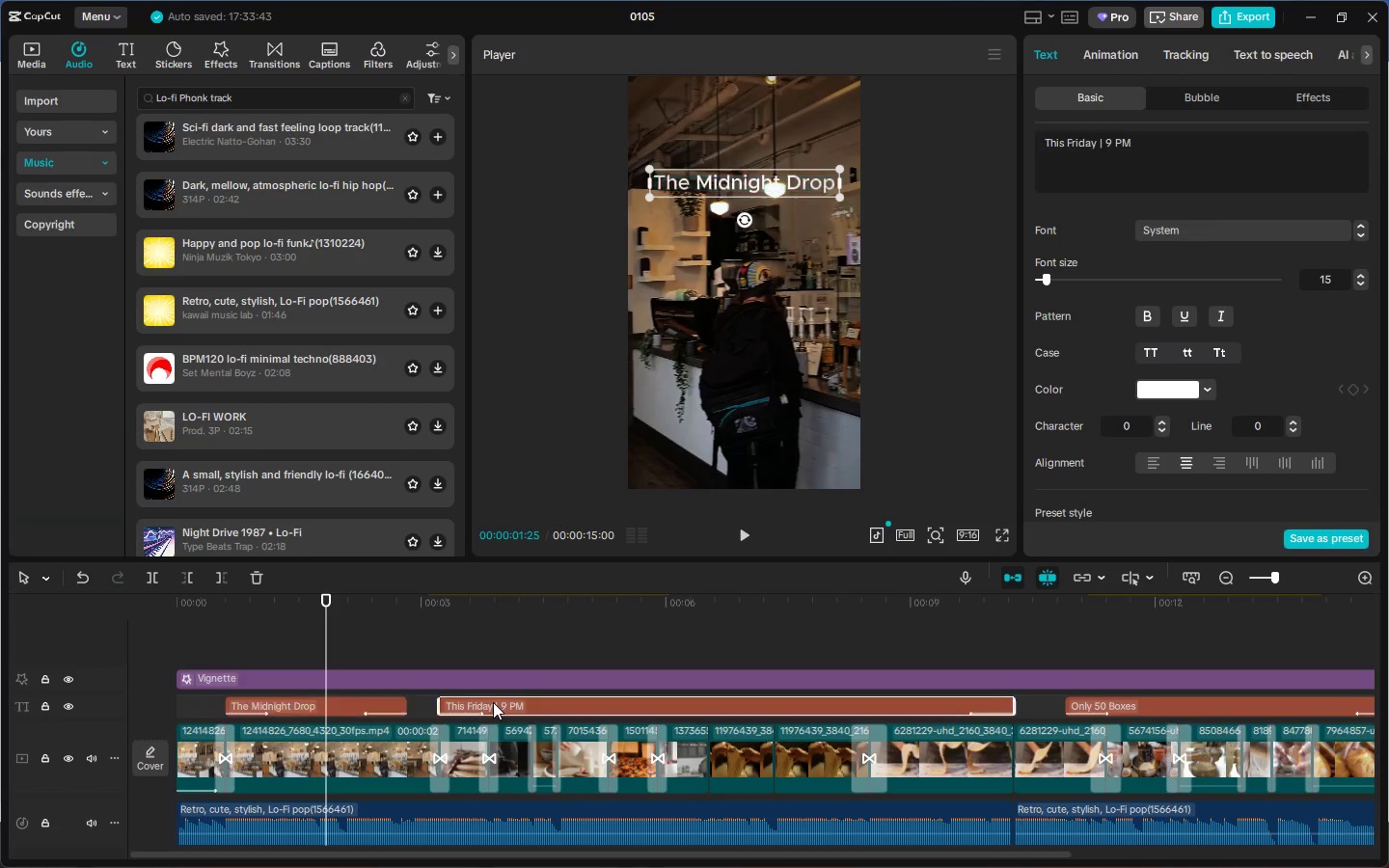 
left_click([569, 612])
 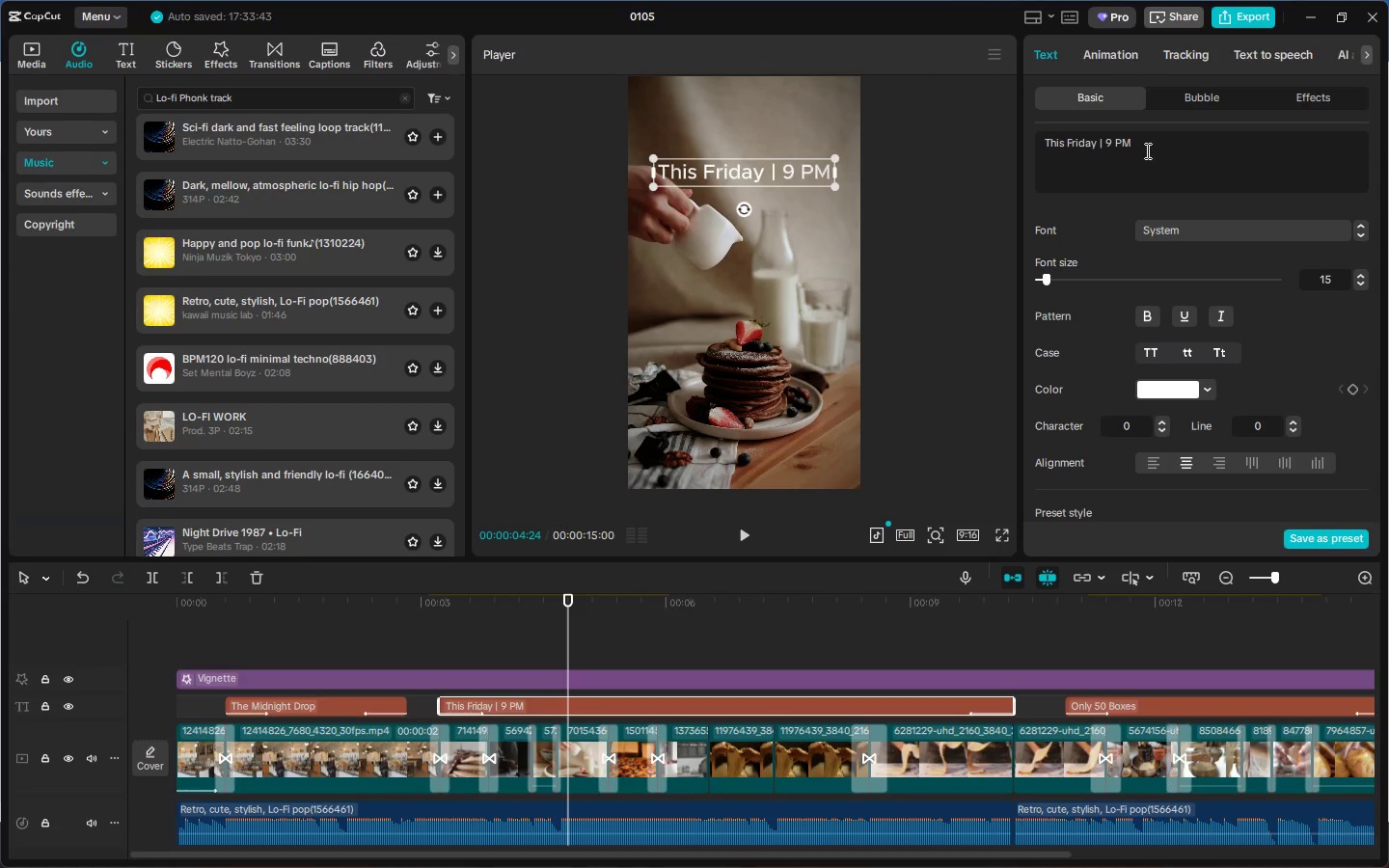 
left_click([1204, 232])
 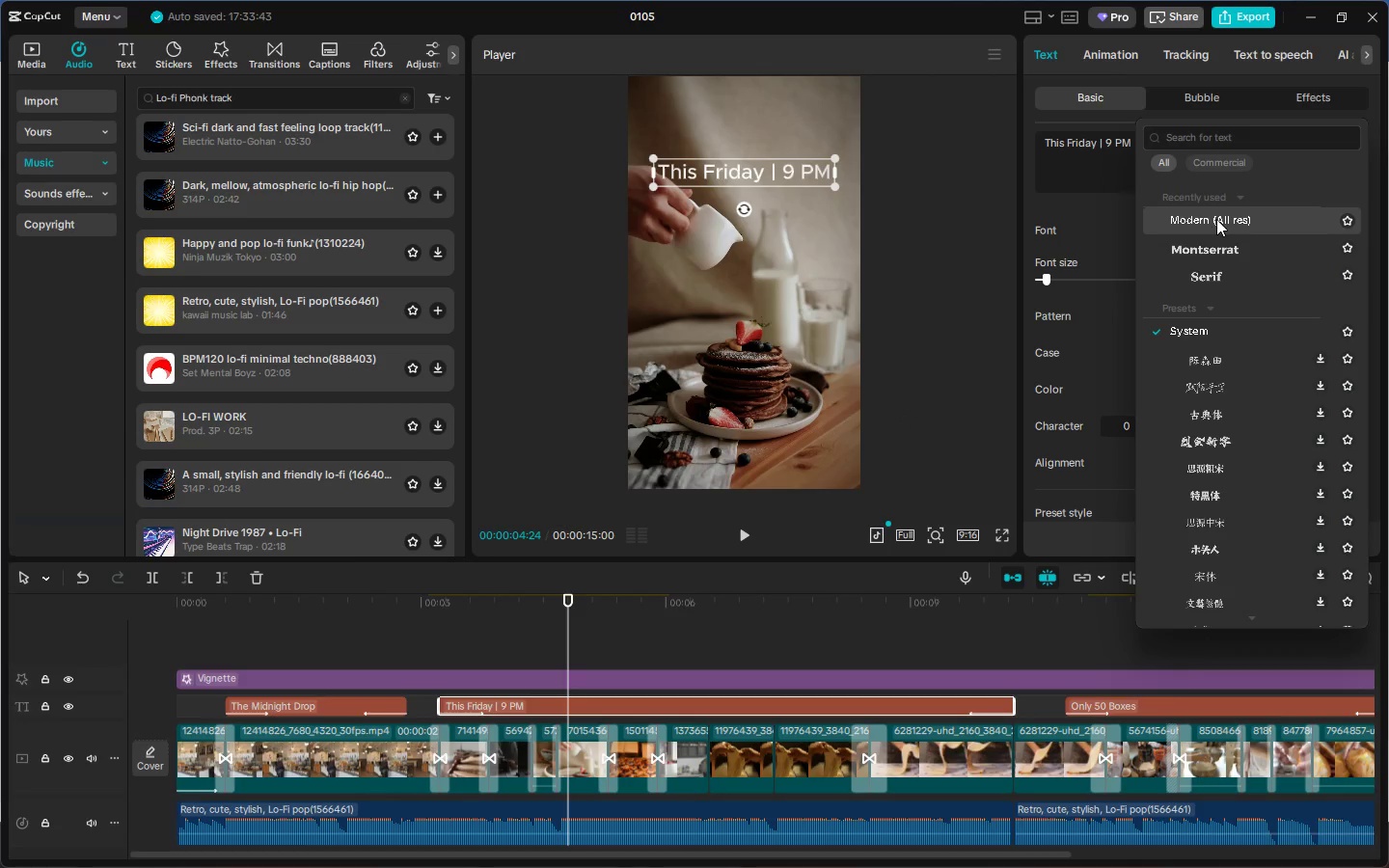 
left_click([1221, 219])
 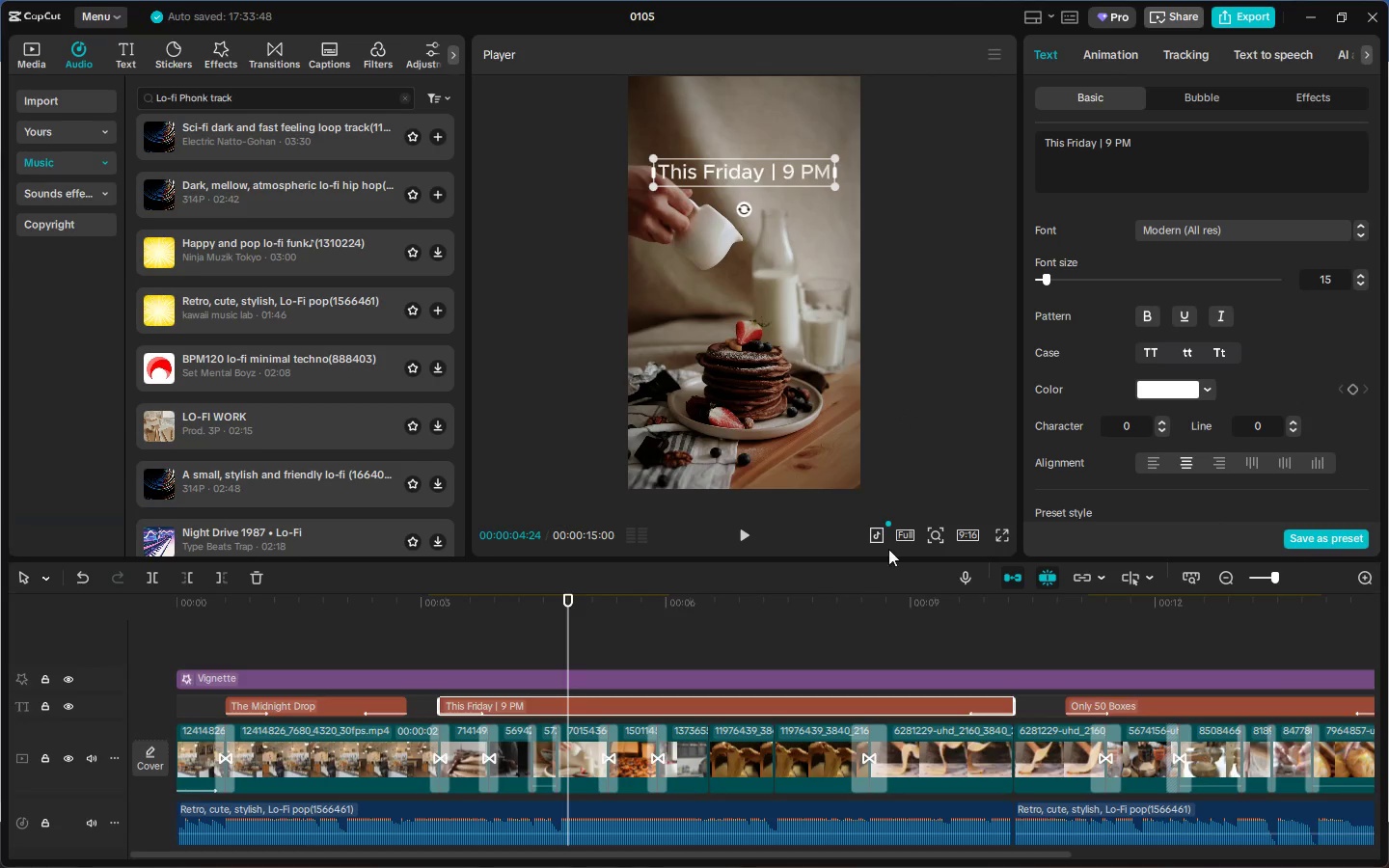 
left_click_drag(start_coordinate=[1164, 160], to_coordinate=[961, 171])
 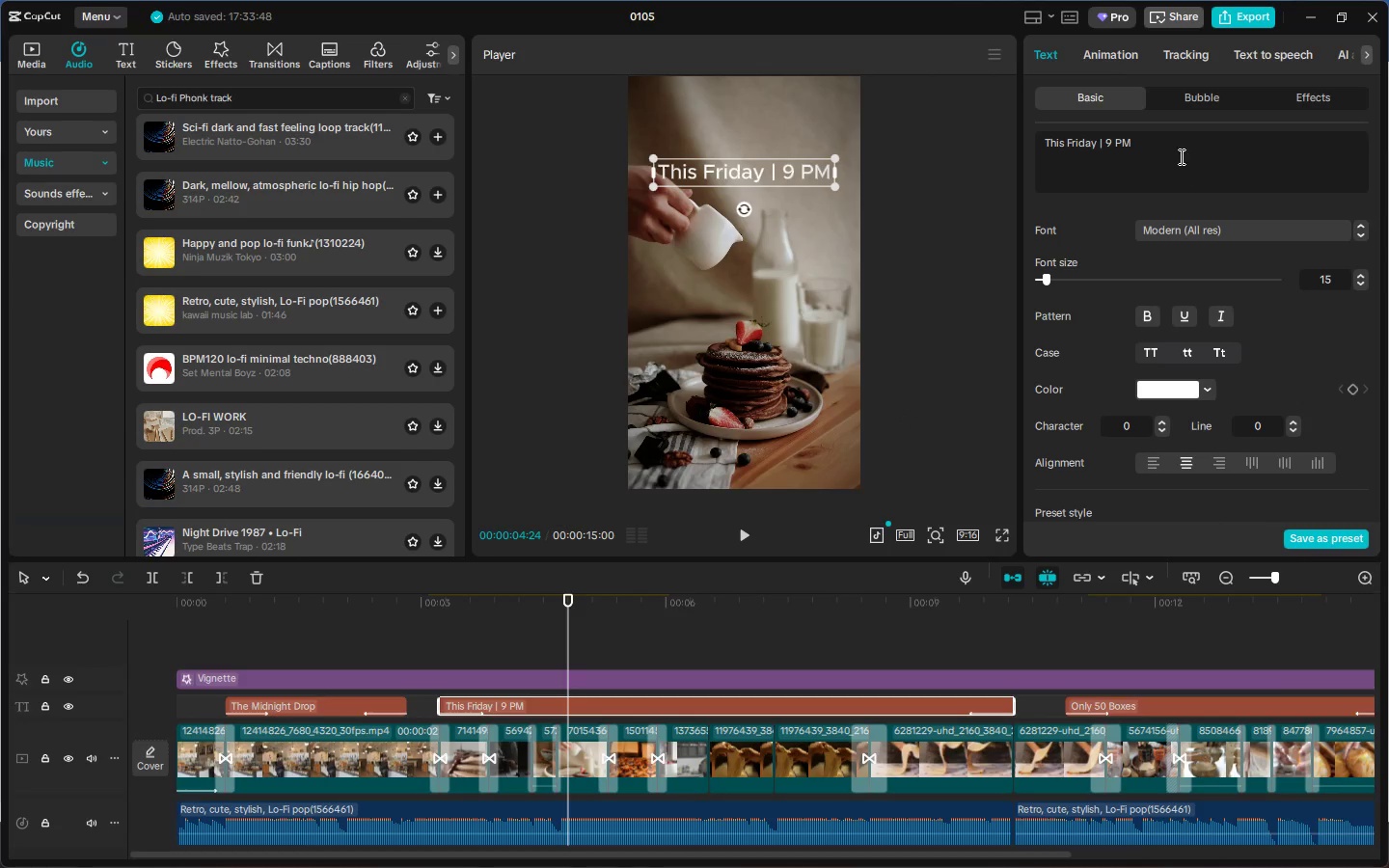 
double_click([1179, 156])
 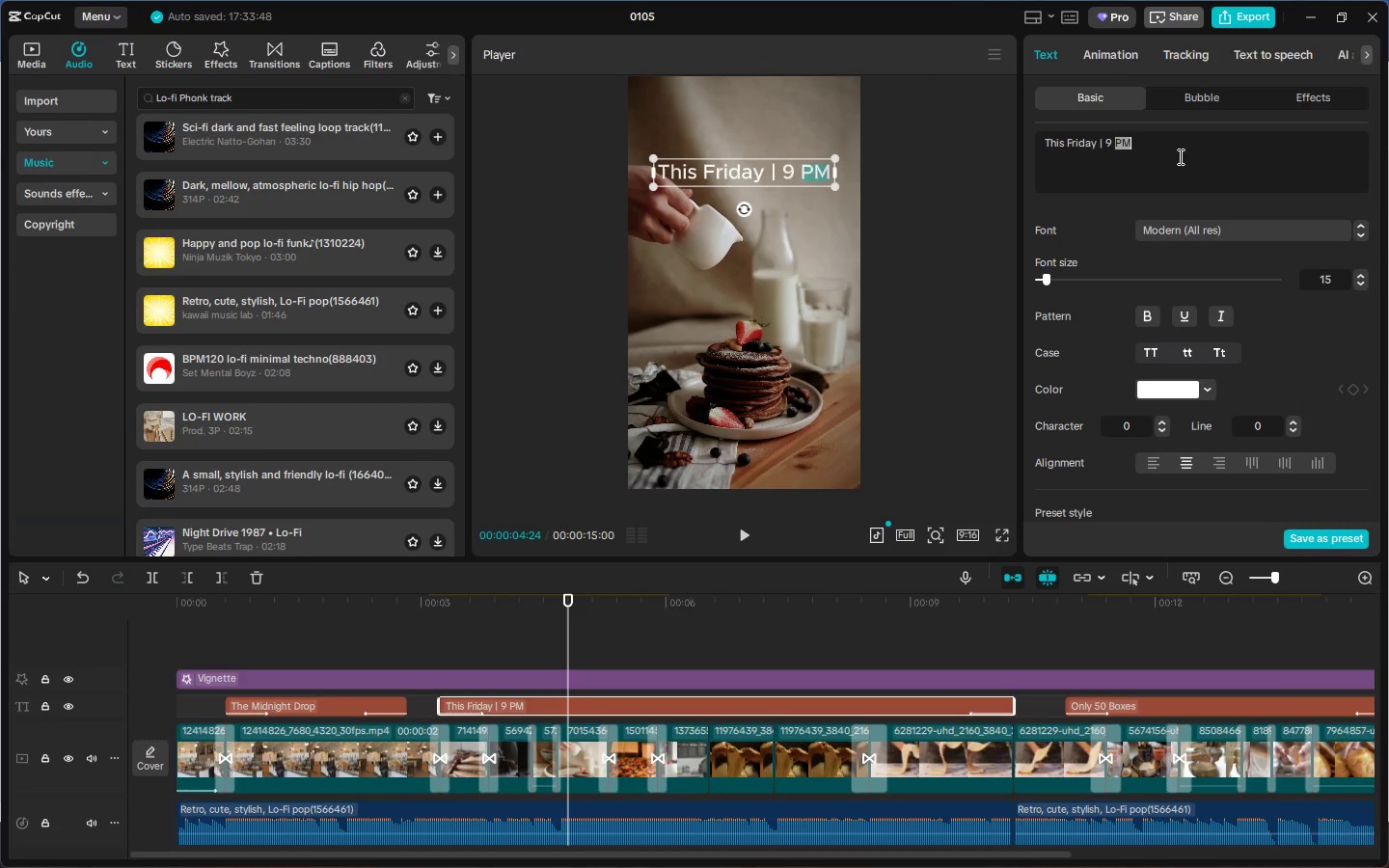 
key(Control+ControlLeft)
 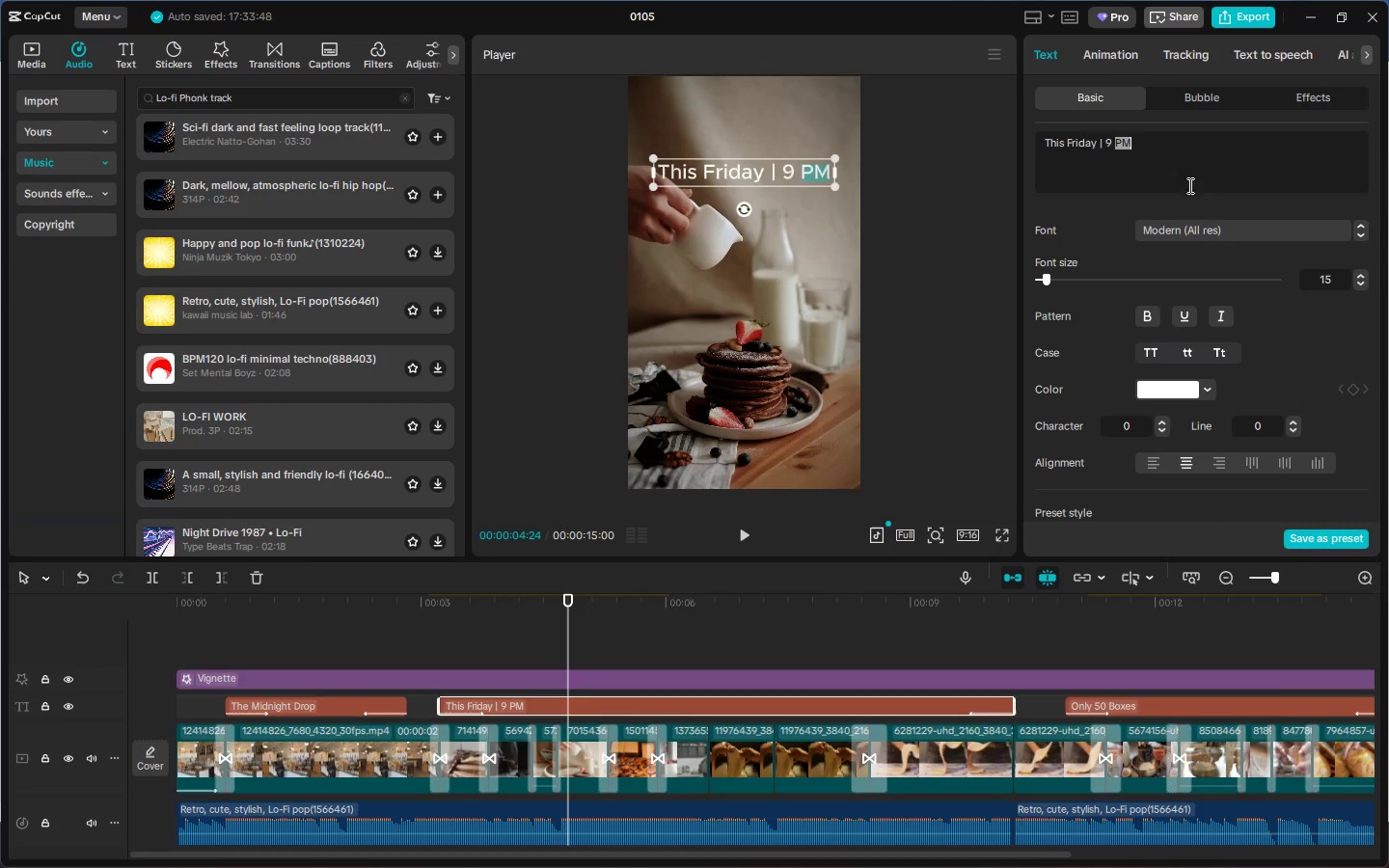 
key(Control+A)
 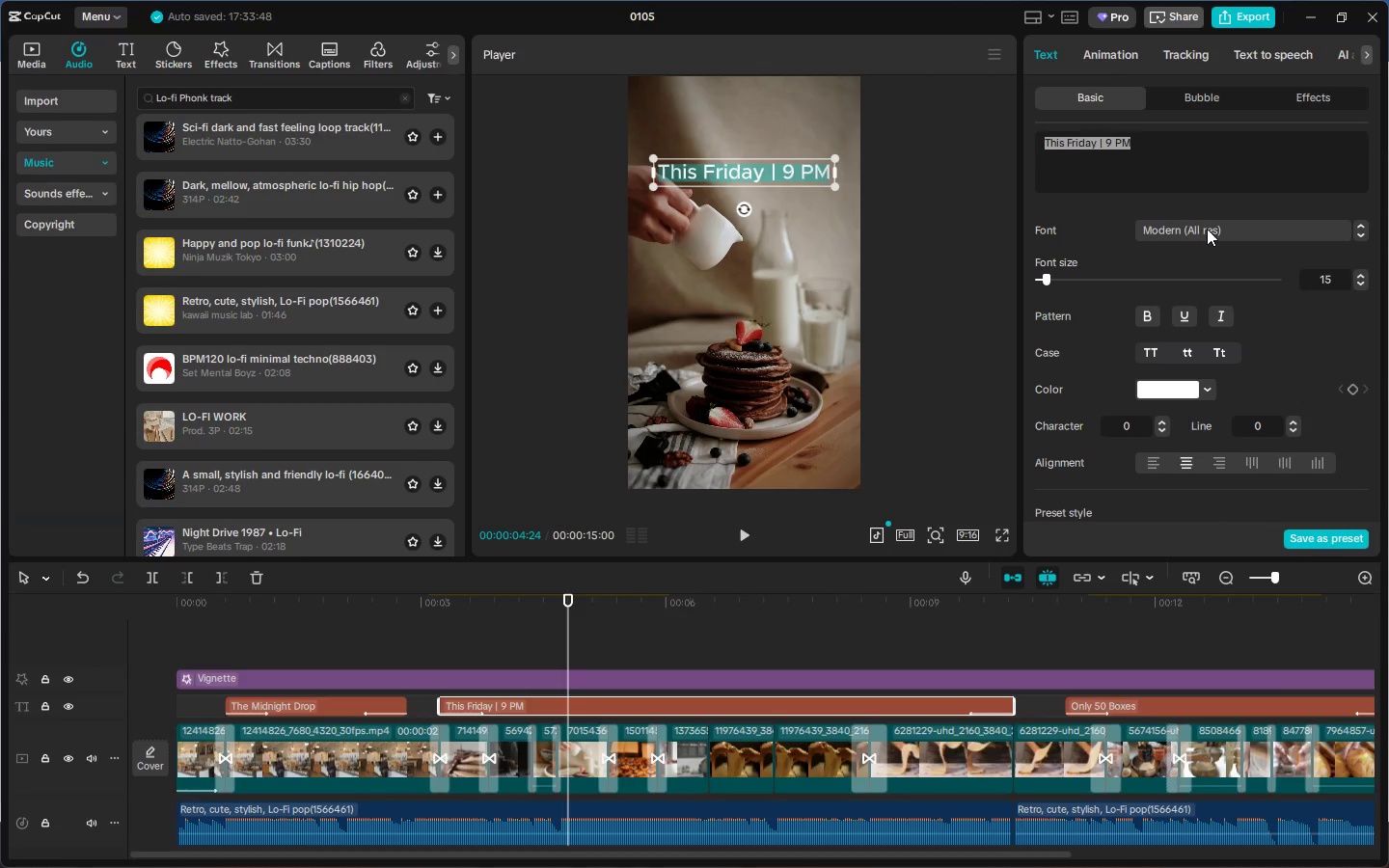 
left_click([1207, 229])
 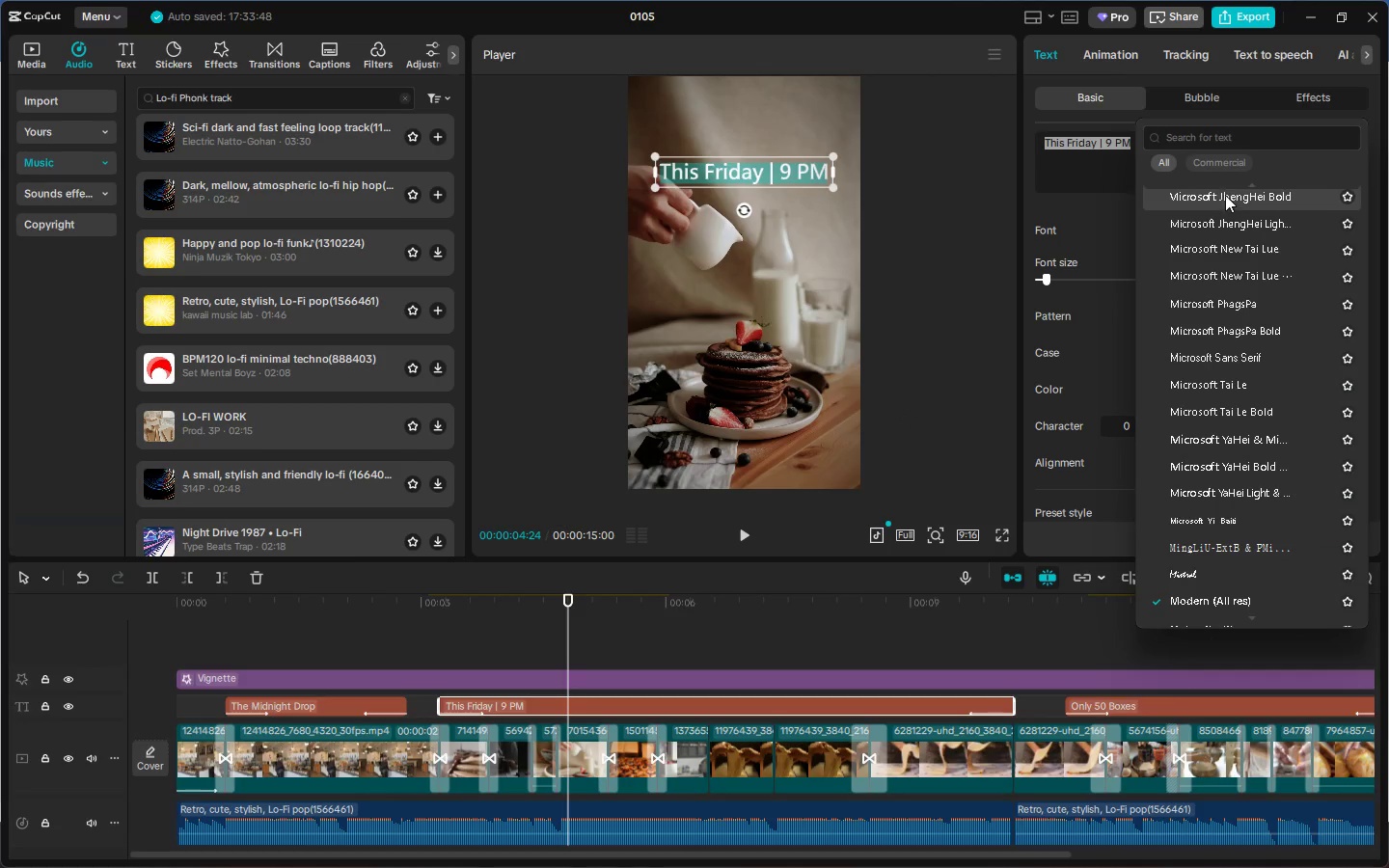 
left_click([1222, 136])
 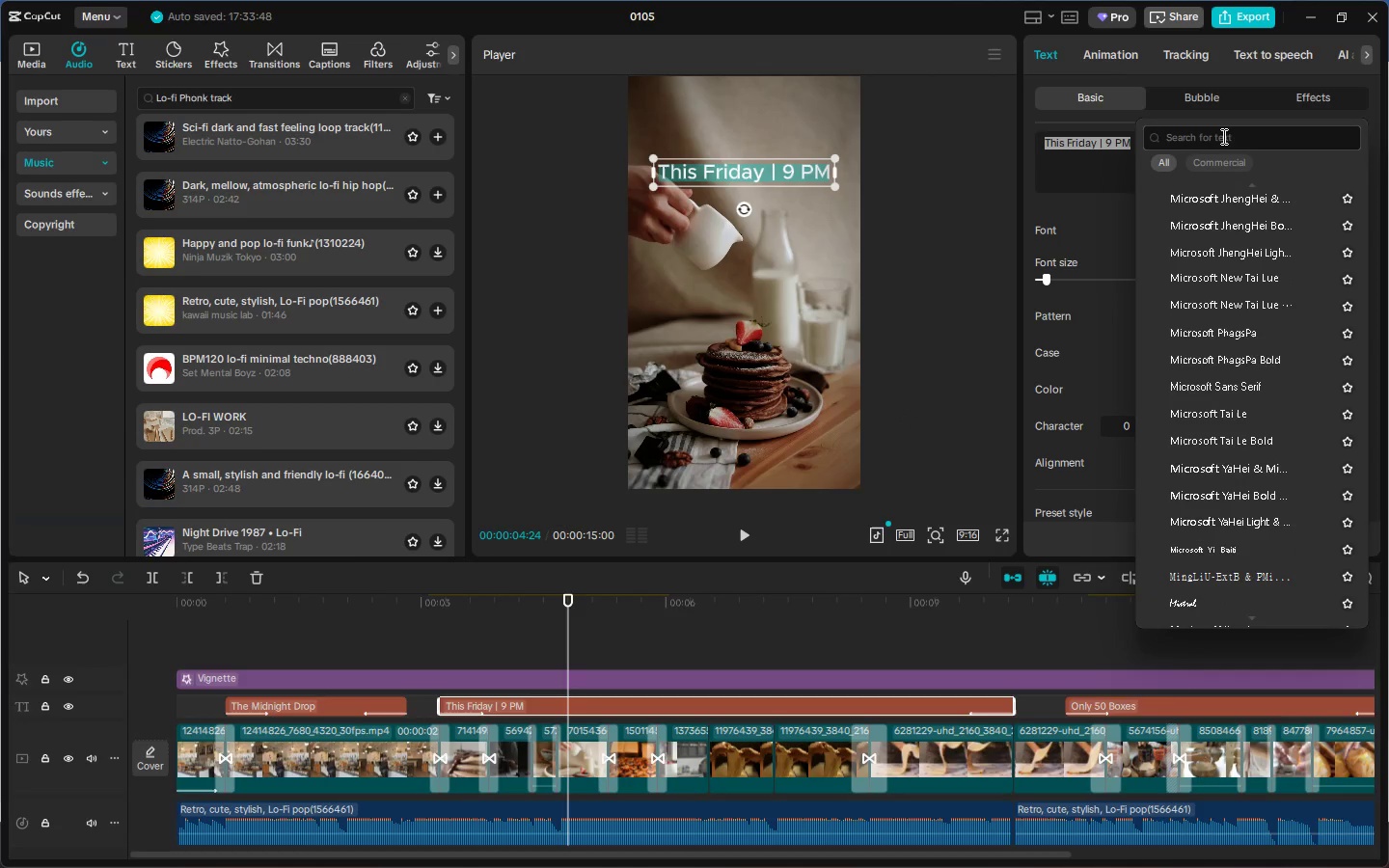 
type(modre)
key(Backspace)
key(Backspace)
type(ermn)
key(Backspace)
key(Backspace)
type(n)
 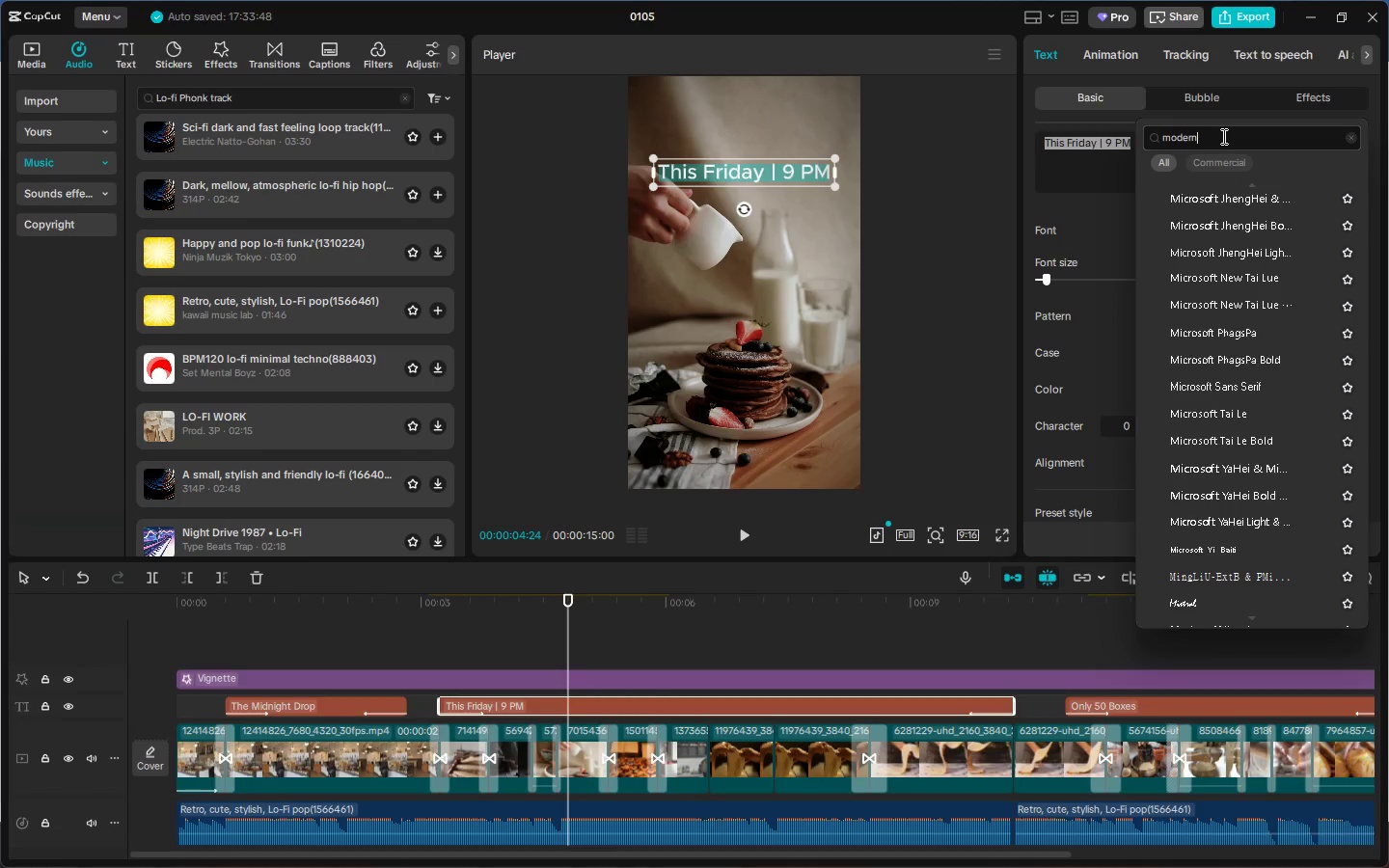 
key(Enter)
 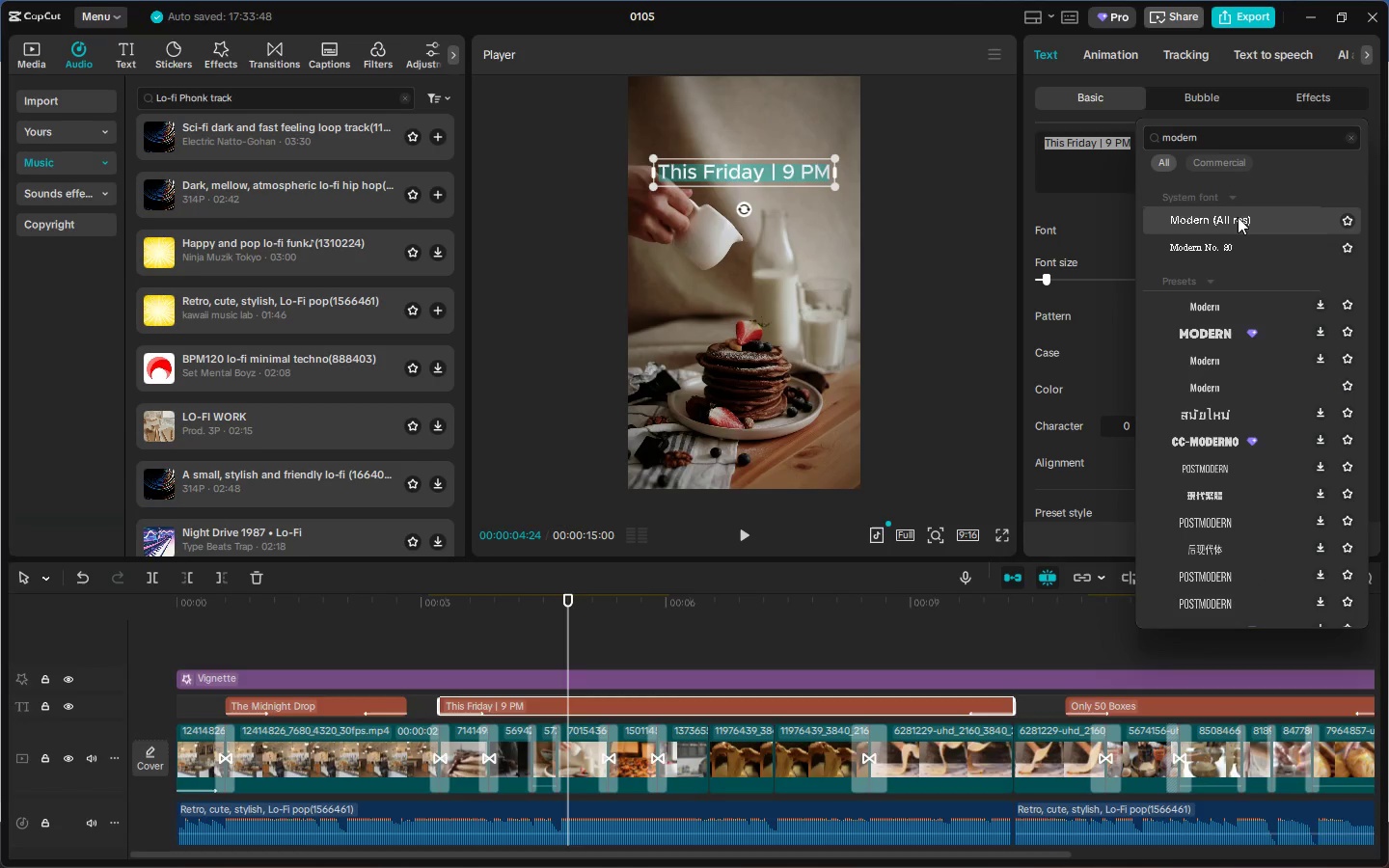 
wait(6.16)
 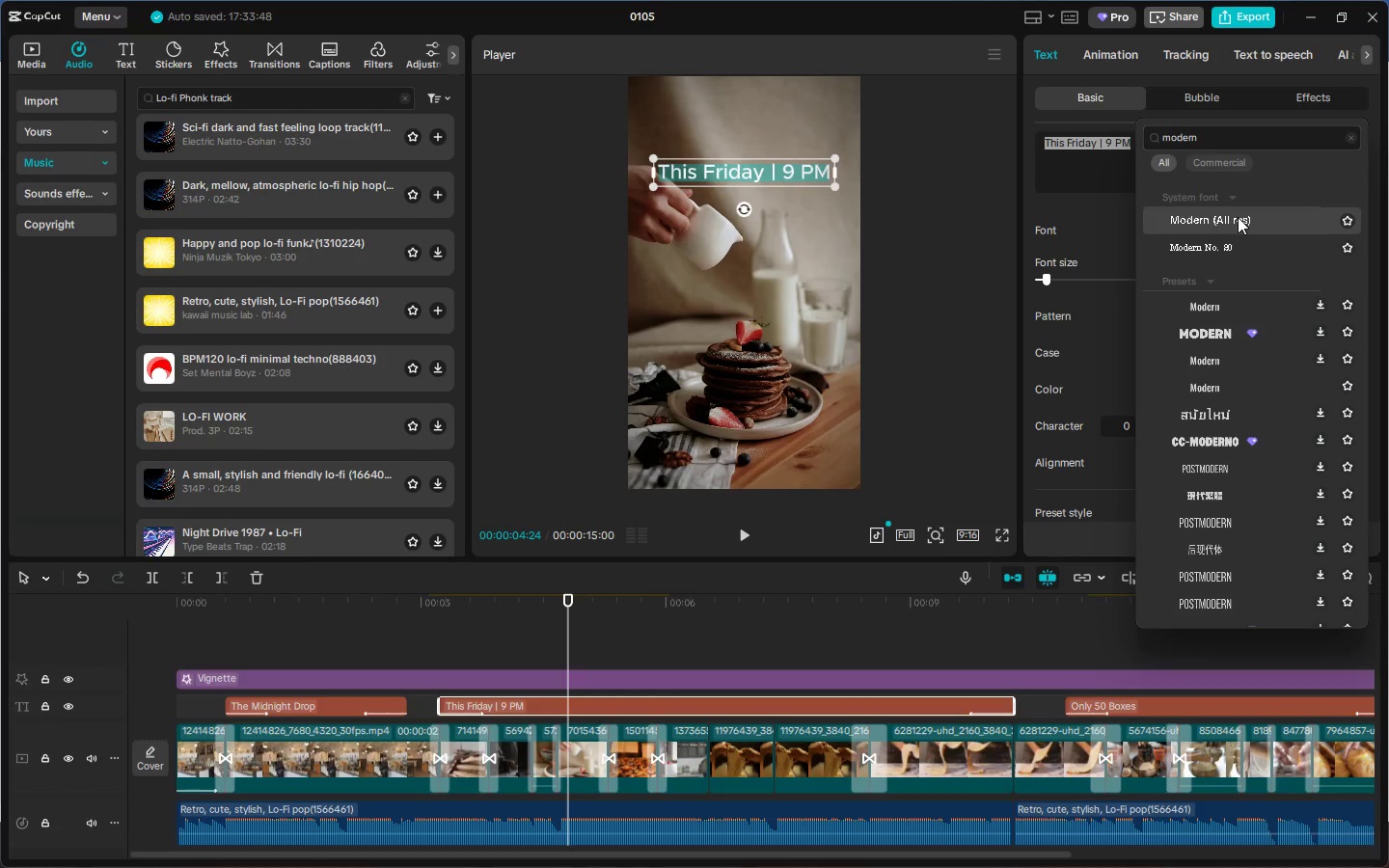 
left_click([1247, 215])
 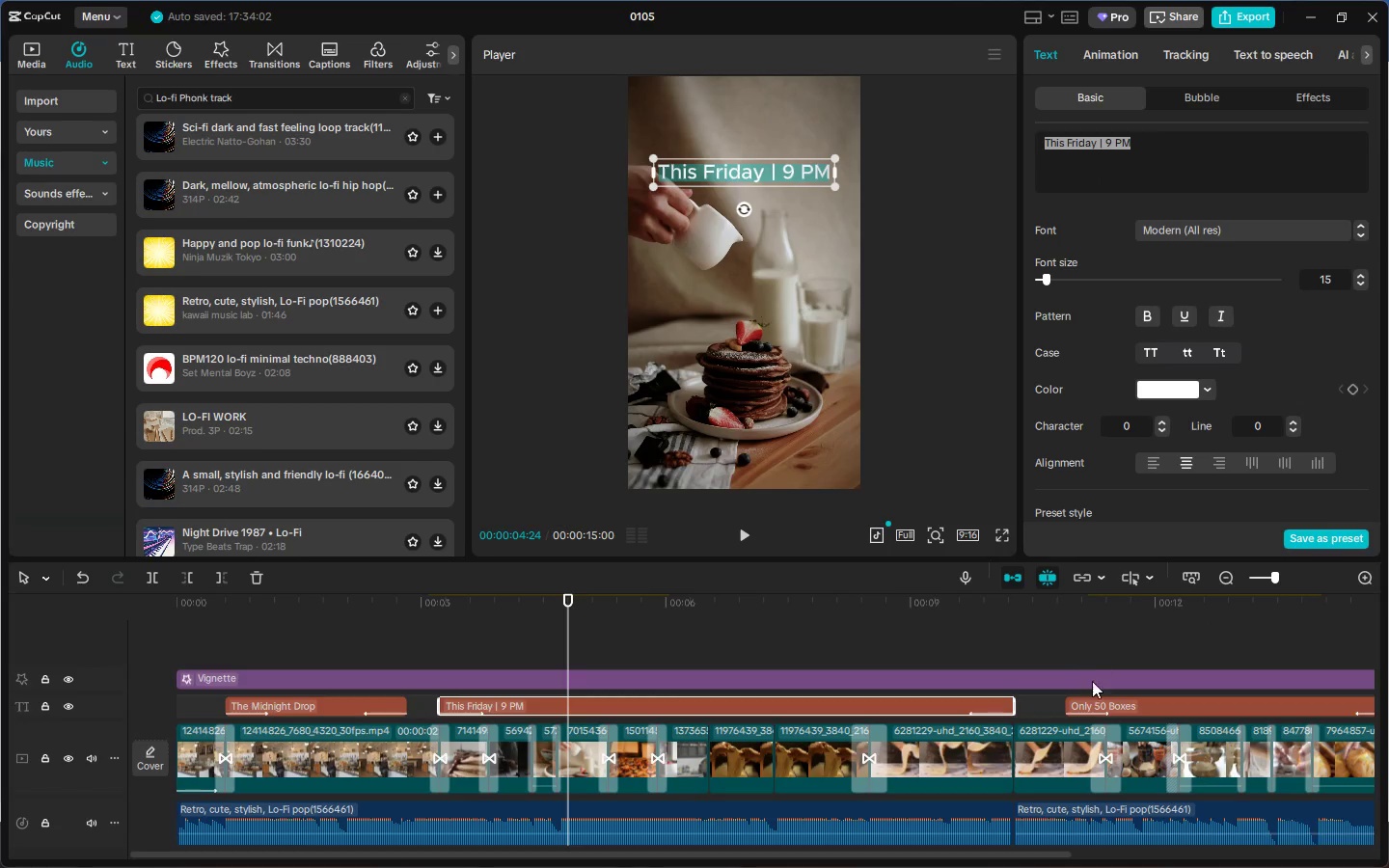 
left_click([1148, 703])
 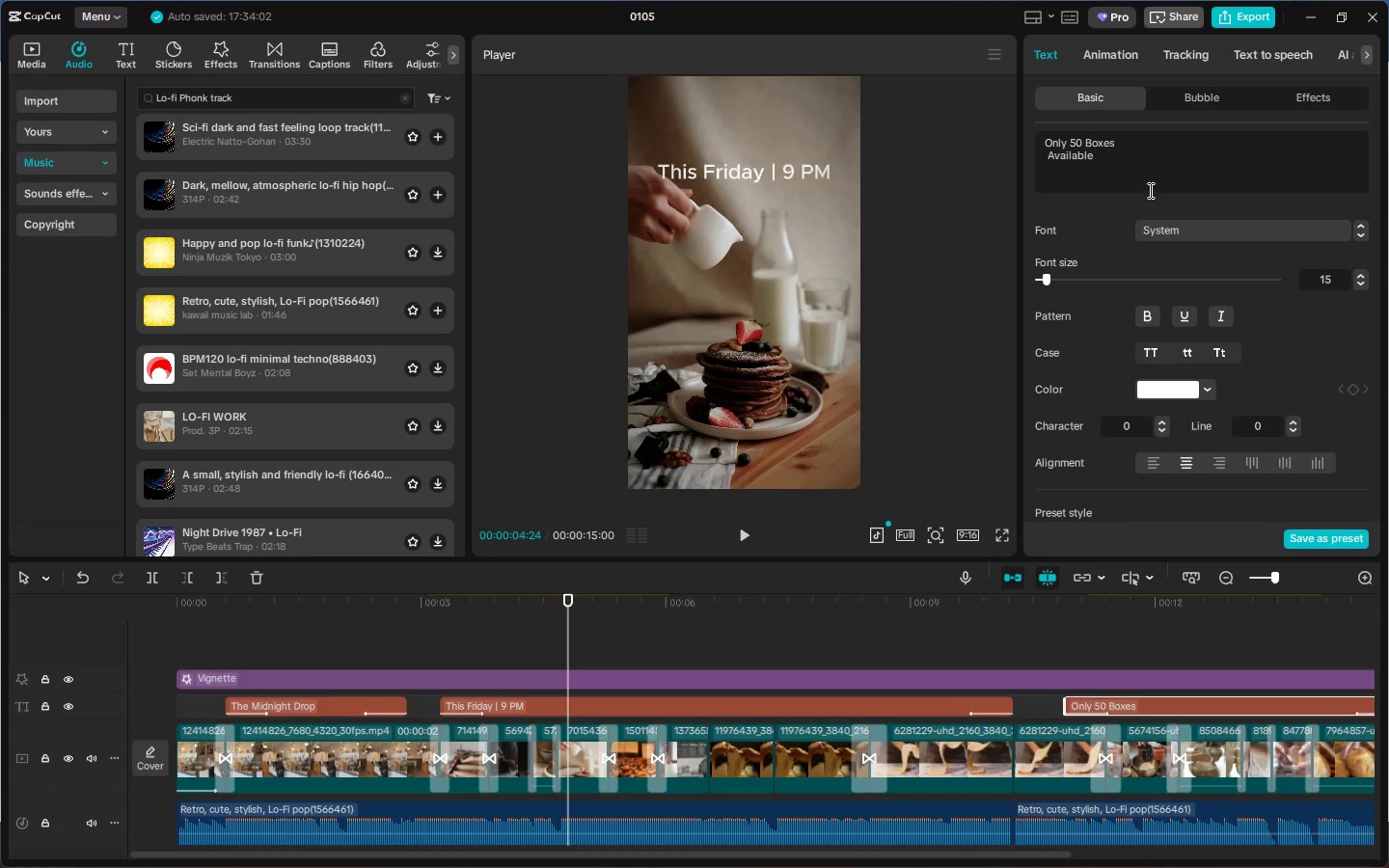 
left_click([1143, 170])
 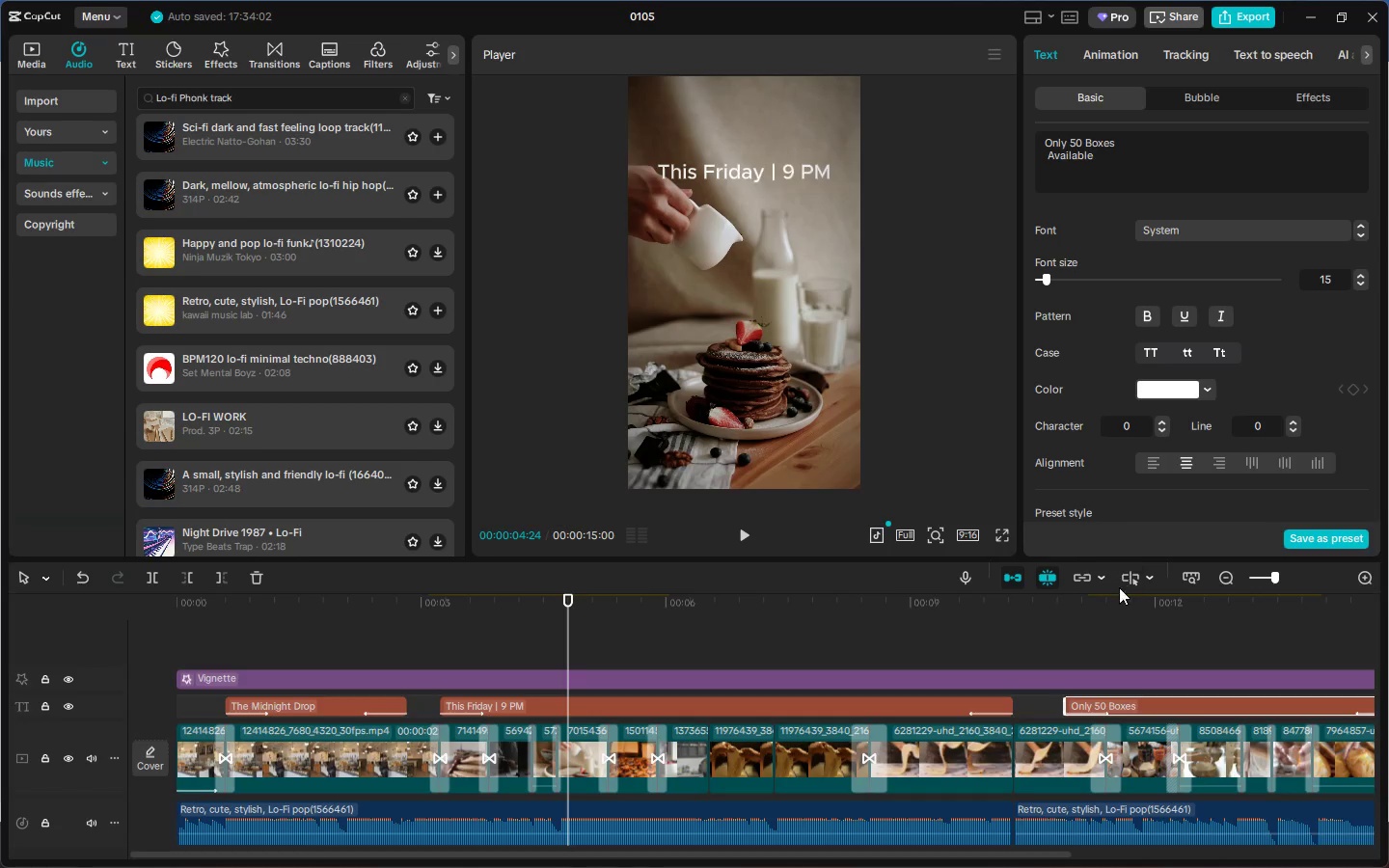 
left_click([1112, 614])
 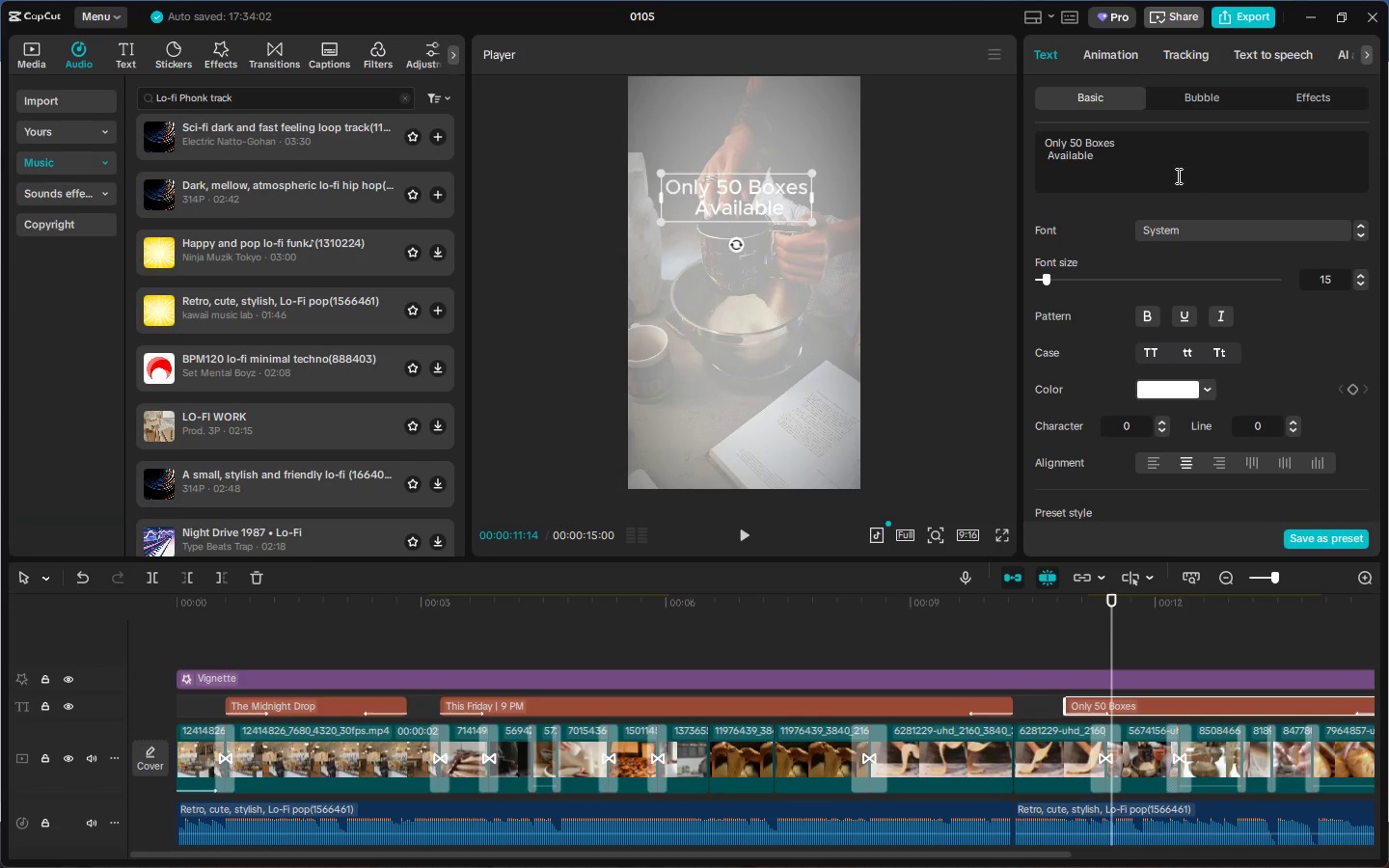 
left_click([1177, 228])
 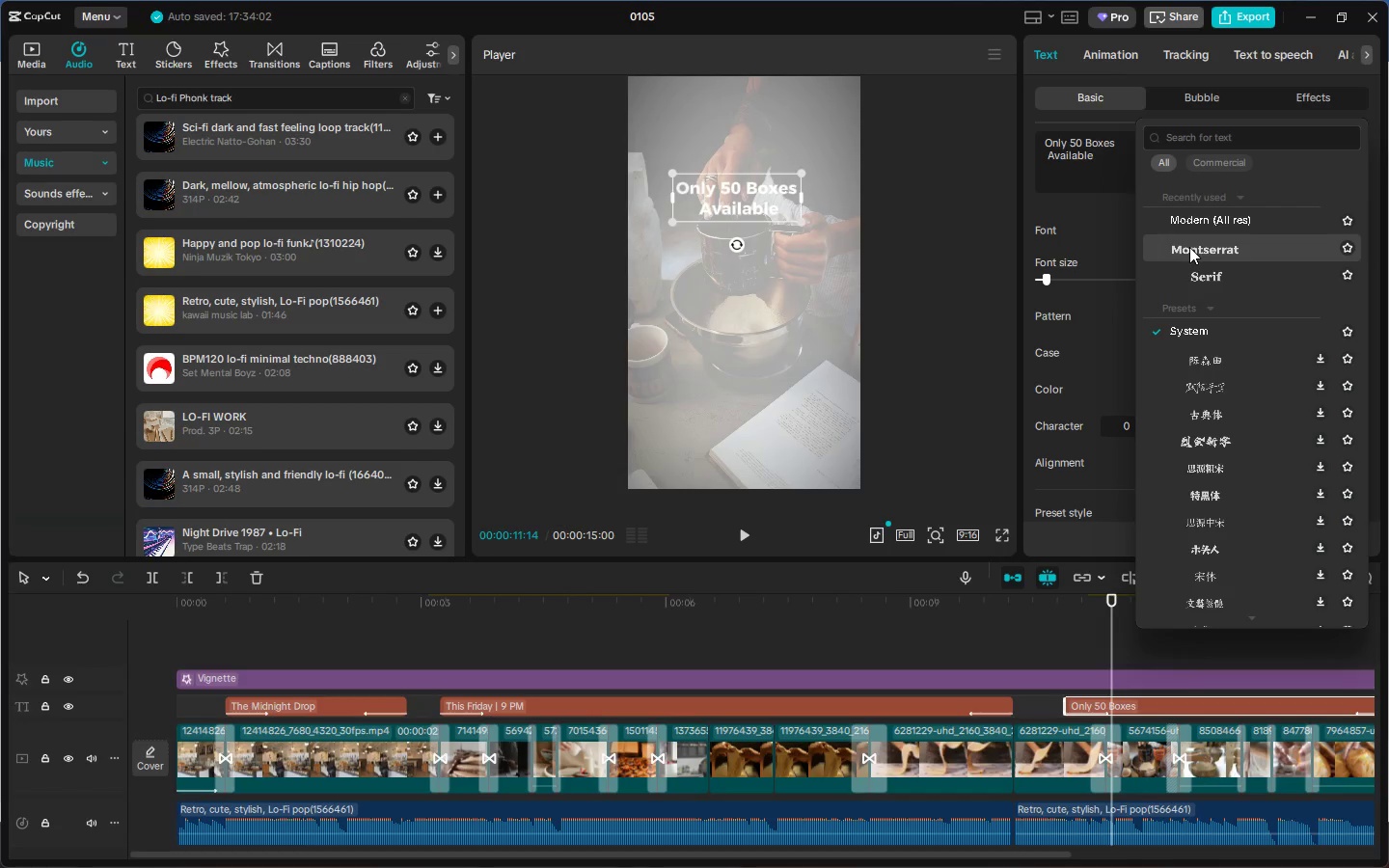 
left_click([1190, 231])
 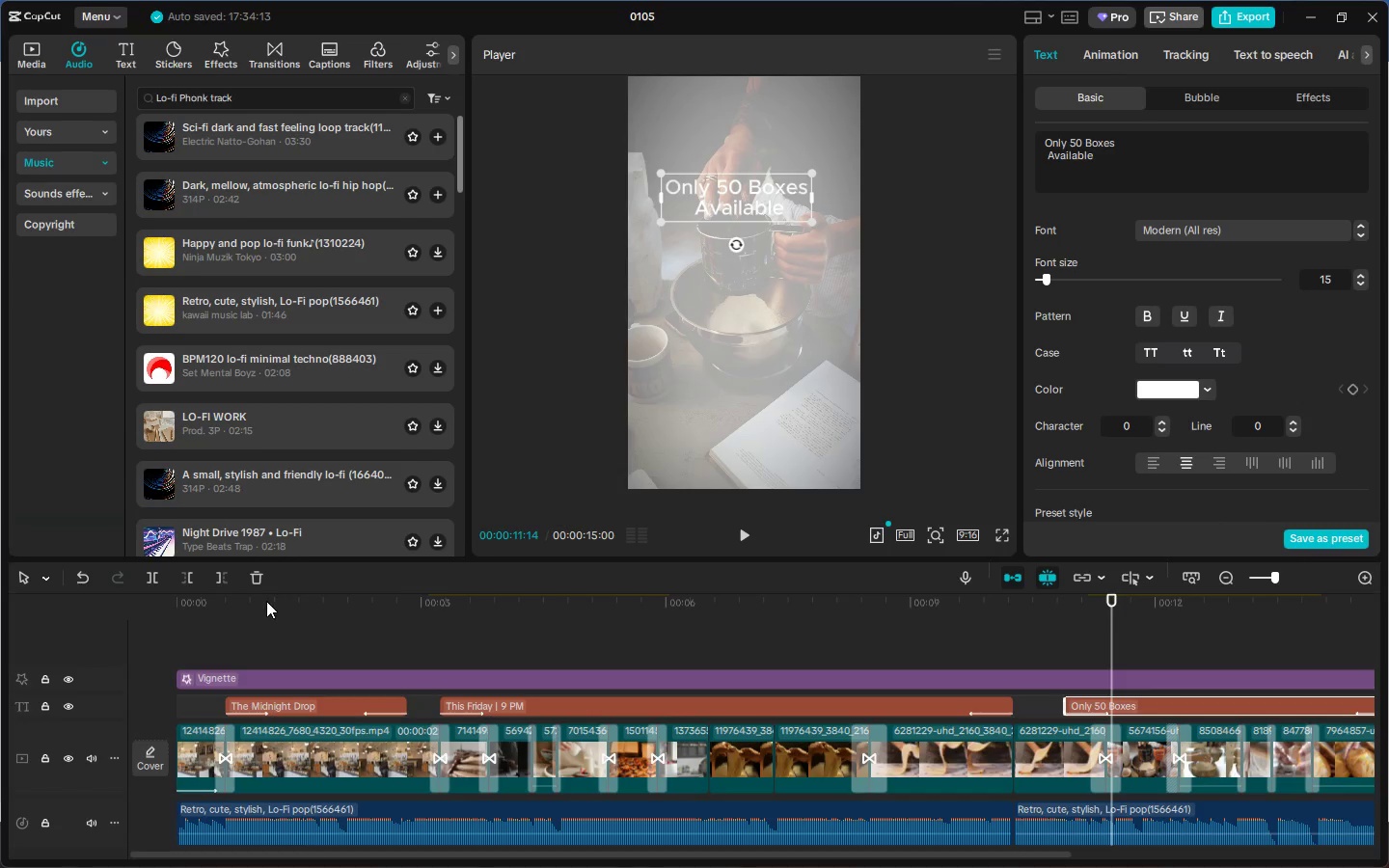 
left_click_drag(start_coordinate=[243, 620], to_coordinate=[123, 637])
 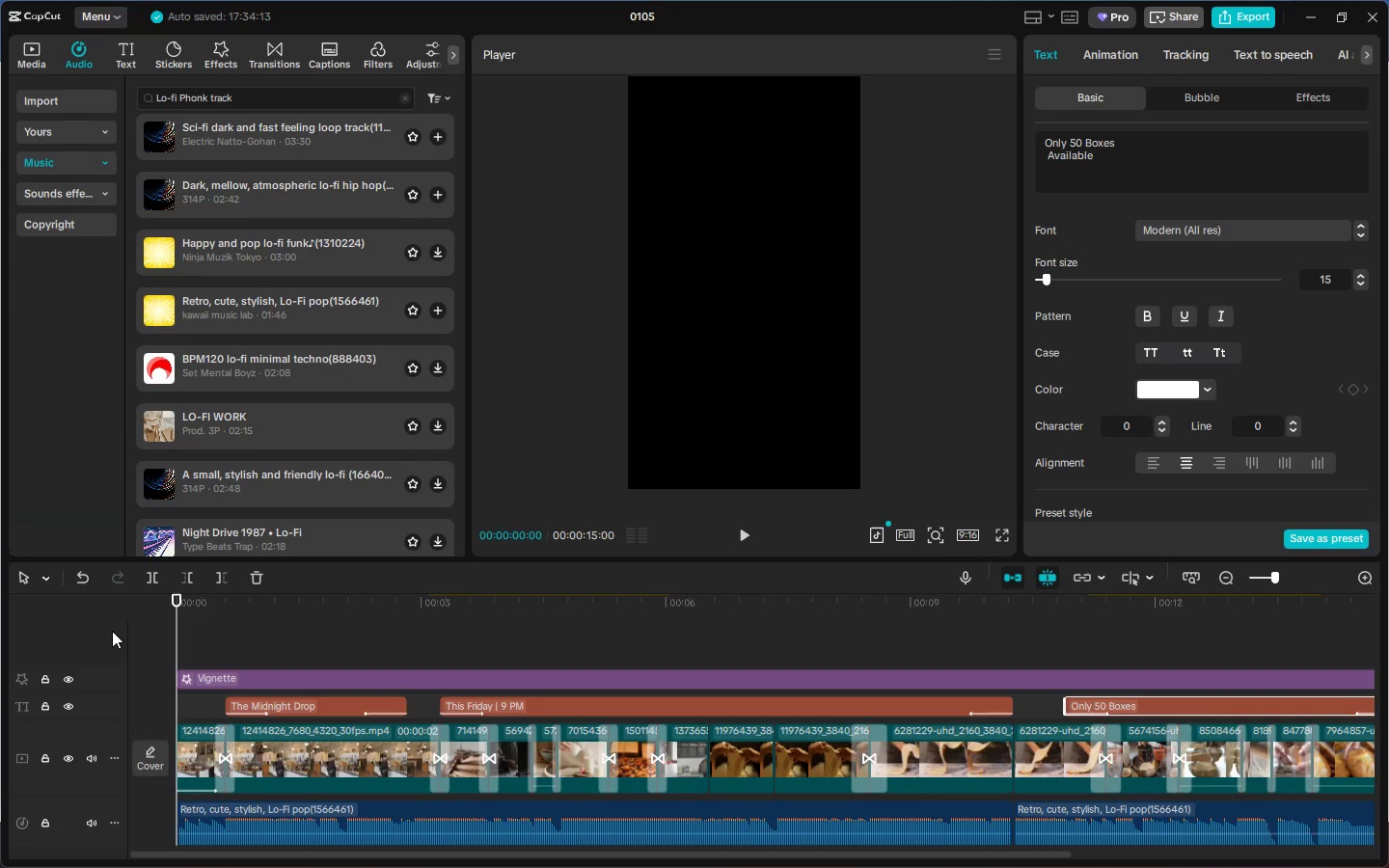 
wait(8.25)
 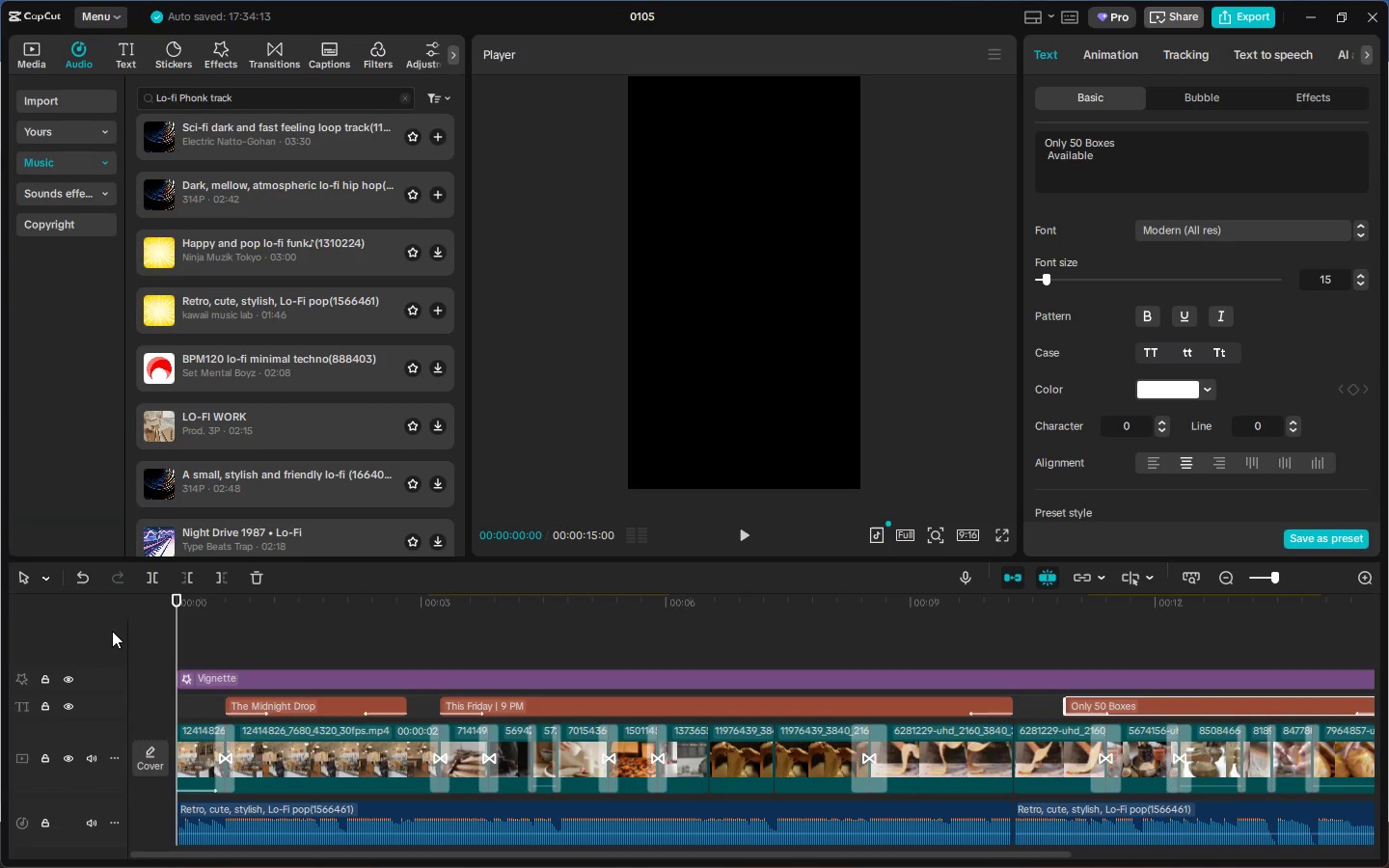 
left_click([308, 699])
 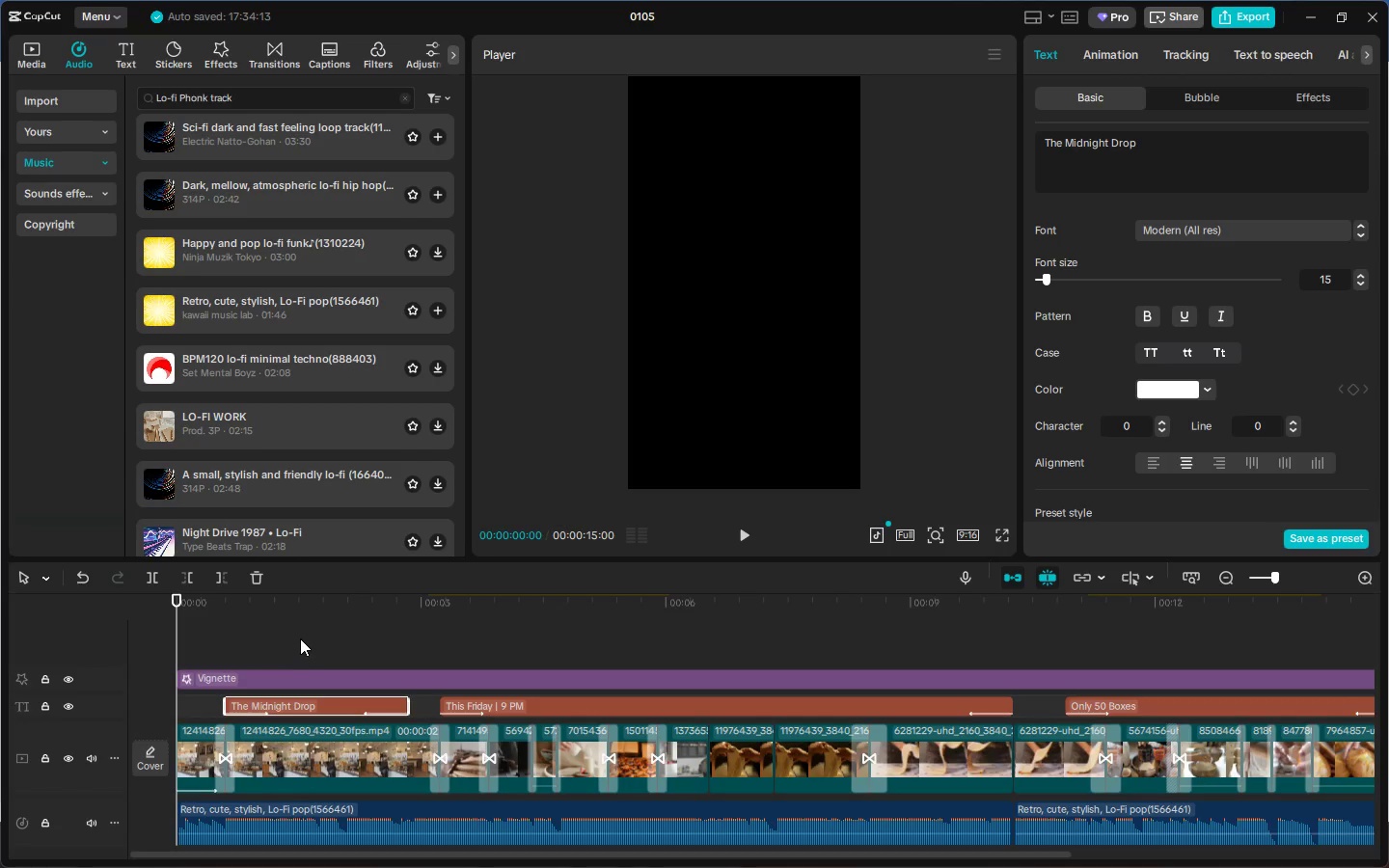 
left_click([301, 609])
 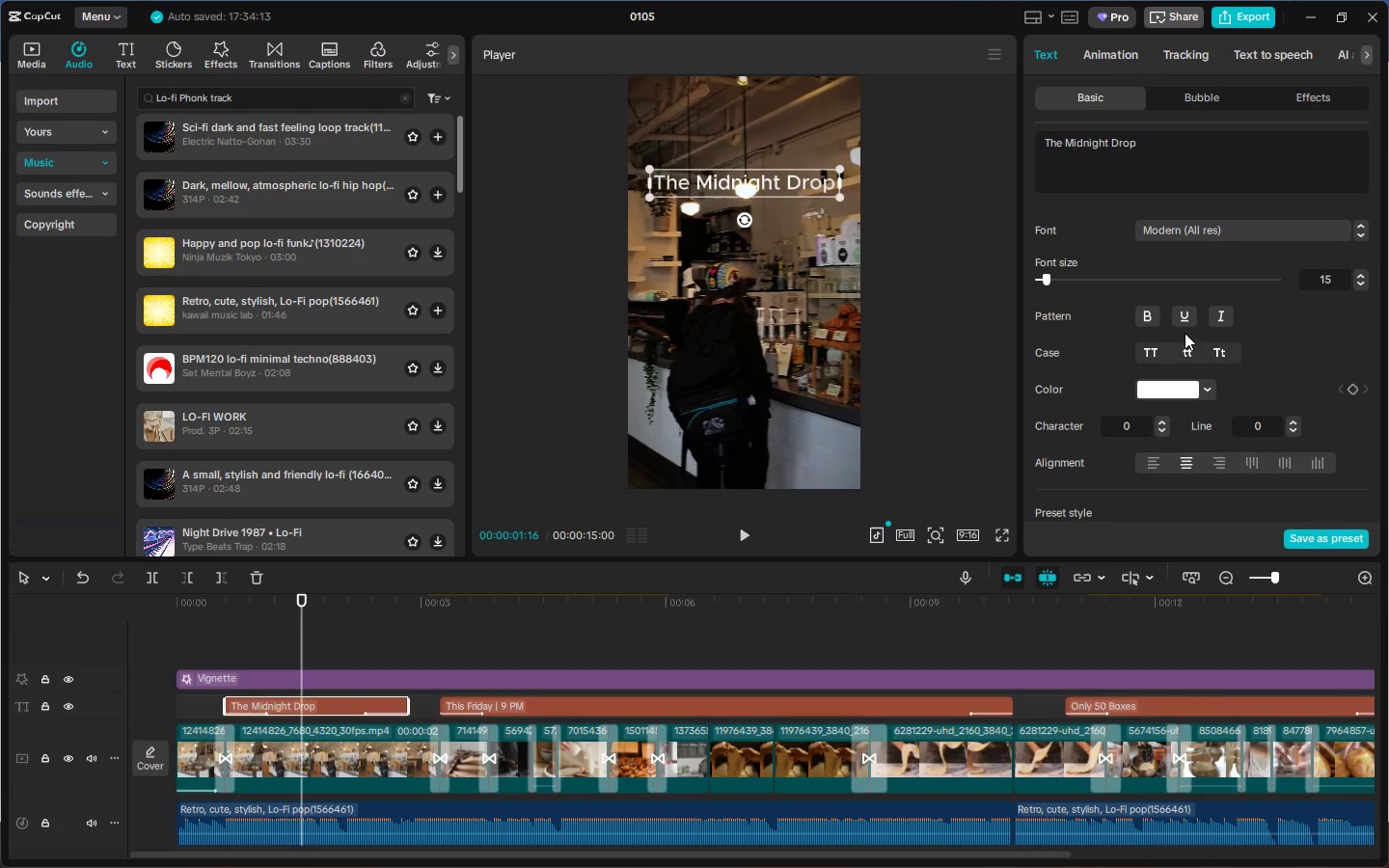 
scroll: coordinate [1229, 317], scroll_direction: down, amount: 18.0
 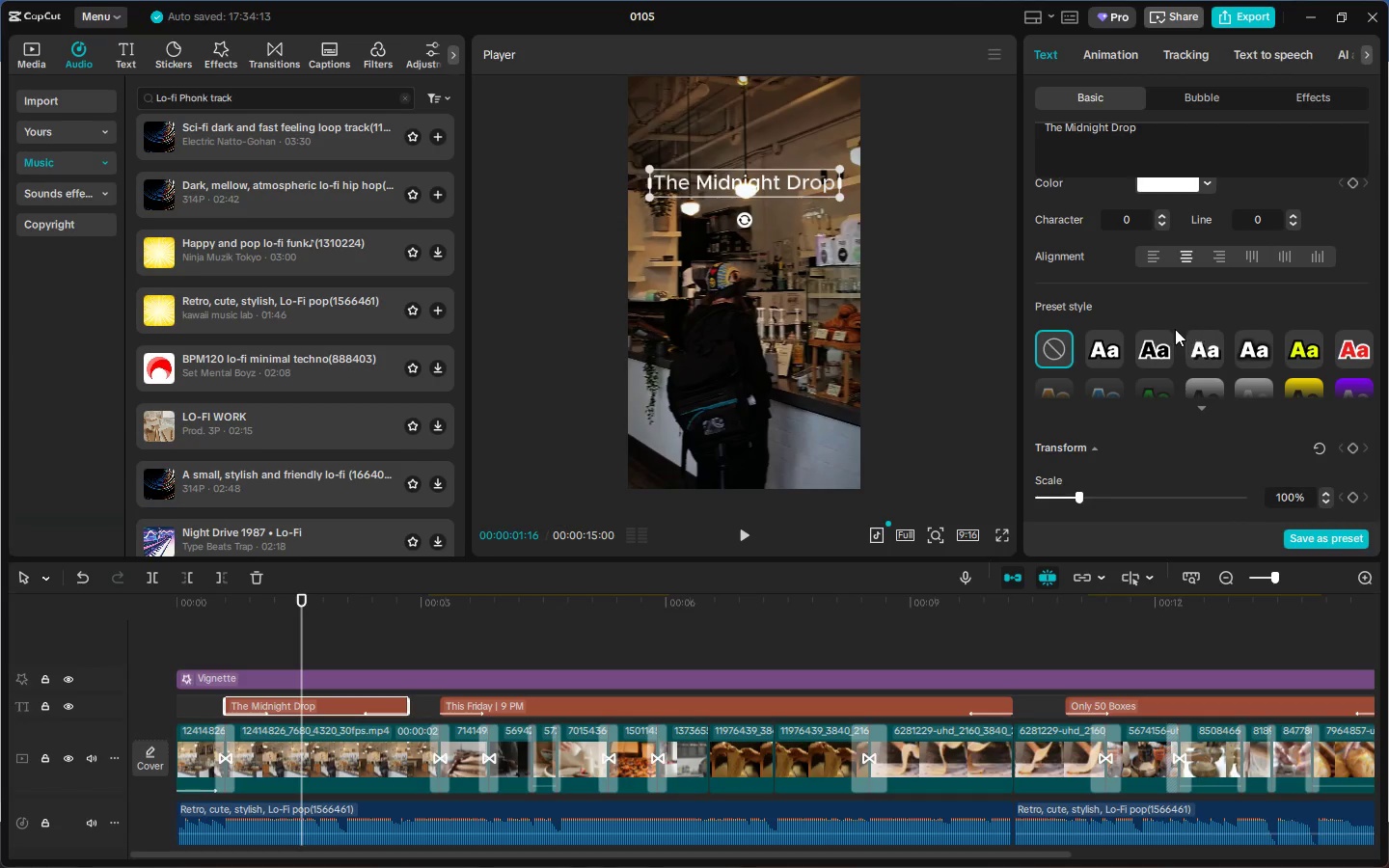 
wait(5.95)
 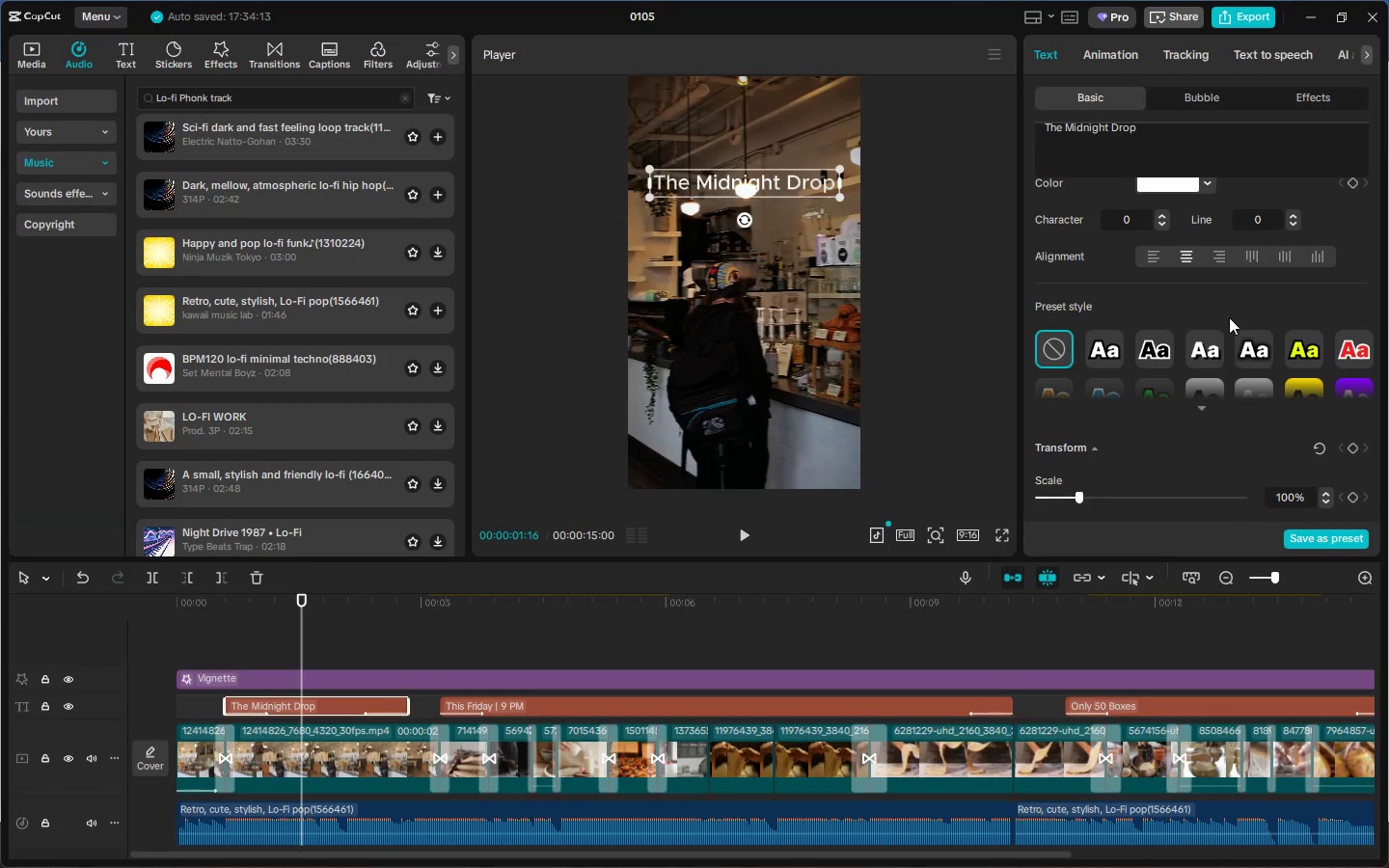 
scroll: coordinate [1177, 312], scroll_direction: down, amount: 5.0
 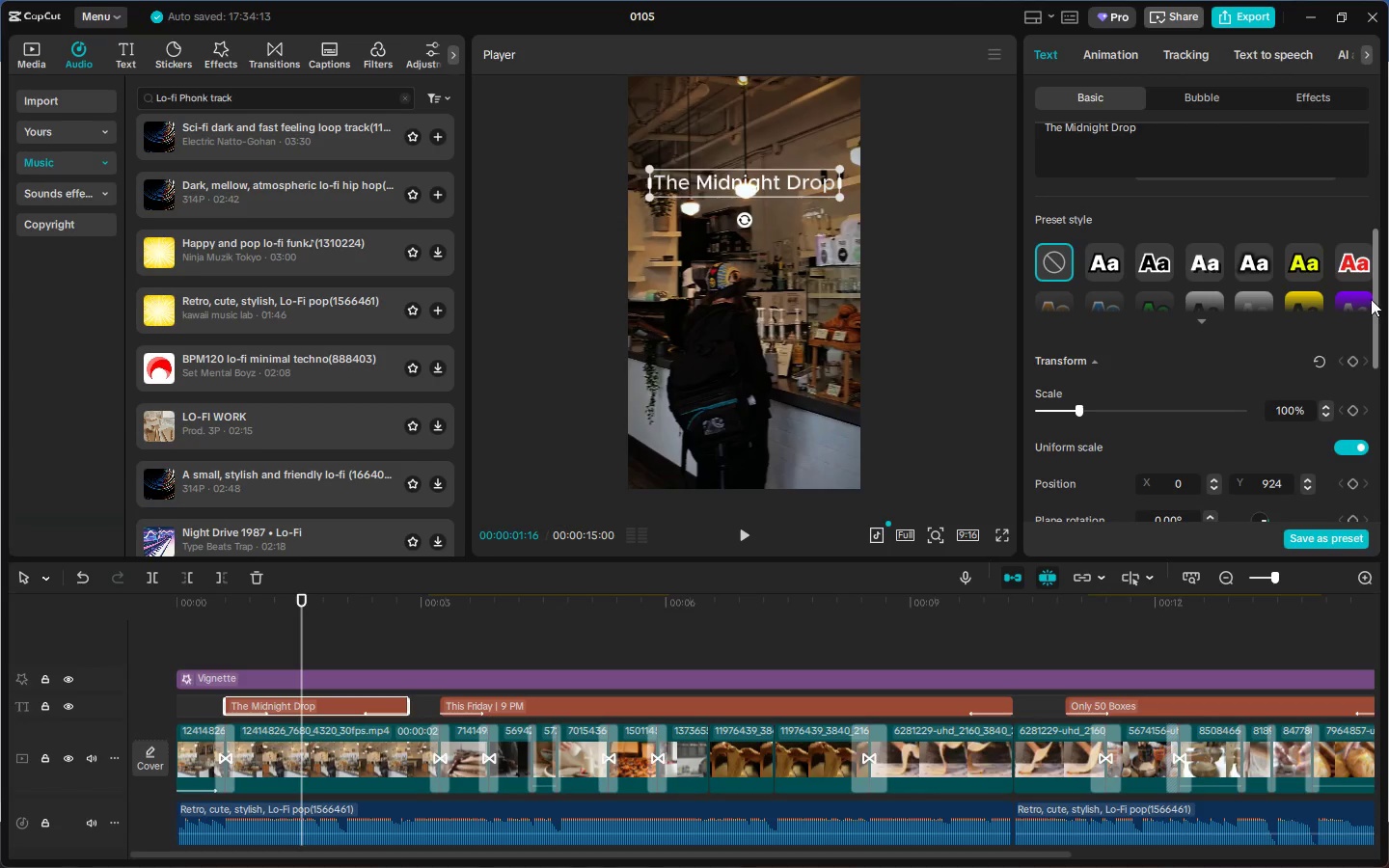 
left_click_drag(start_coordinate=[1371, 299], to_coordinate=[1373, 216])
 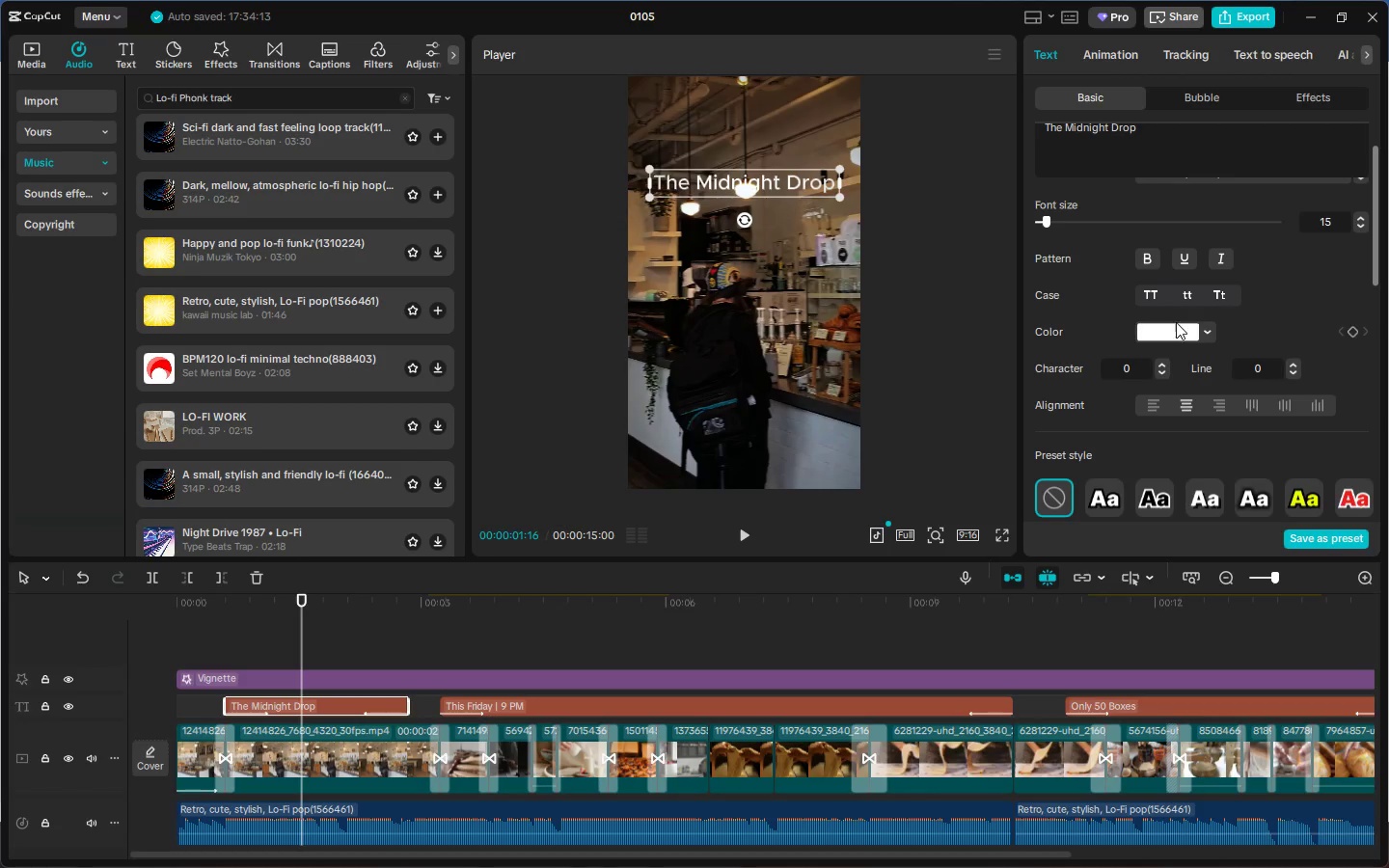 
left_click([1174, 324])
 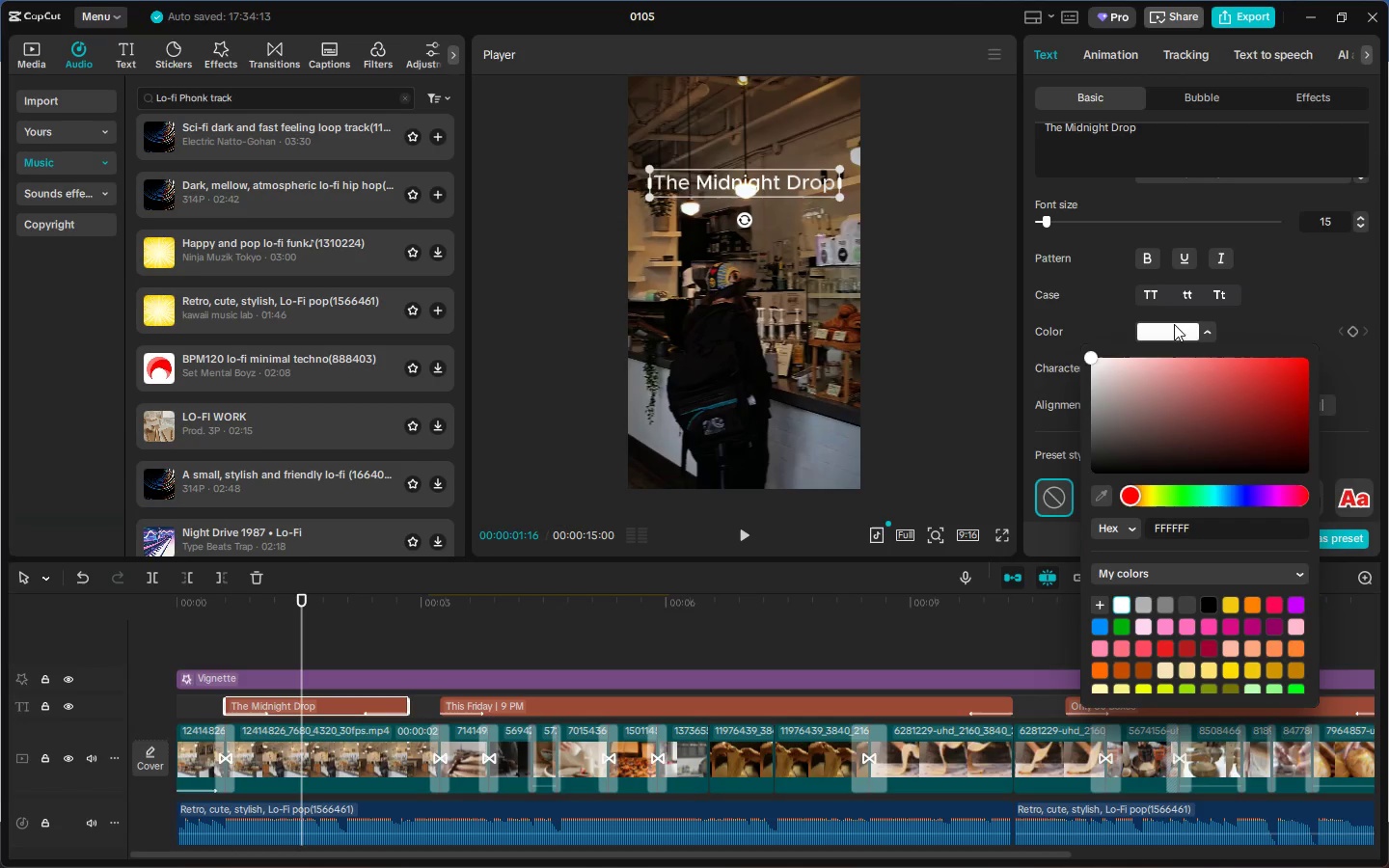 
wait(9.39)
 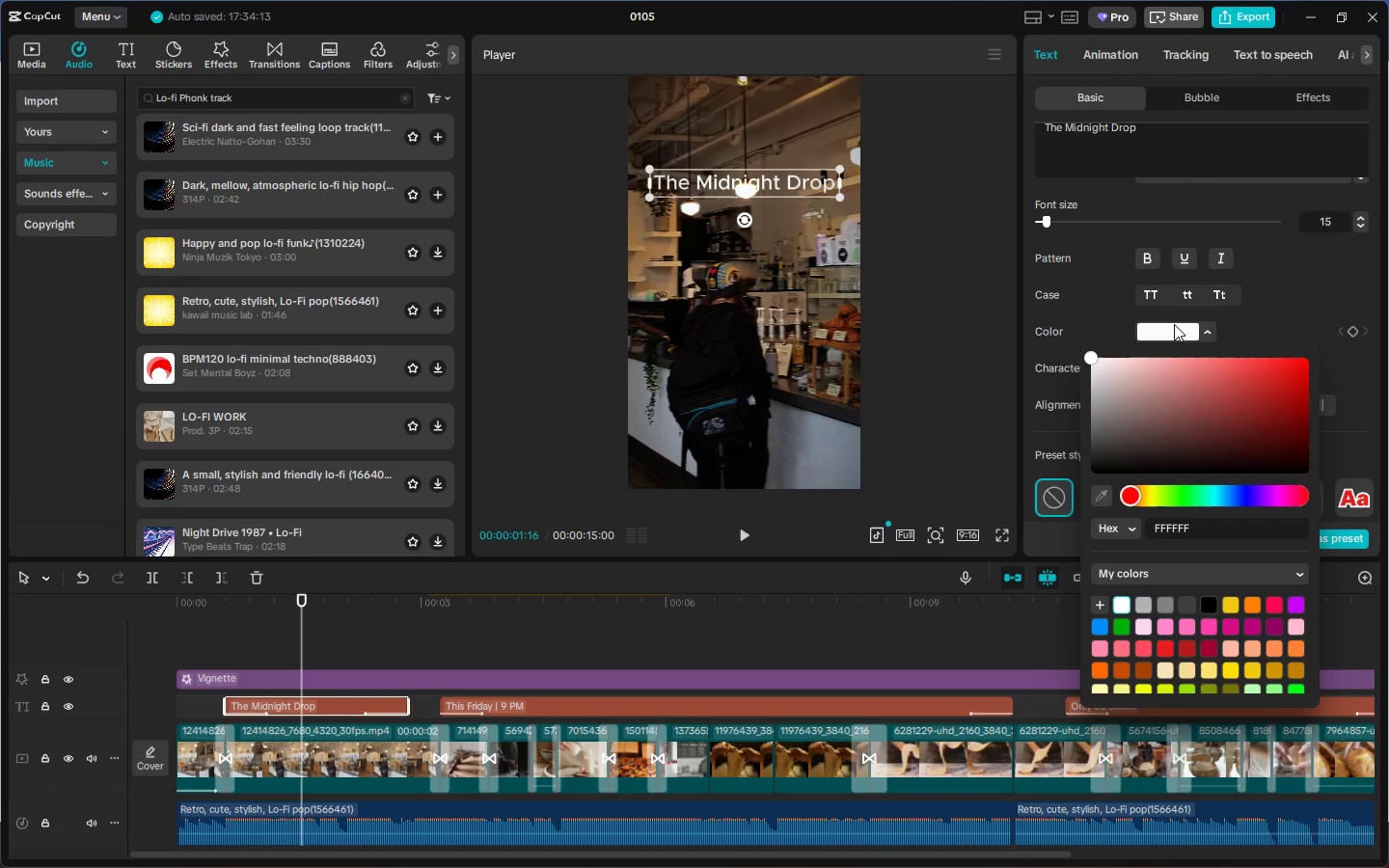 
left_click_drag(start_coordinate=[1130, 382], to_coordinate=[1119, 364])
 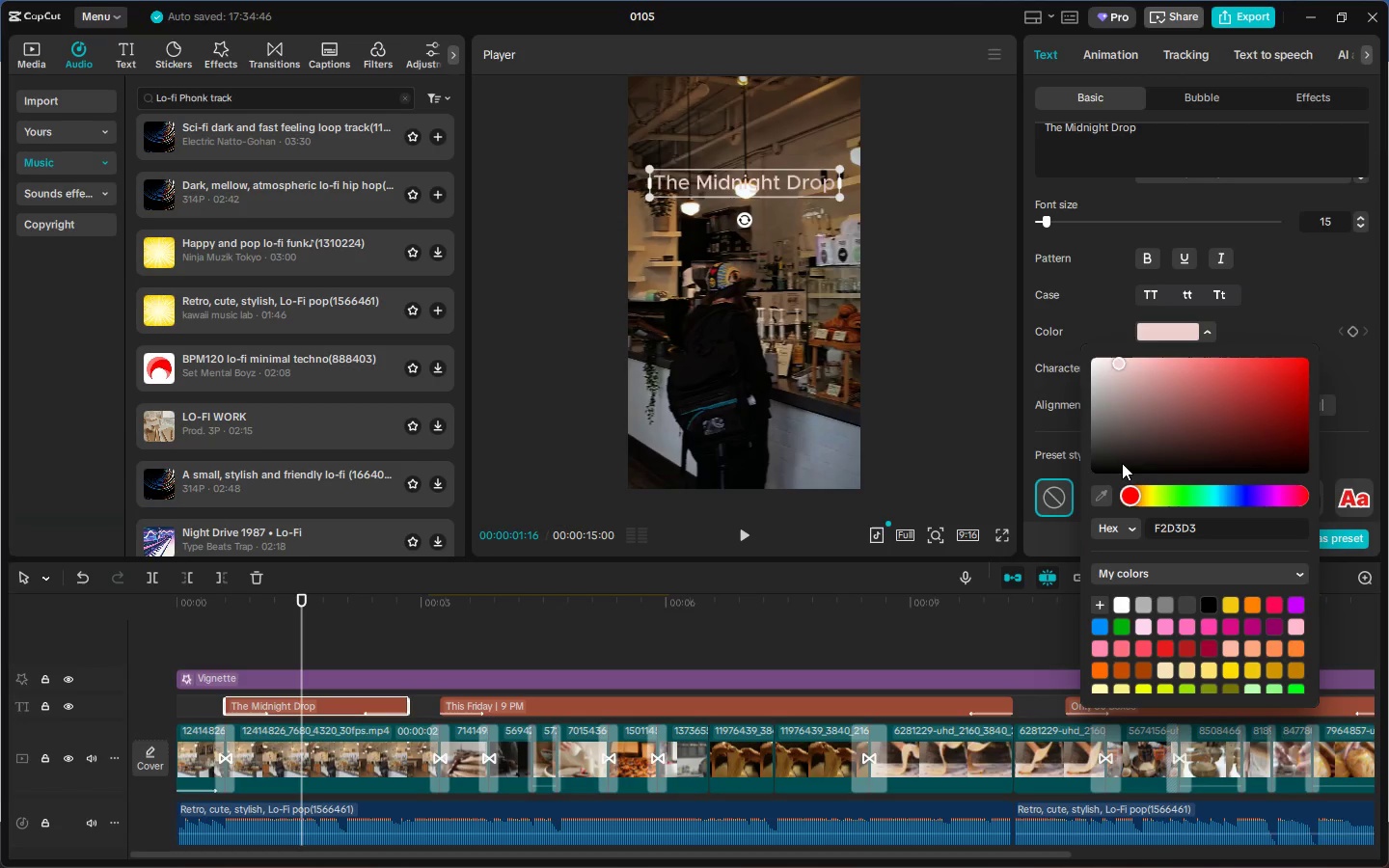 
left_click([1133, 575])
 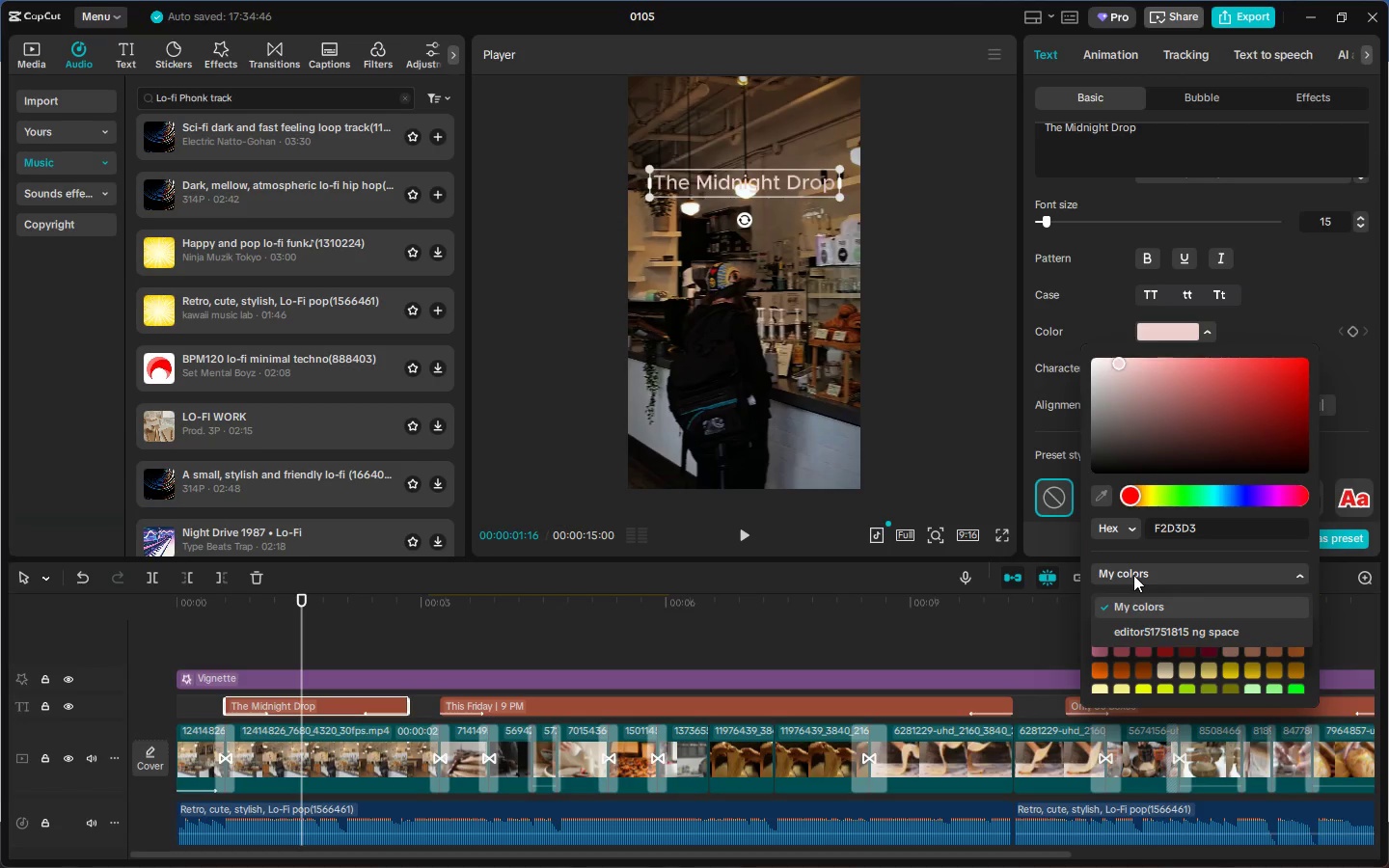 
left_click([1133, 575])
 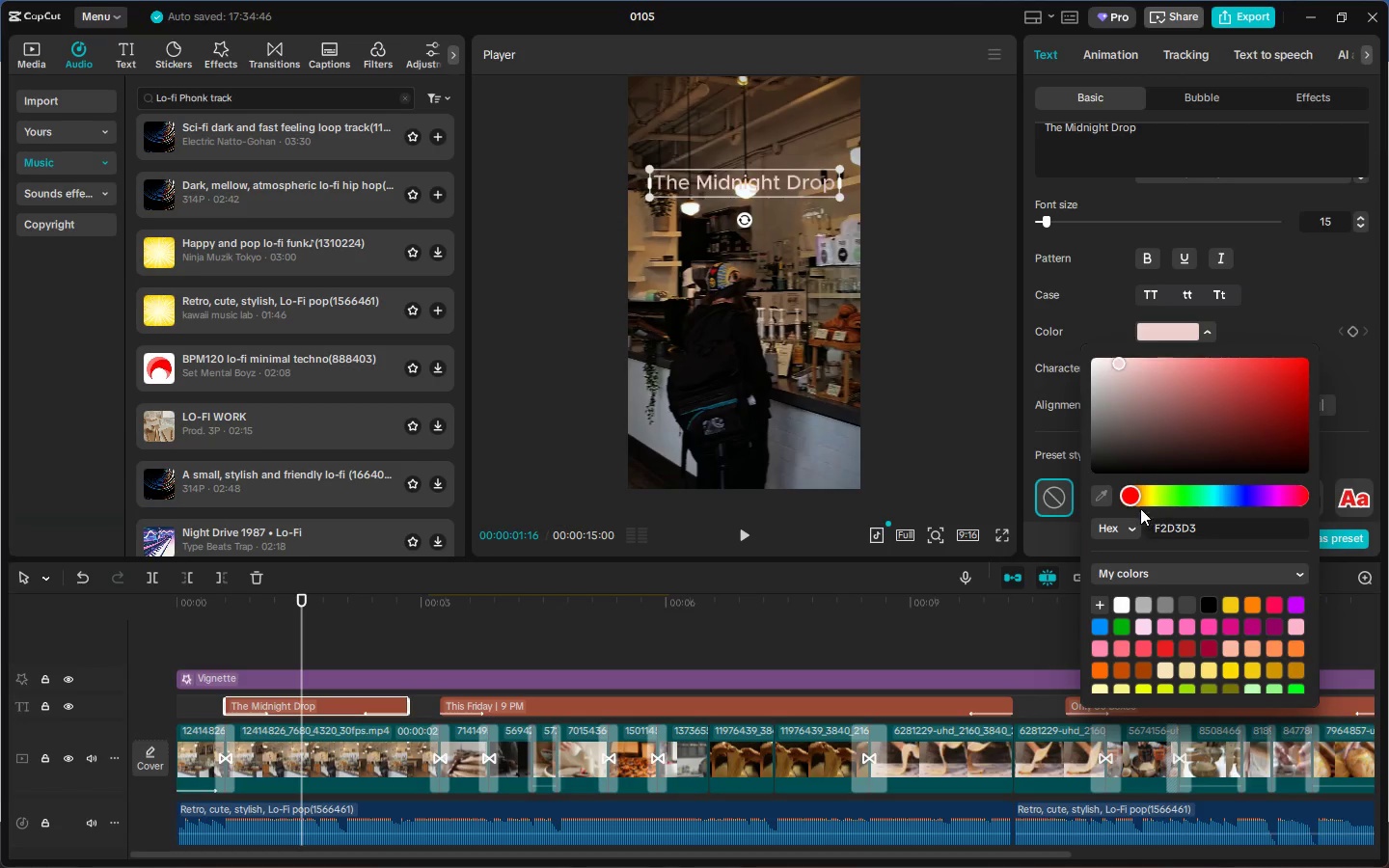 
left_click_drag(start_coordinate=[1128, 493], to_coordinate=[1121, 498])
 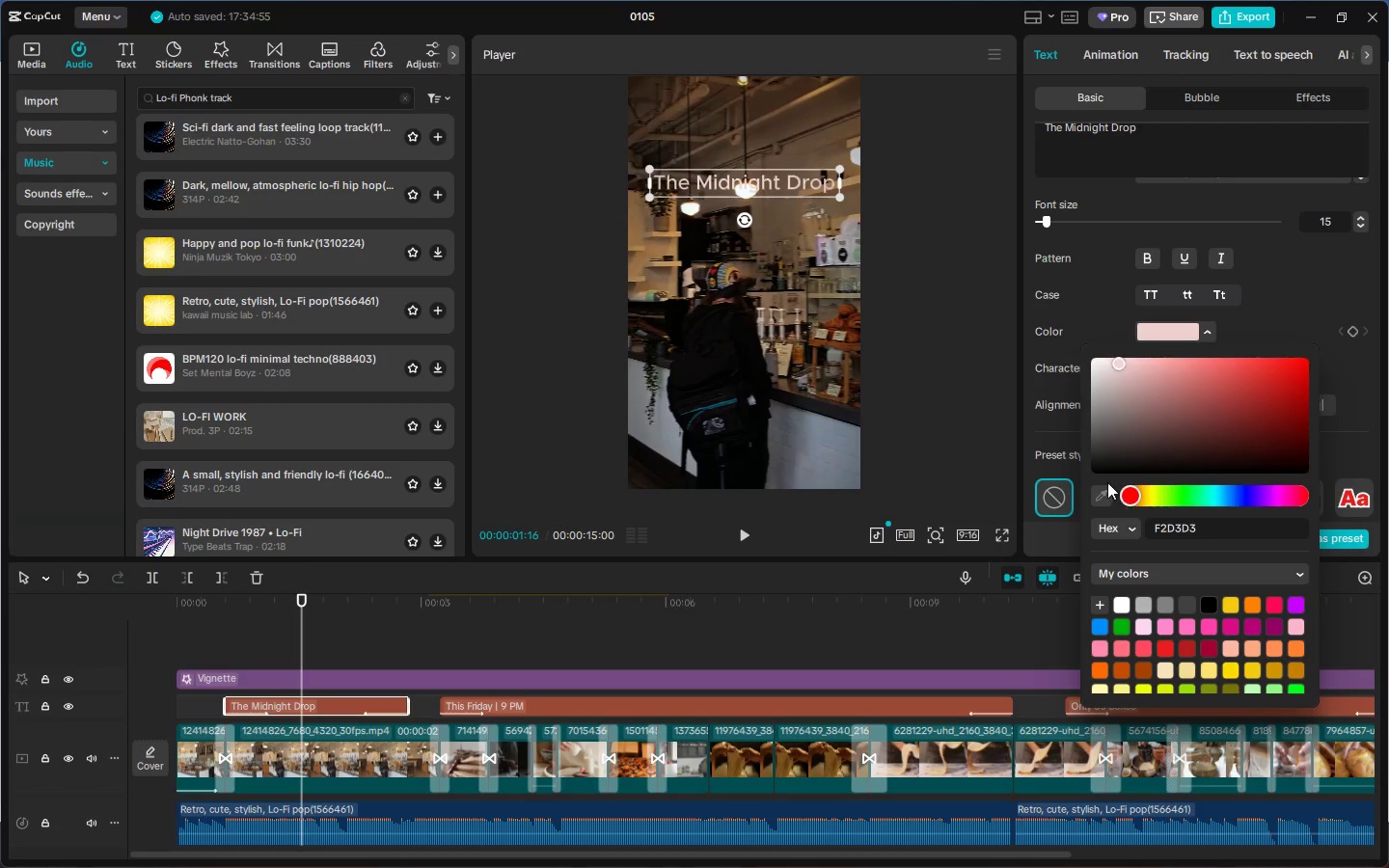 
key(Alt+AltLeft)
 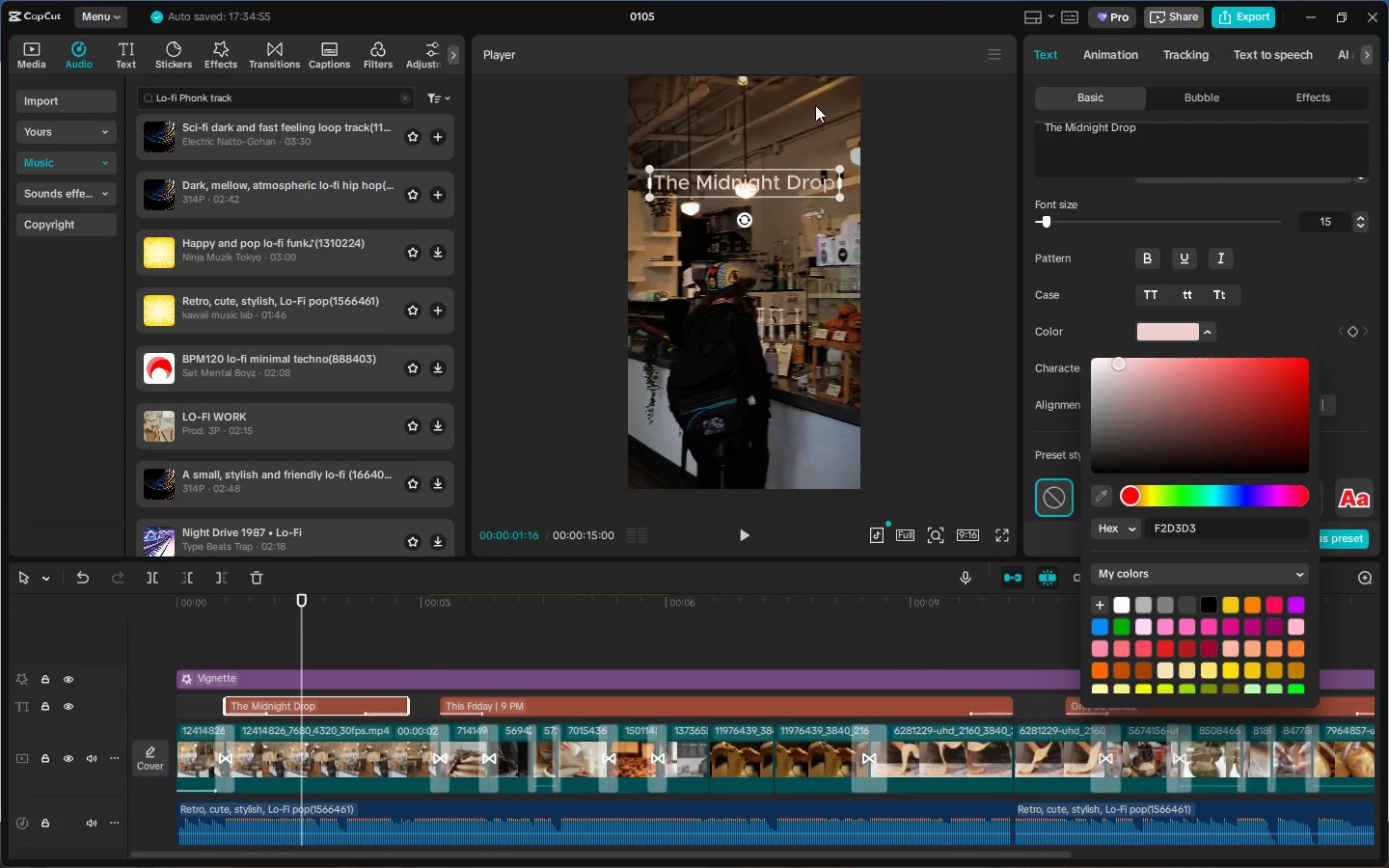 
key(Alt+Tab)
 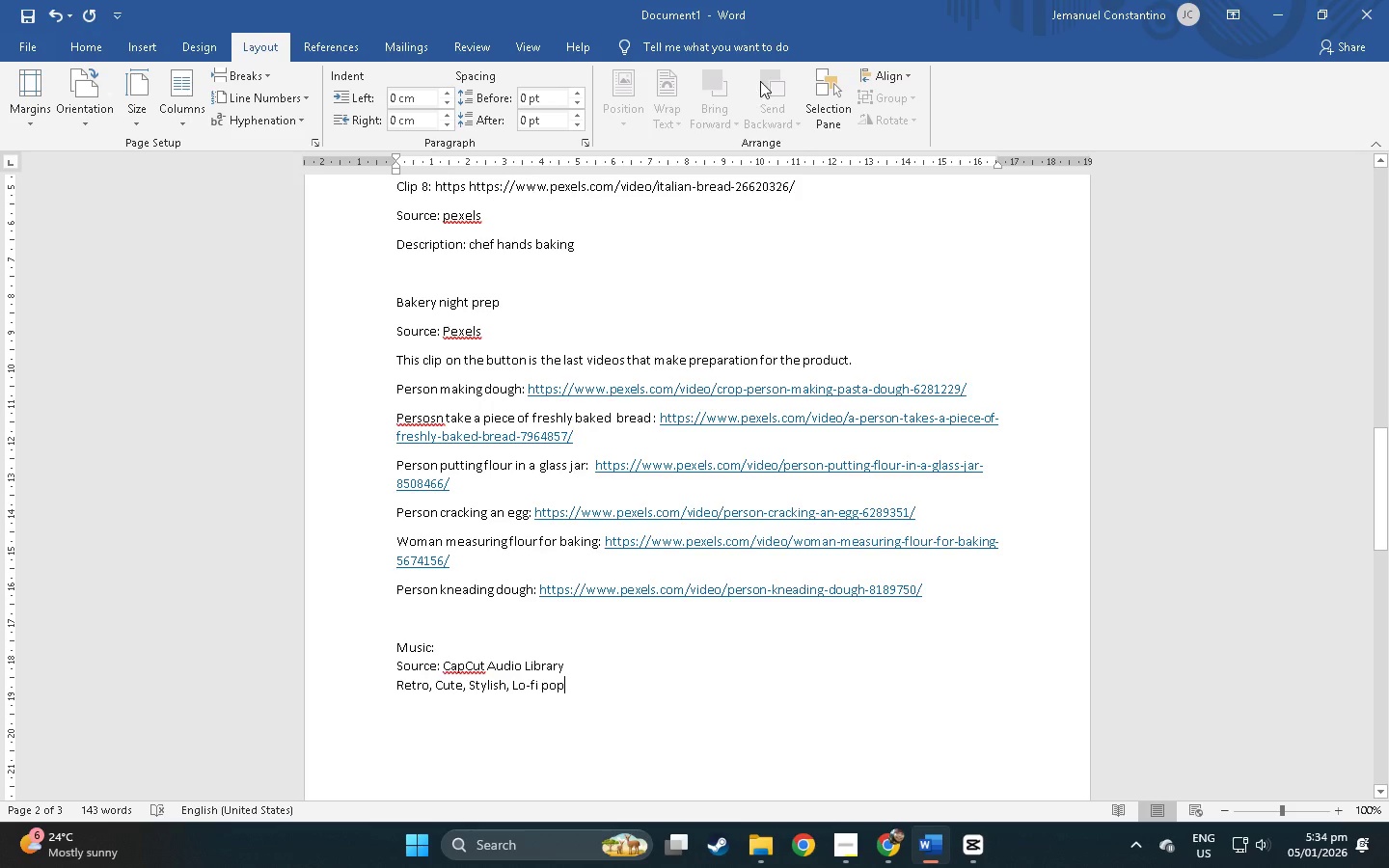 
key(Alt+Tab)
 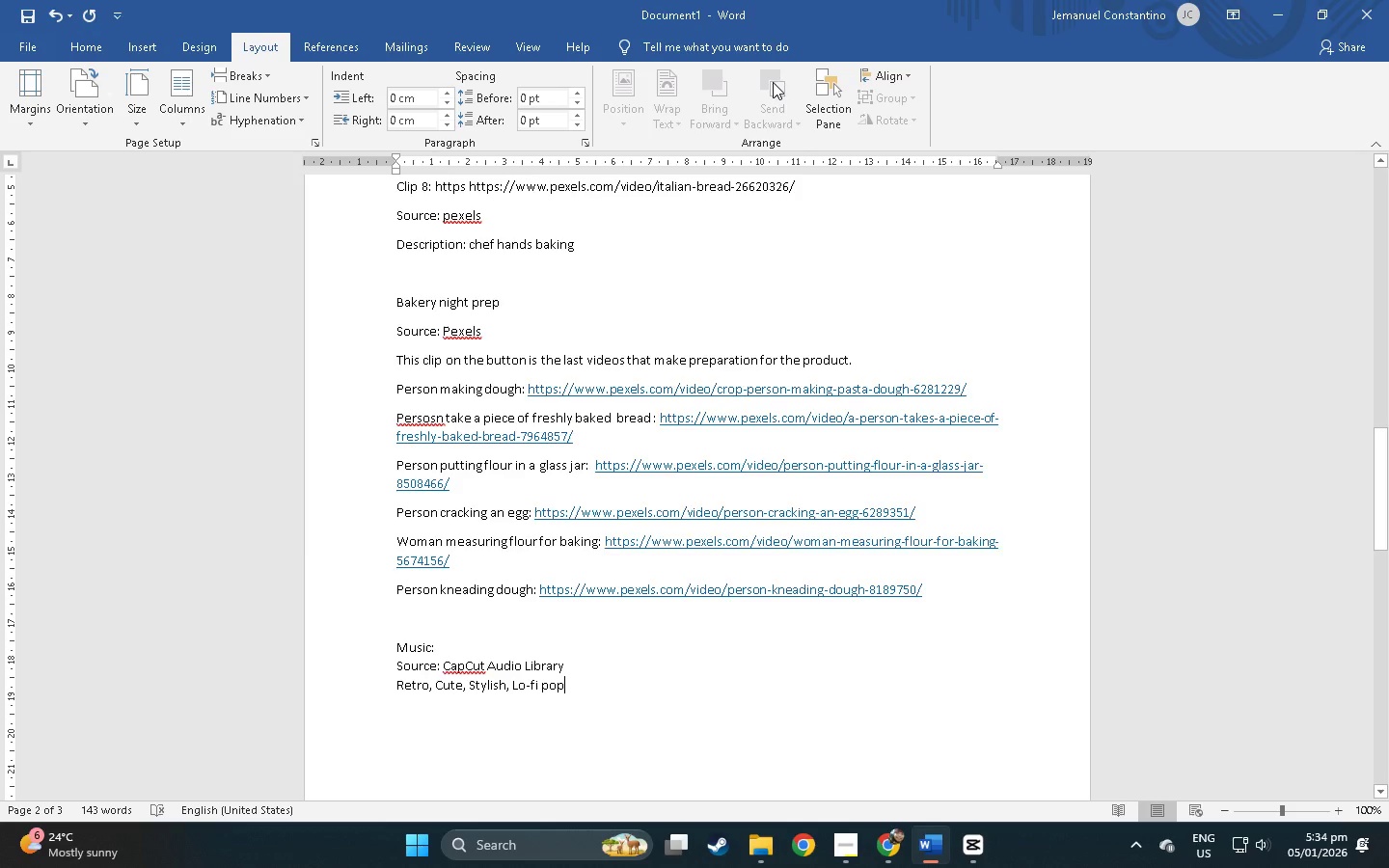 
key(Alt+Tab)
 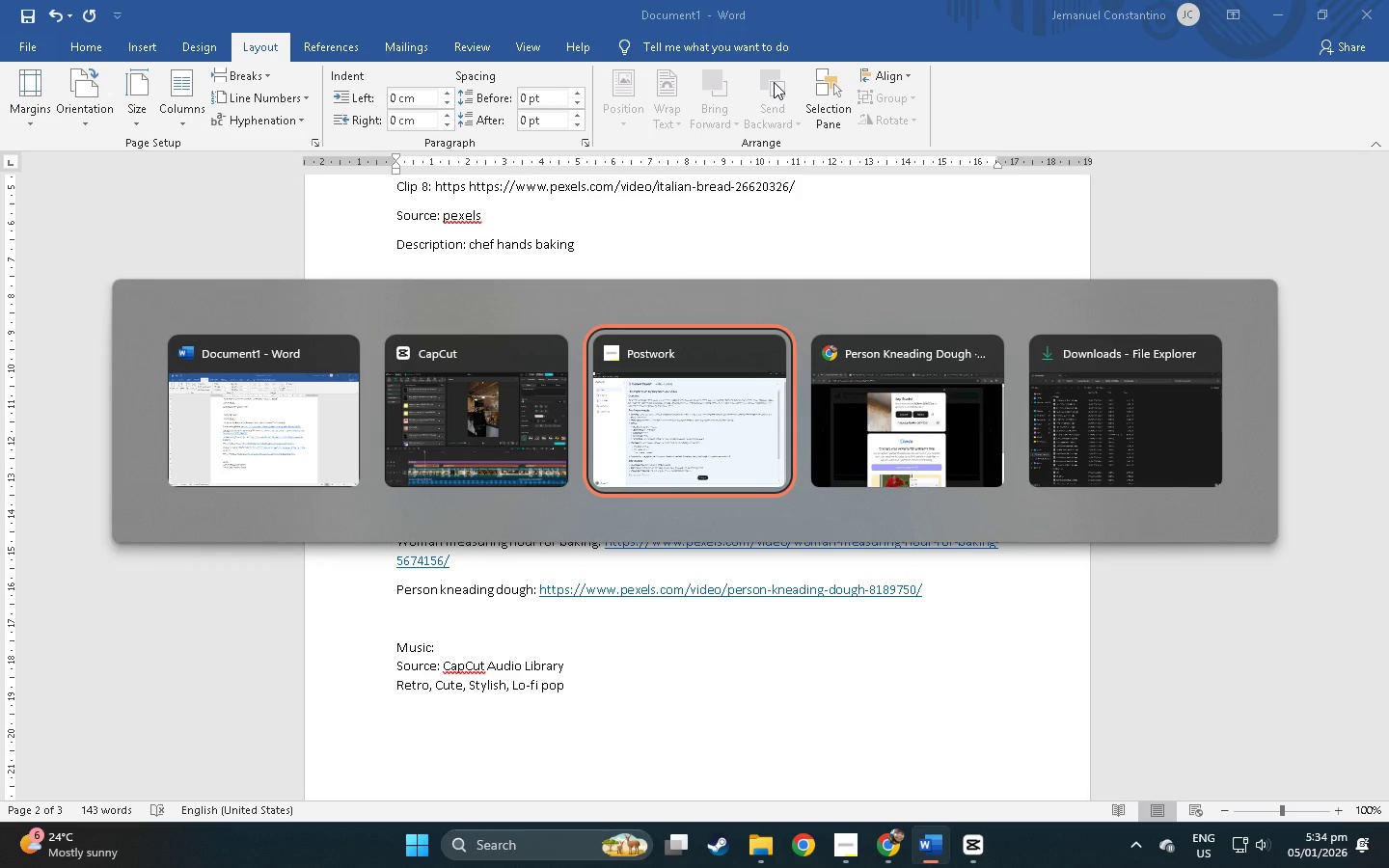 
key(Alt+Tab)
 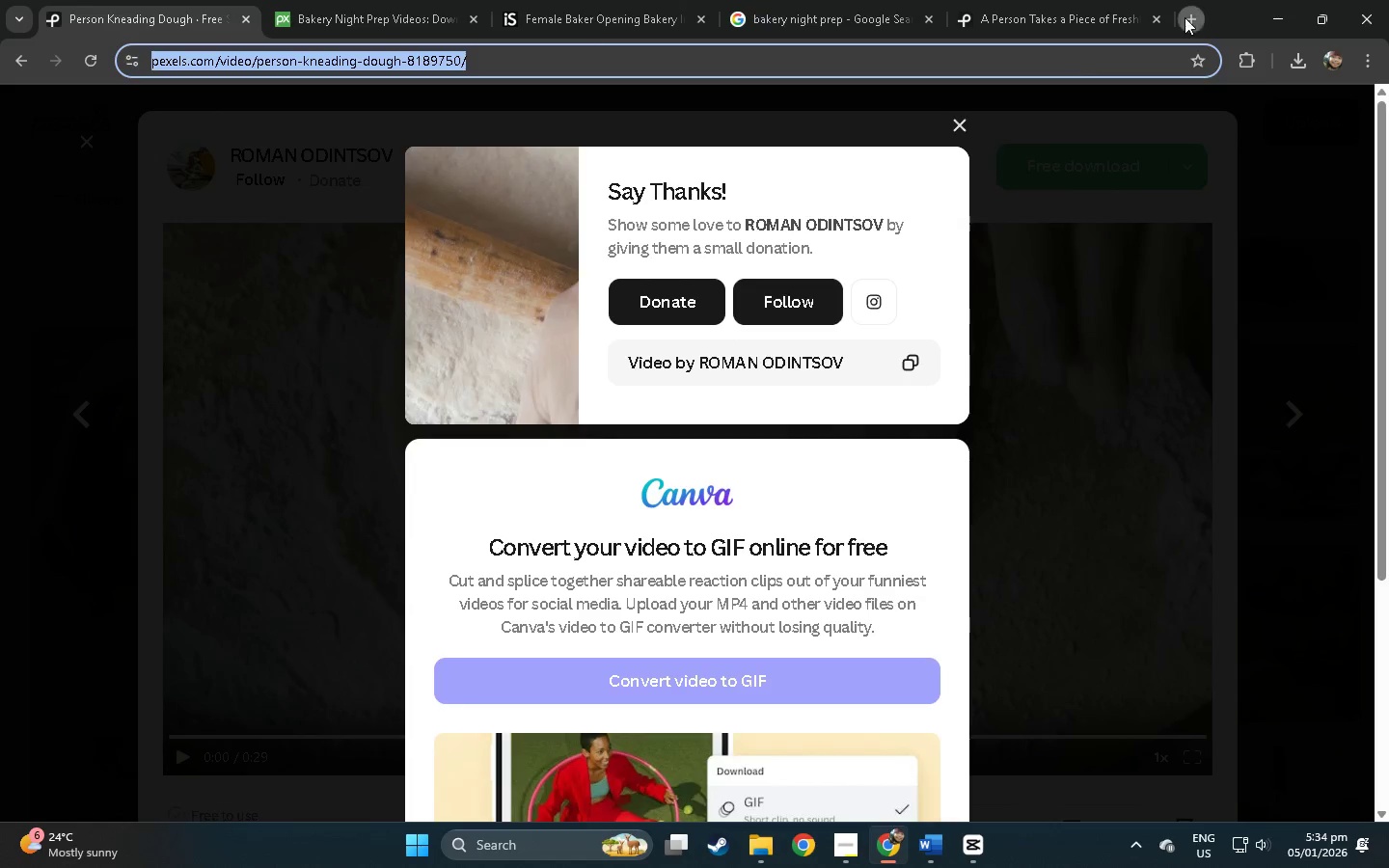 
double_click([1067, 63])
 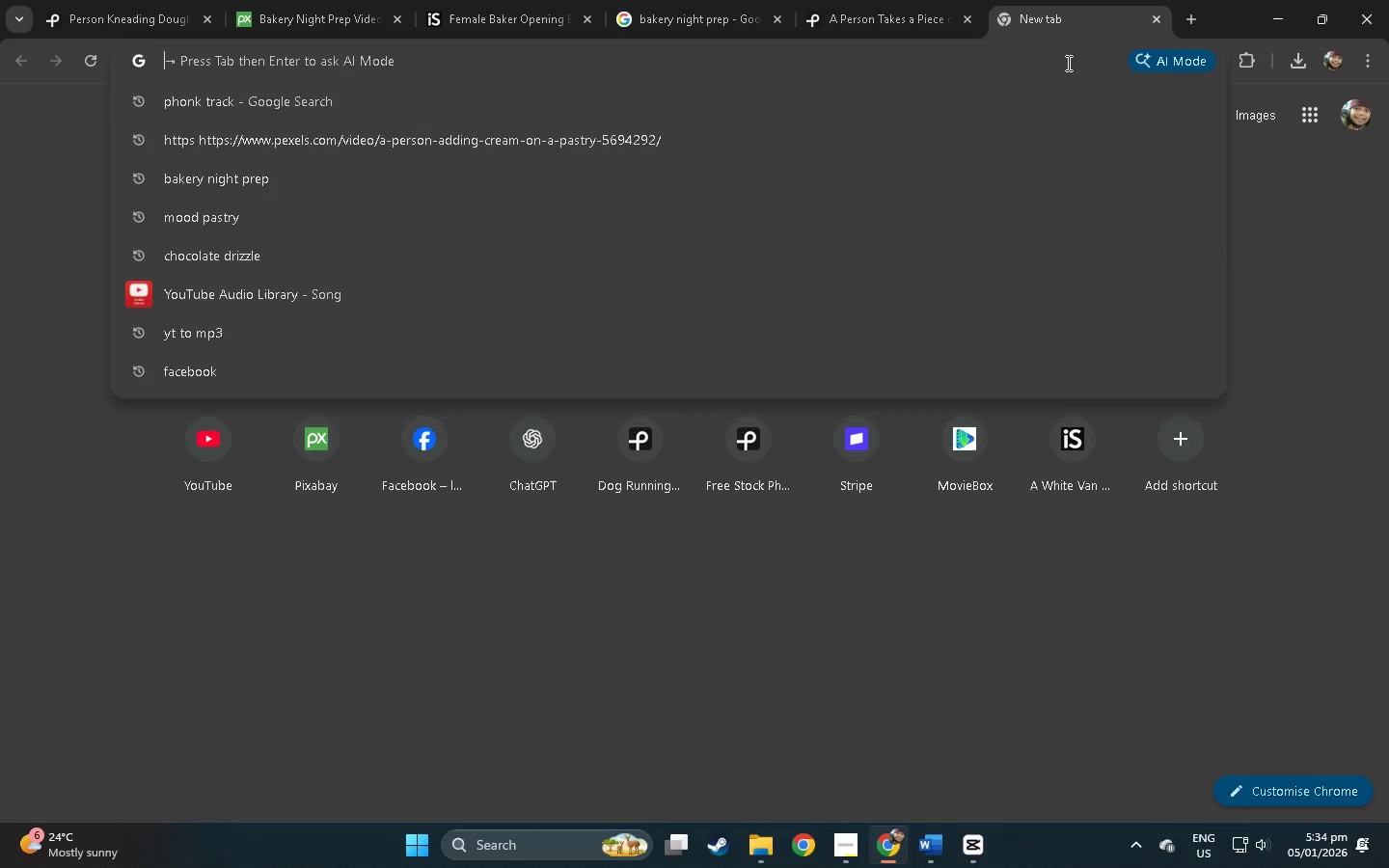 
type(elextr)
key(Backspace)
key(Backspace)
key(Backspace)
type(t)
key(Backspace)
type(neon blie )
key(Backspace)
key(Backspace)
key(Backspace)
type(ue code)
 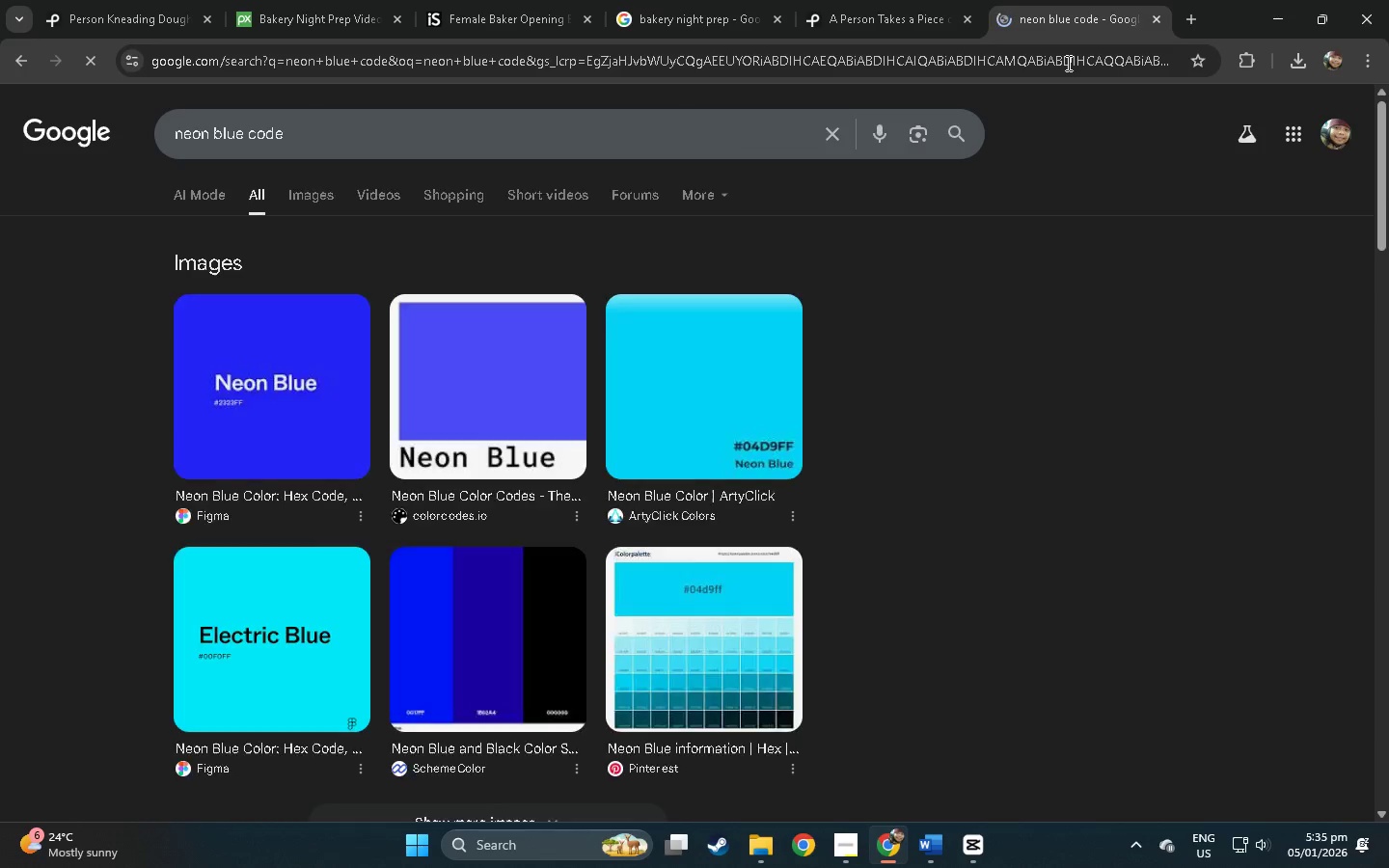 
key(Enter)
 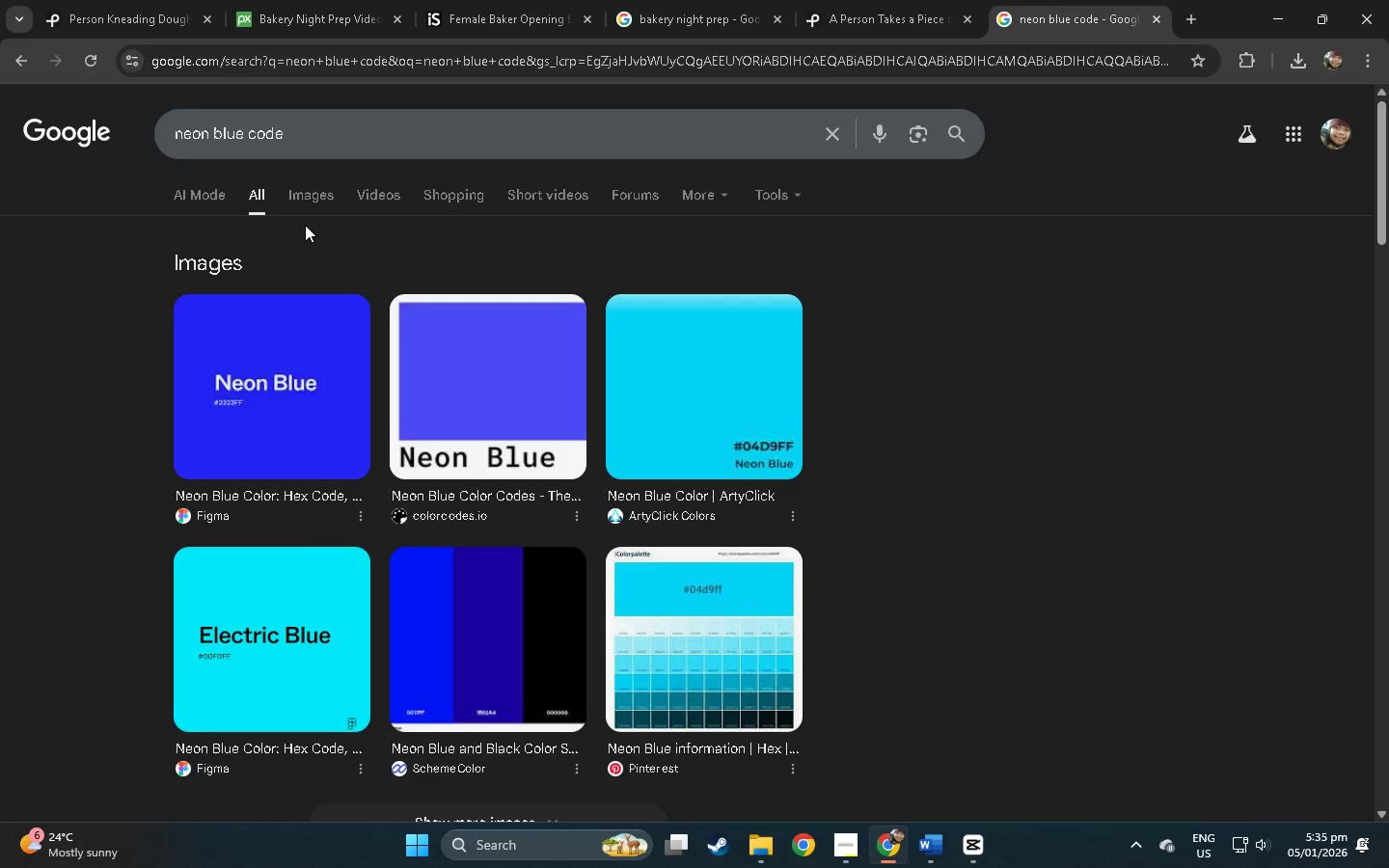 
left_click([209, 191])
 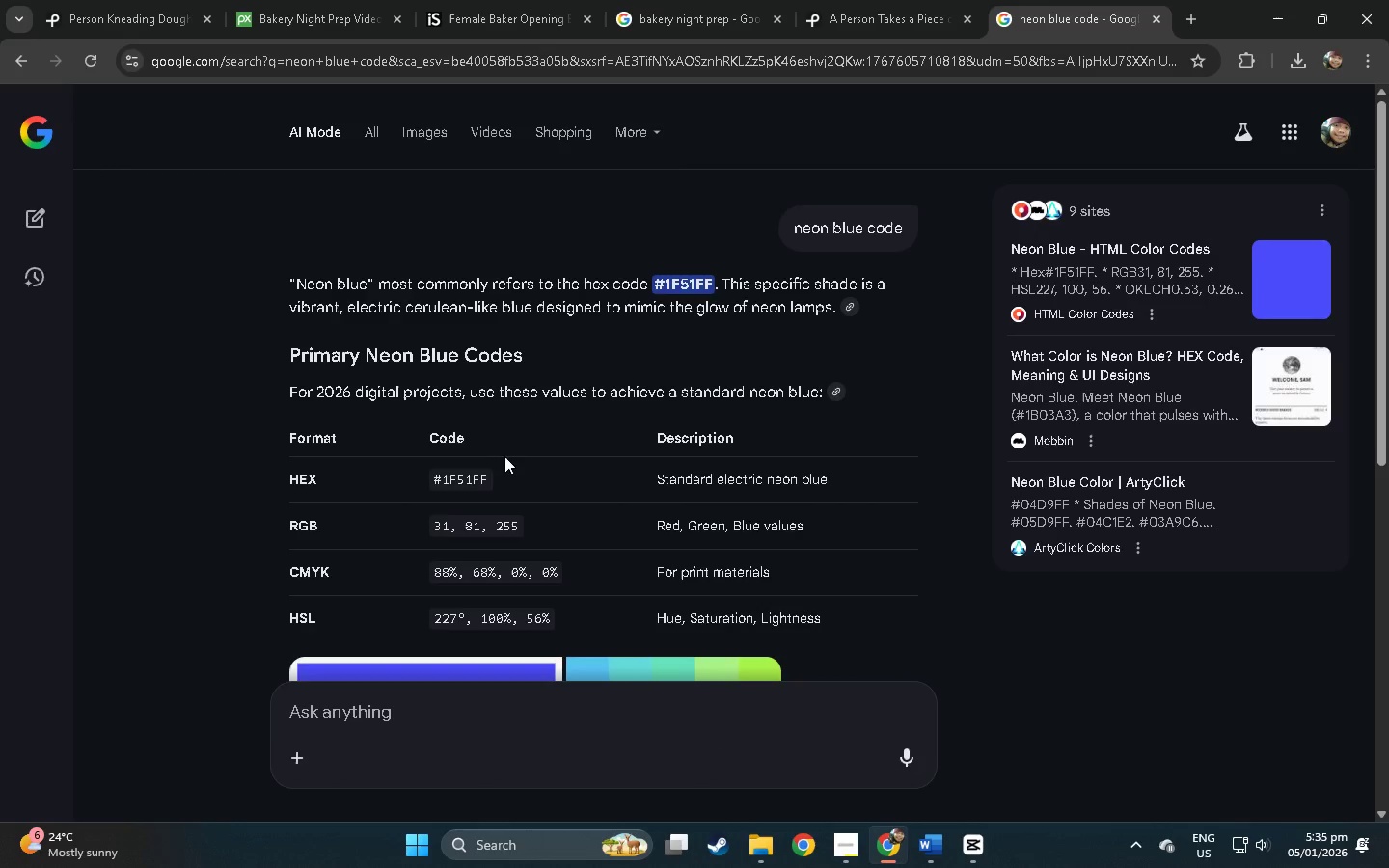 
wait(5.06)
 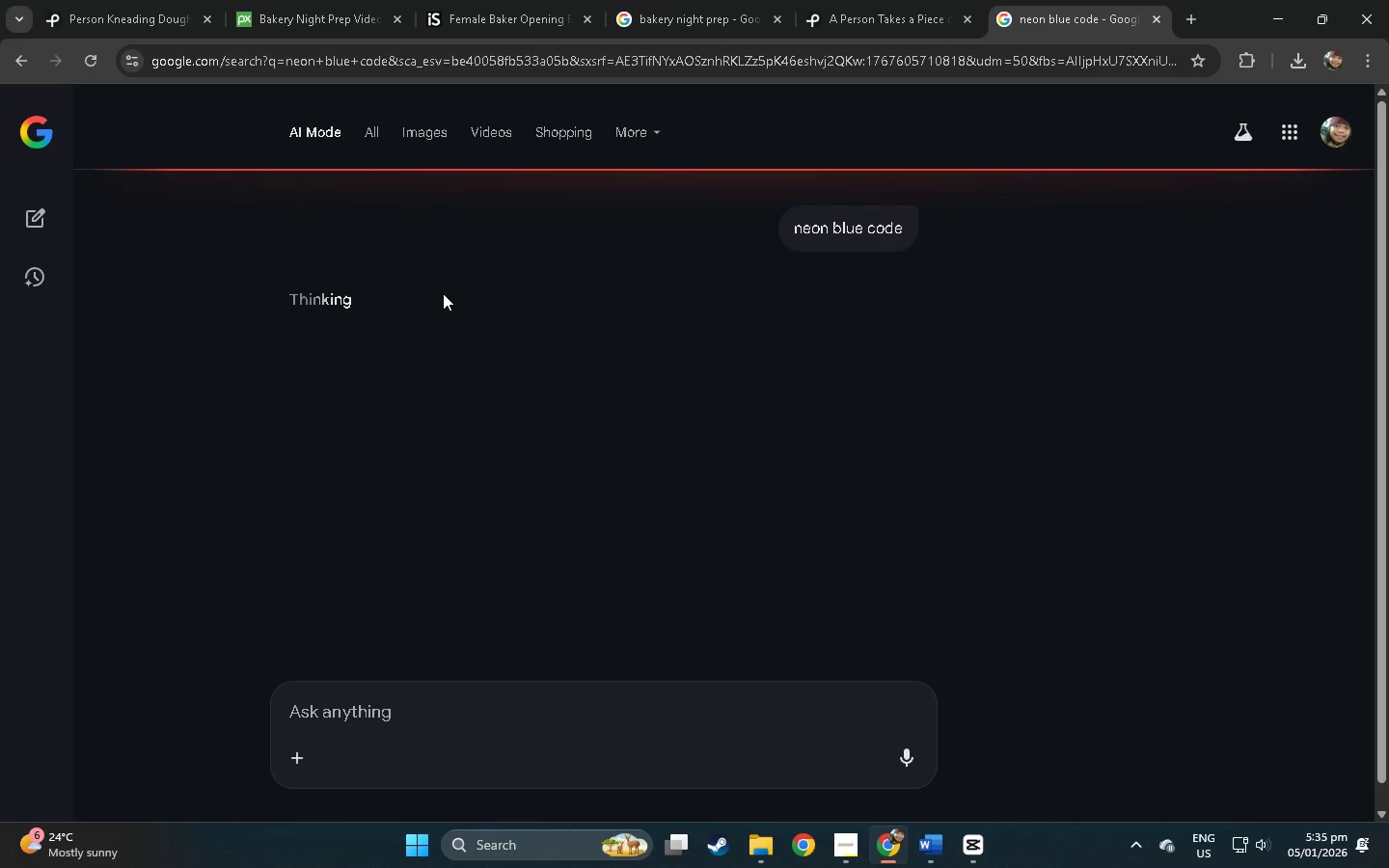 
scroll: coordinate [437, 480], scroll_direction: down, amount: 12.0
 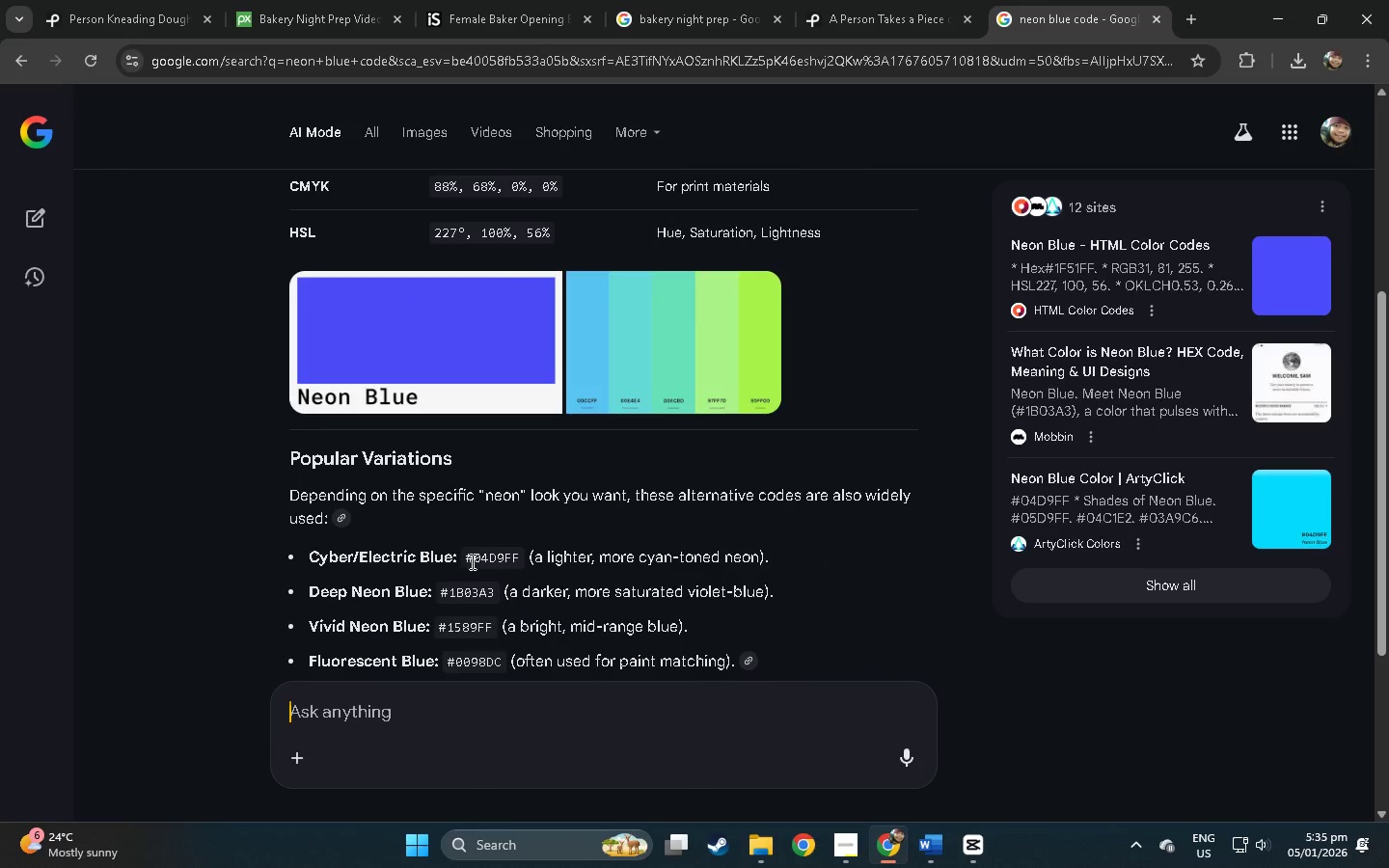 
left_click_drag(start_coordinate=[471, 561], to_coordinate=[517, 558])
 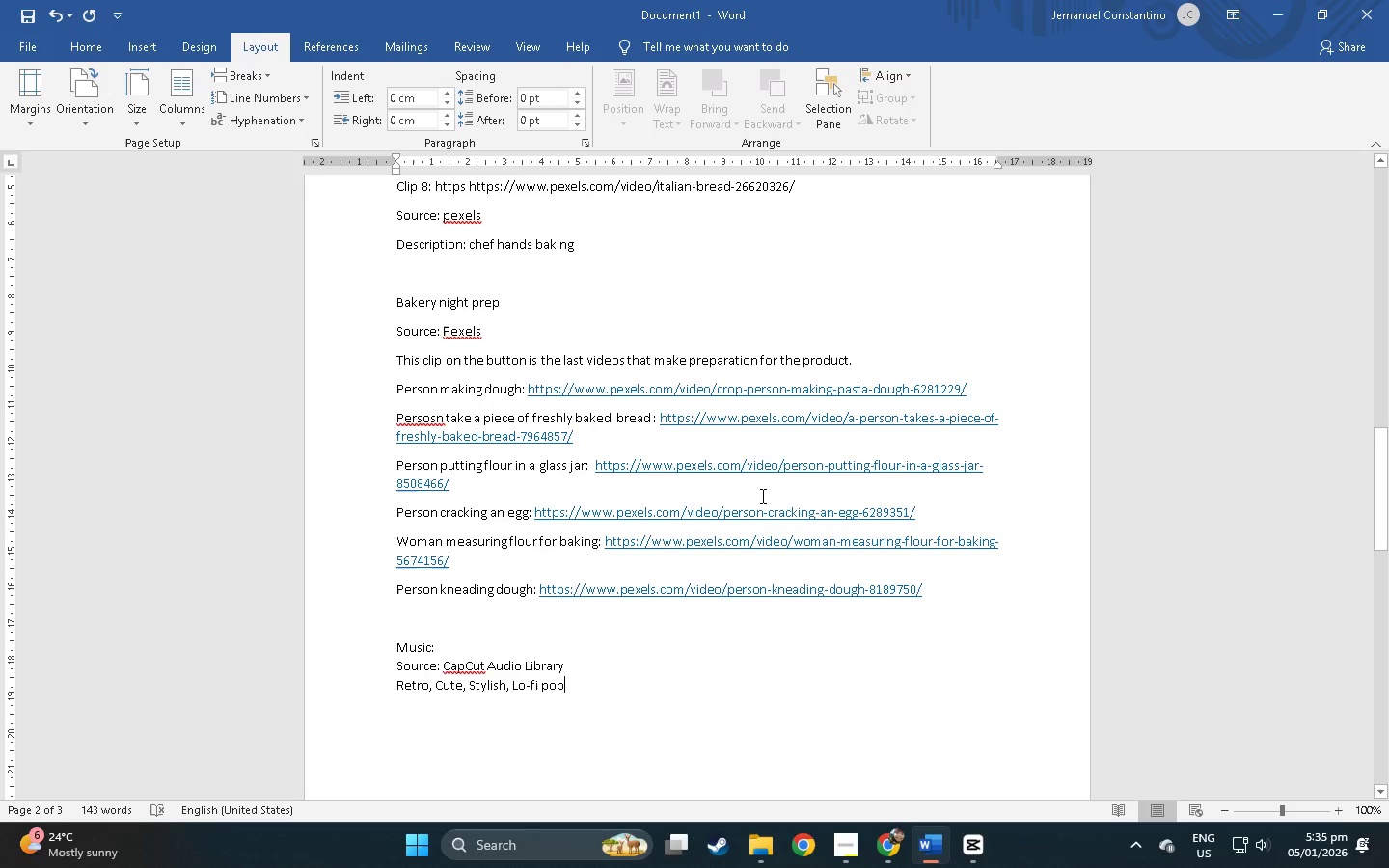 
key(Control+ControlLeft)
 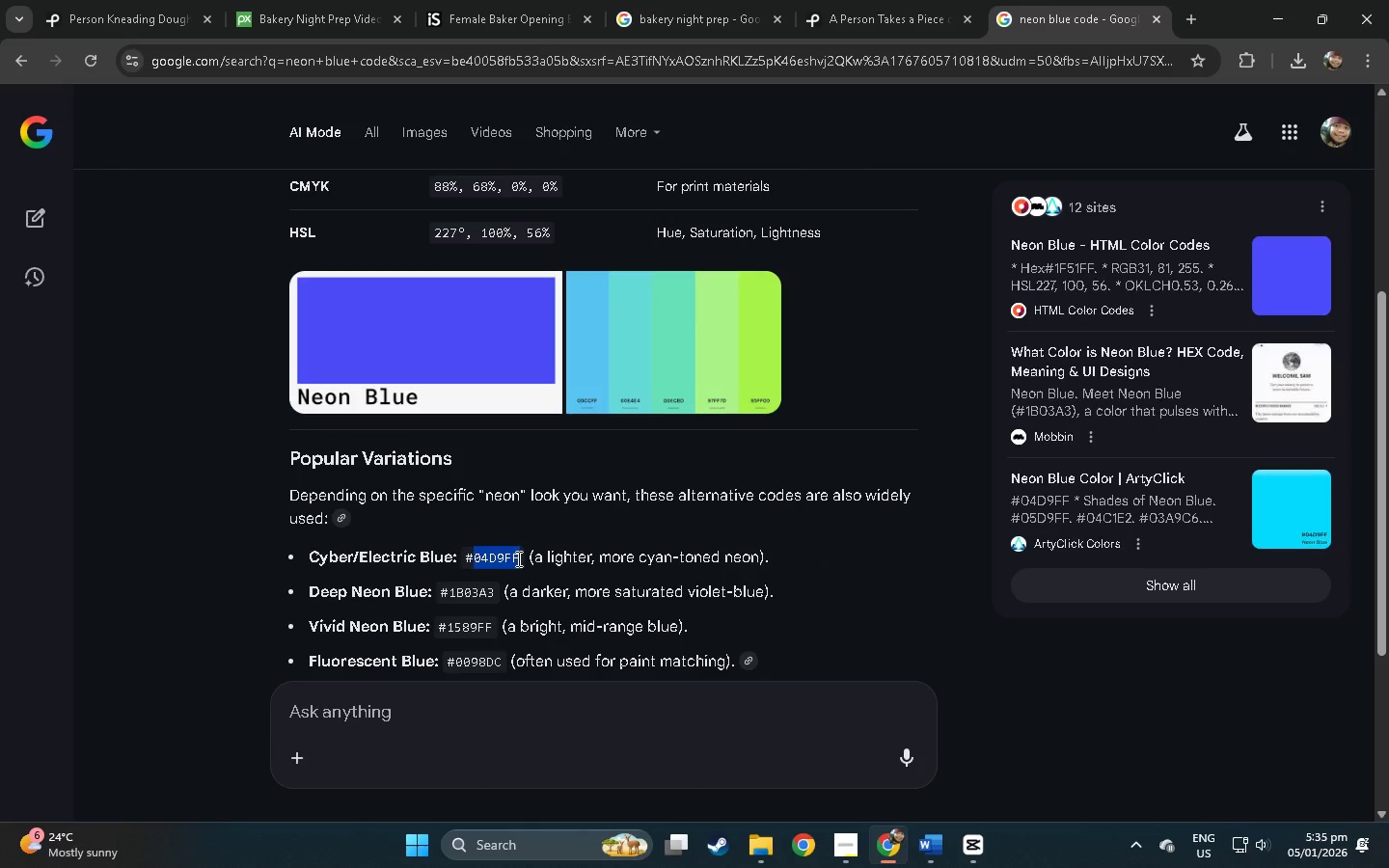 
key(Control+C)
 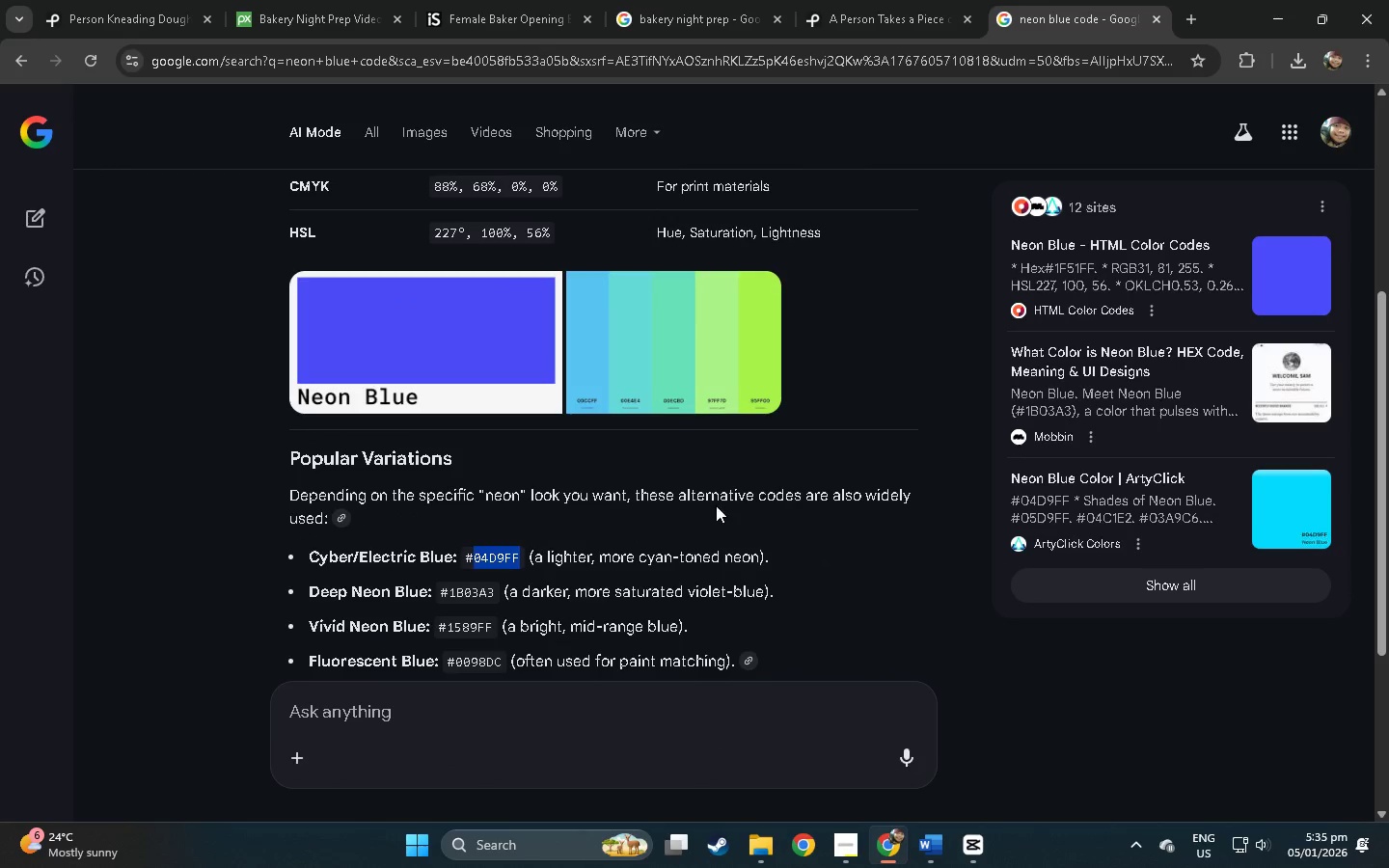 
key(Alt+AltLeft)
 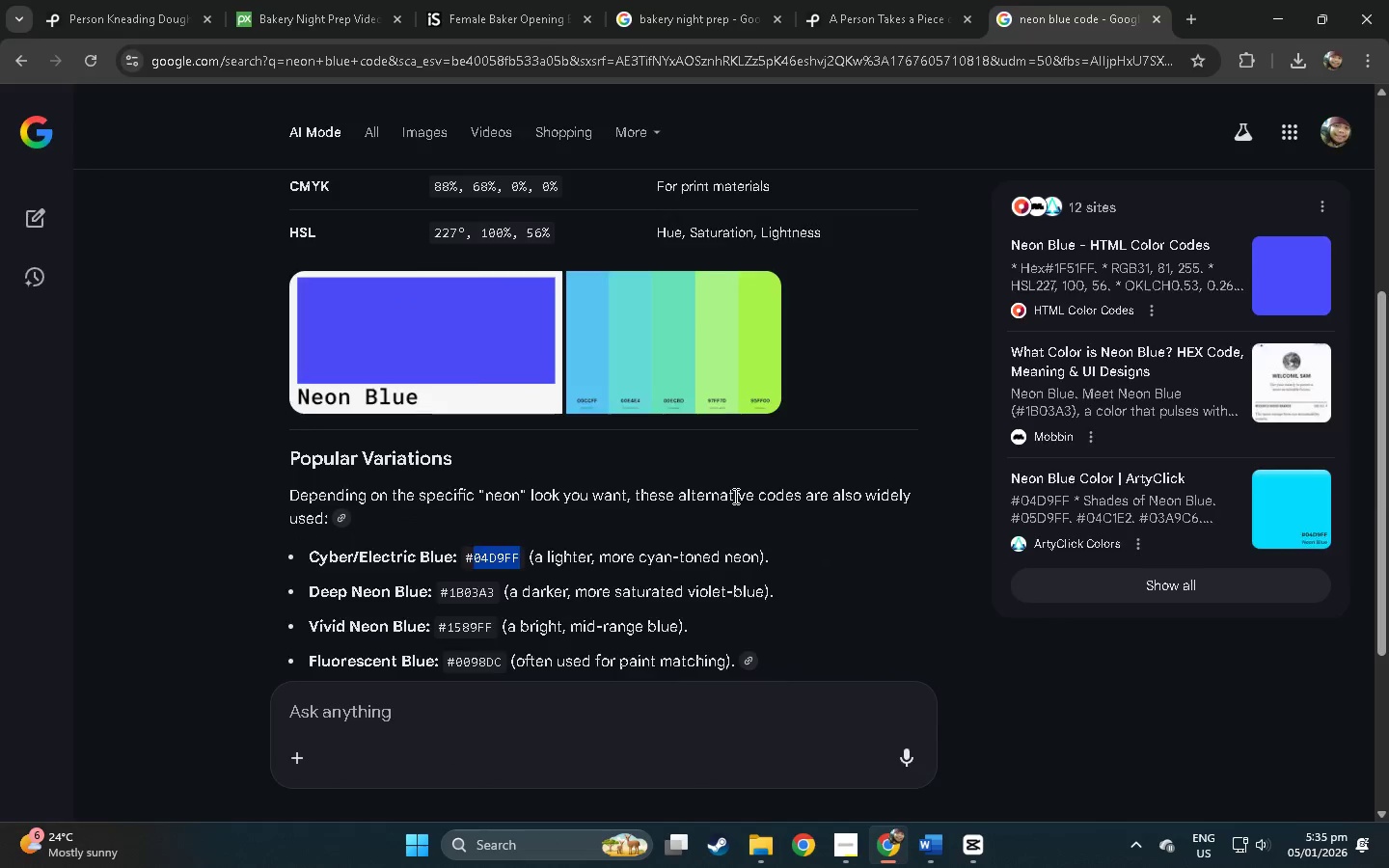 
key(Alt+Tab)
 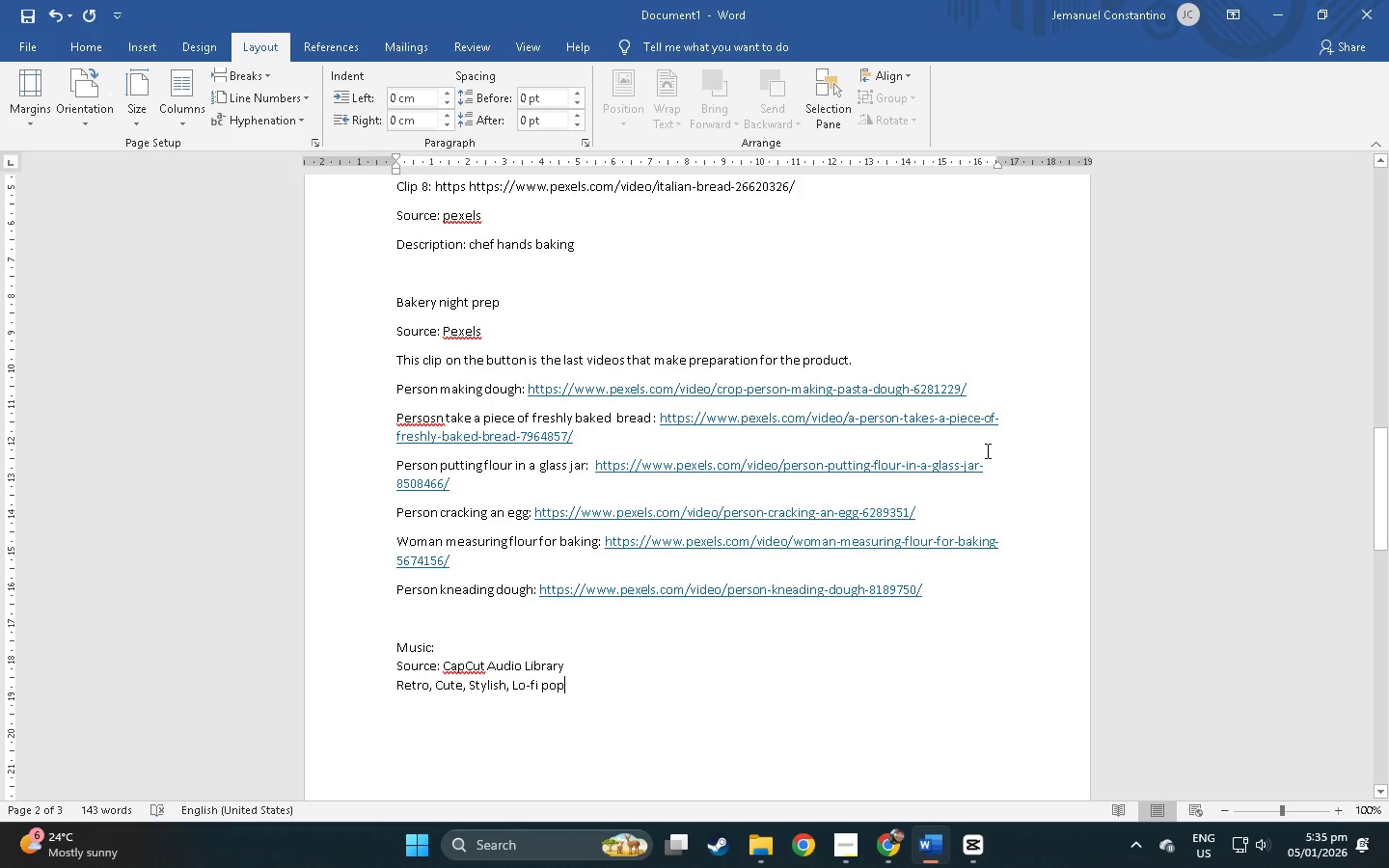 
key(Alt+Tab)
 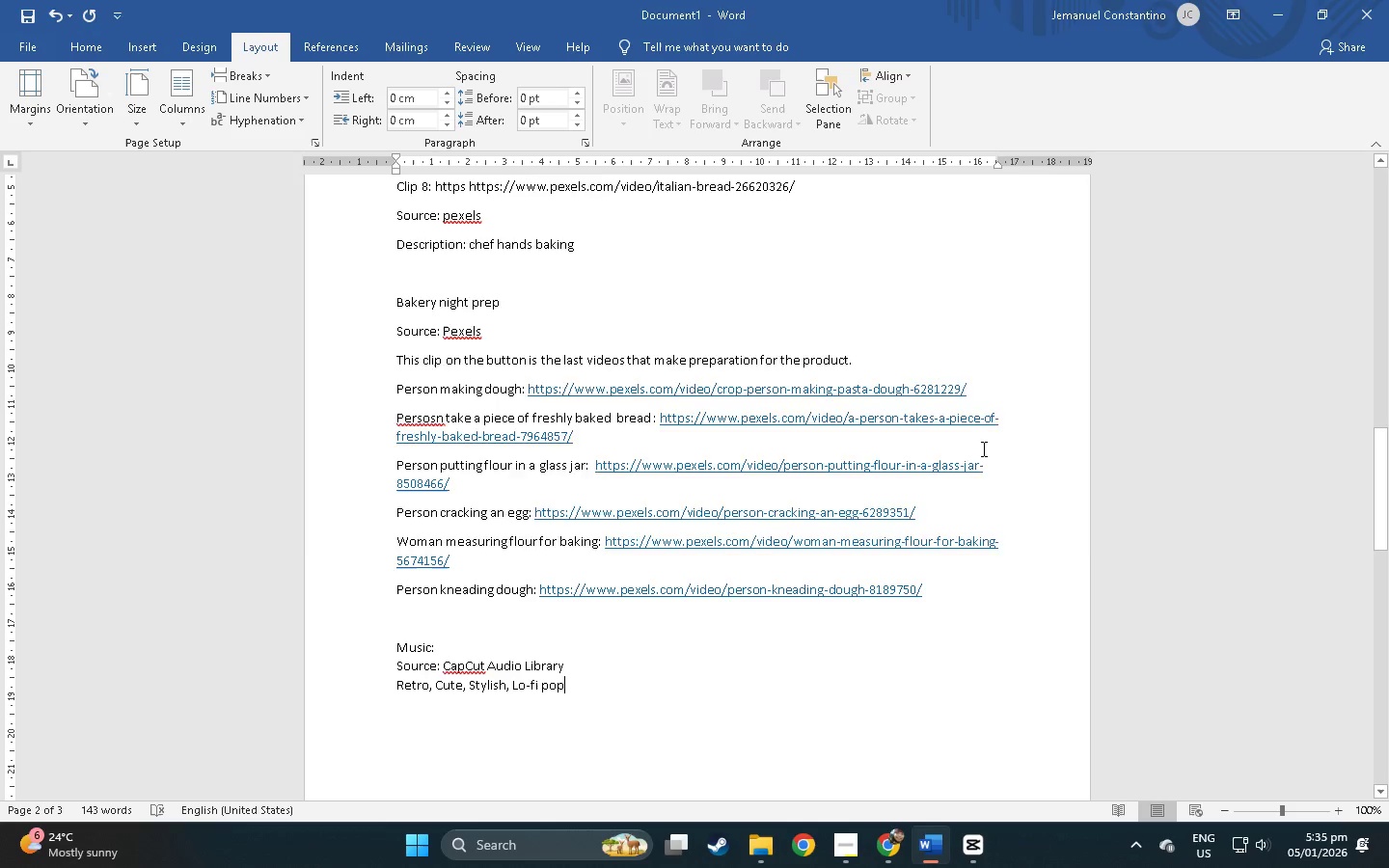 
key(Alt+Tab)
 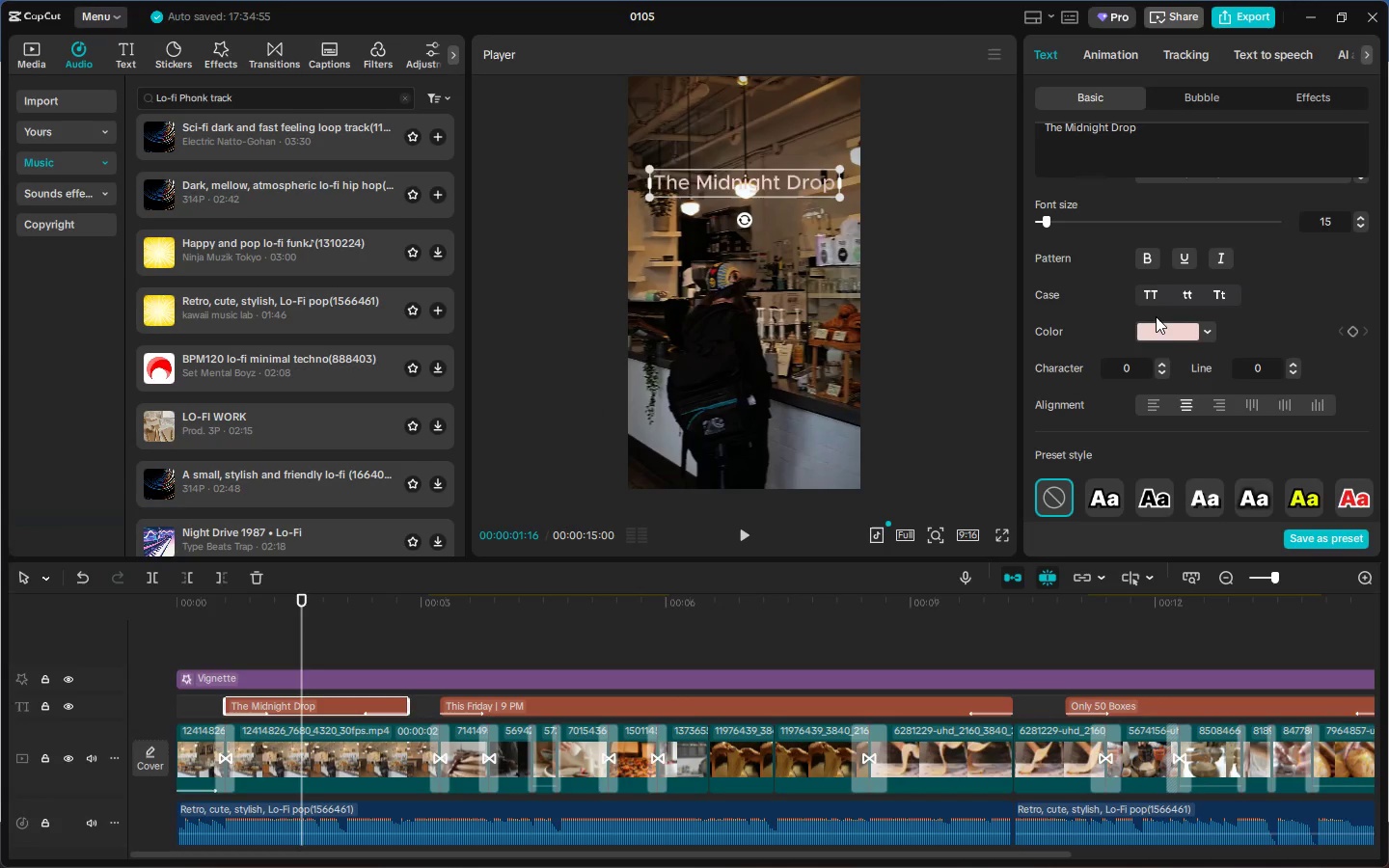 
left_click([1173, 336])
 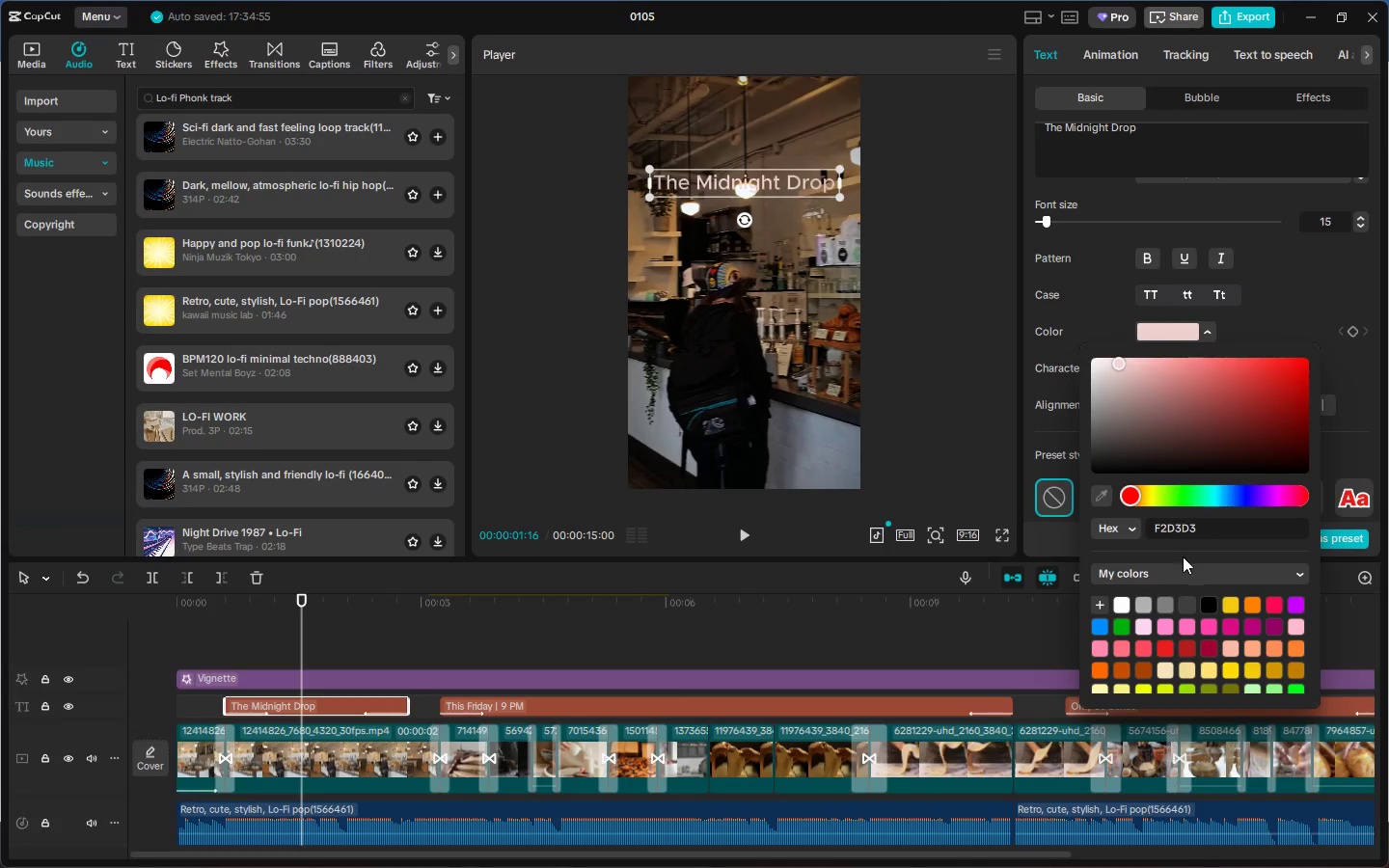 
left_click([1208, 533])
 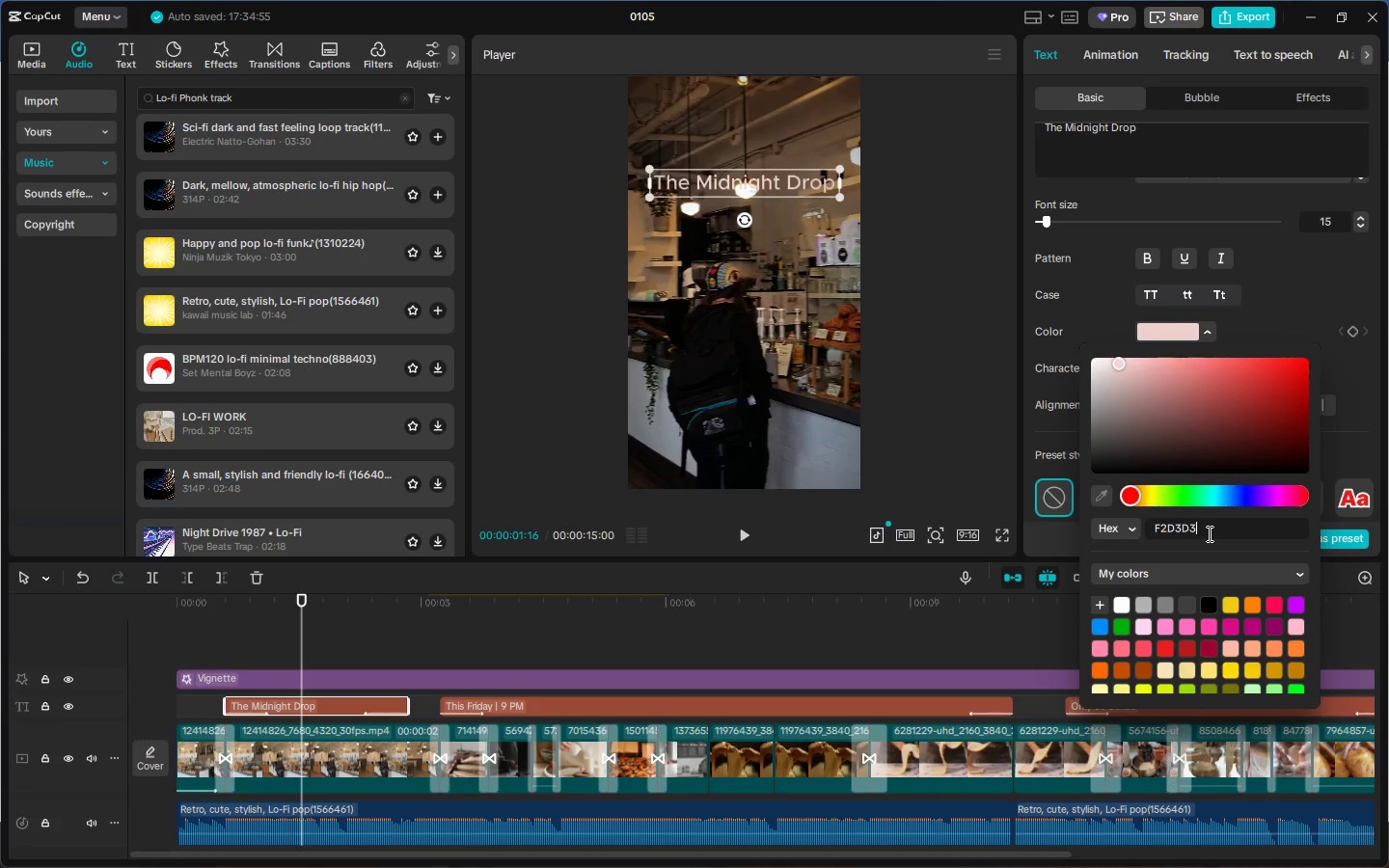 
key(Control+ControlLeft)
 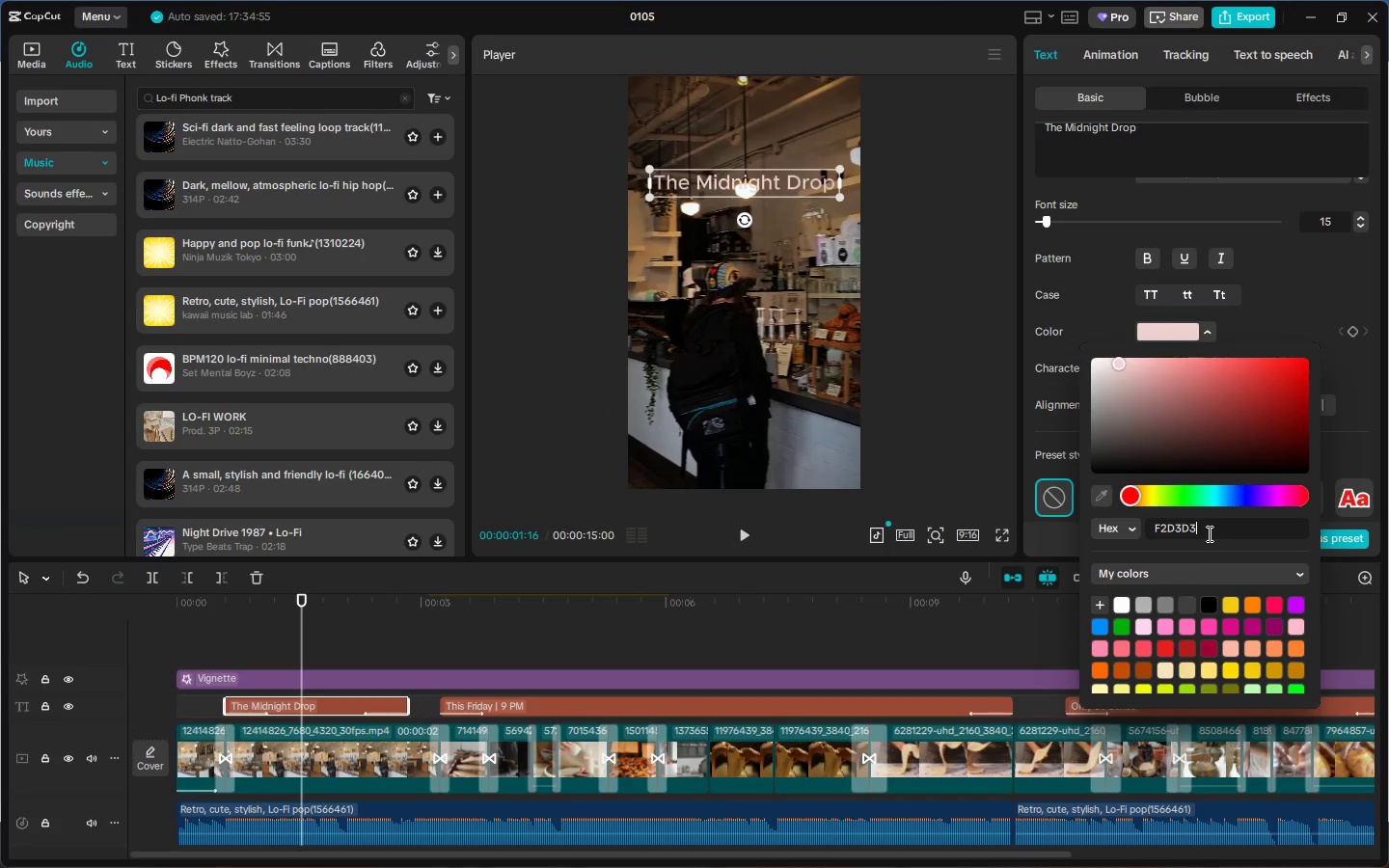 
key(Control+A)
 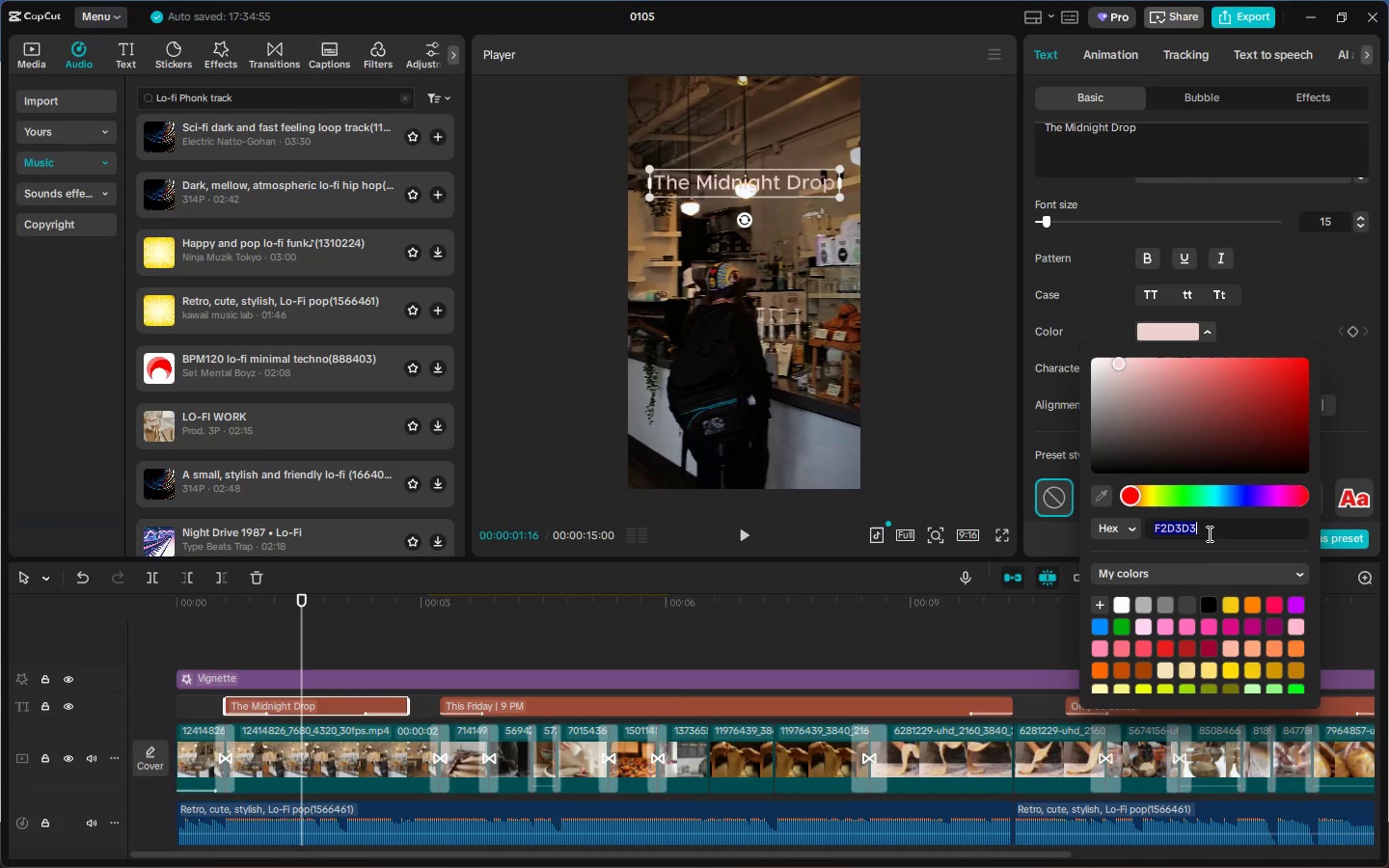 
key(Control+ControlLeft)
 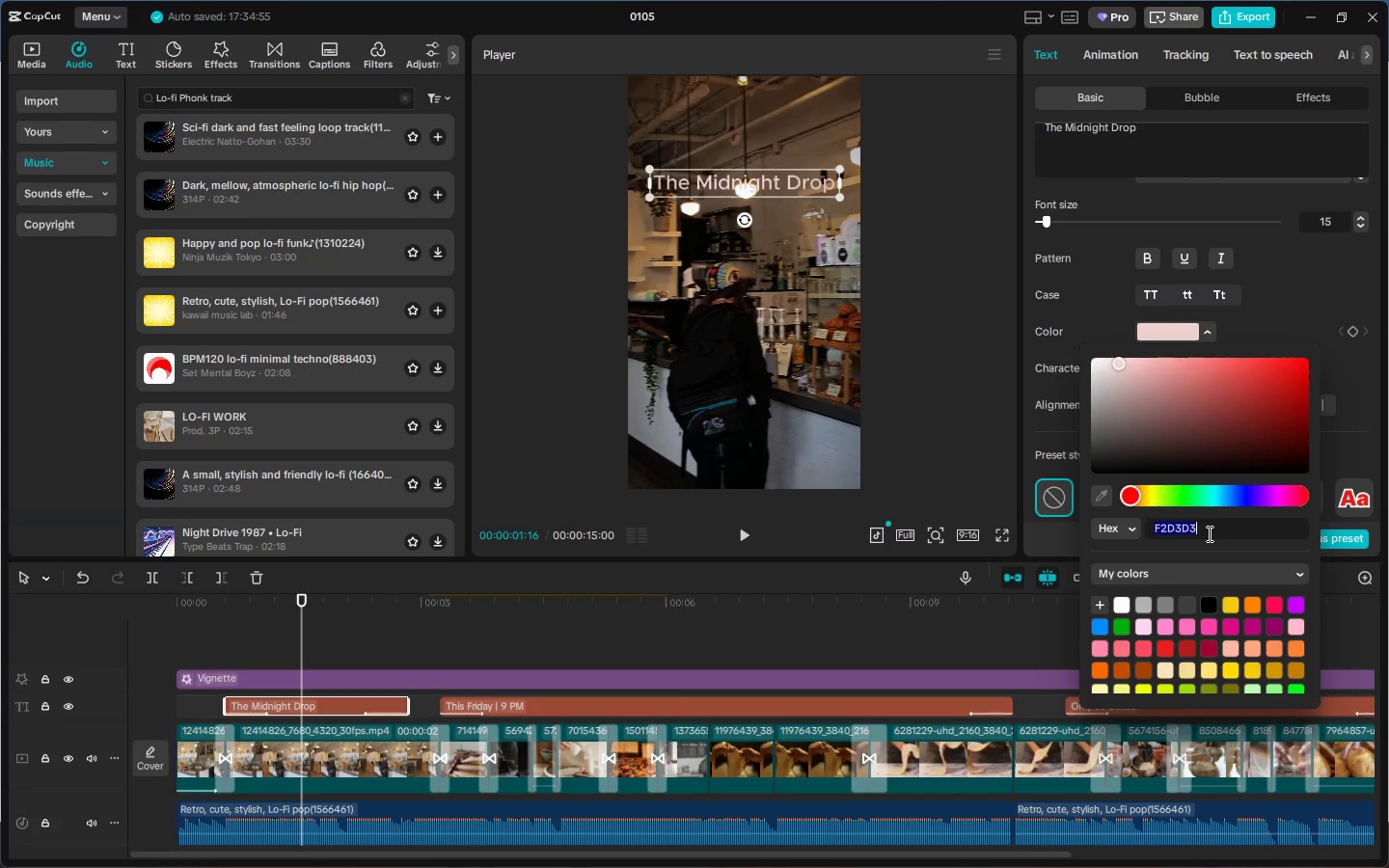 
key(Control+V)
 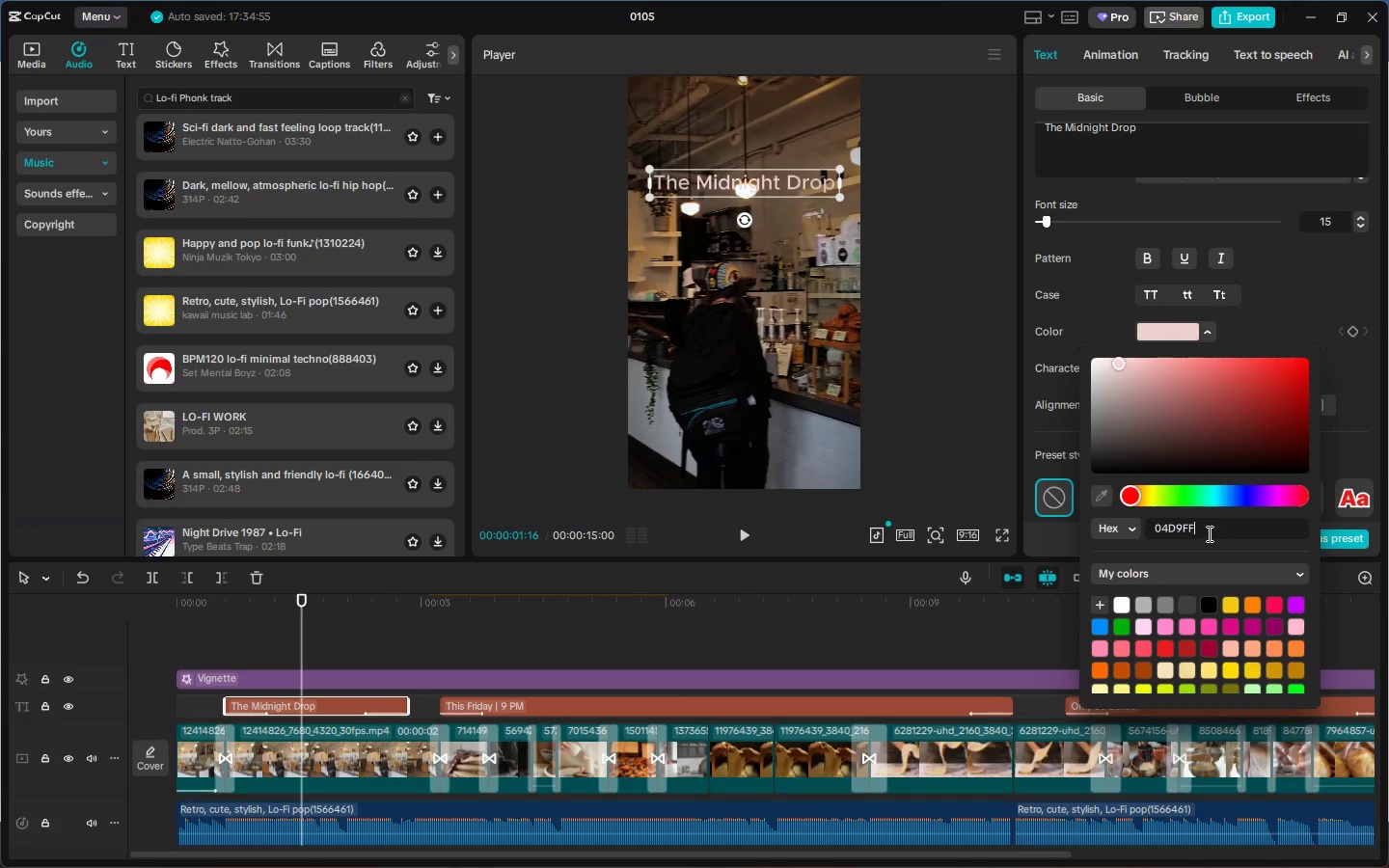 
left_click([1208, 533])
 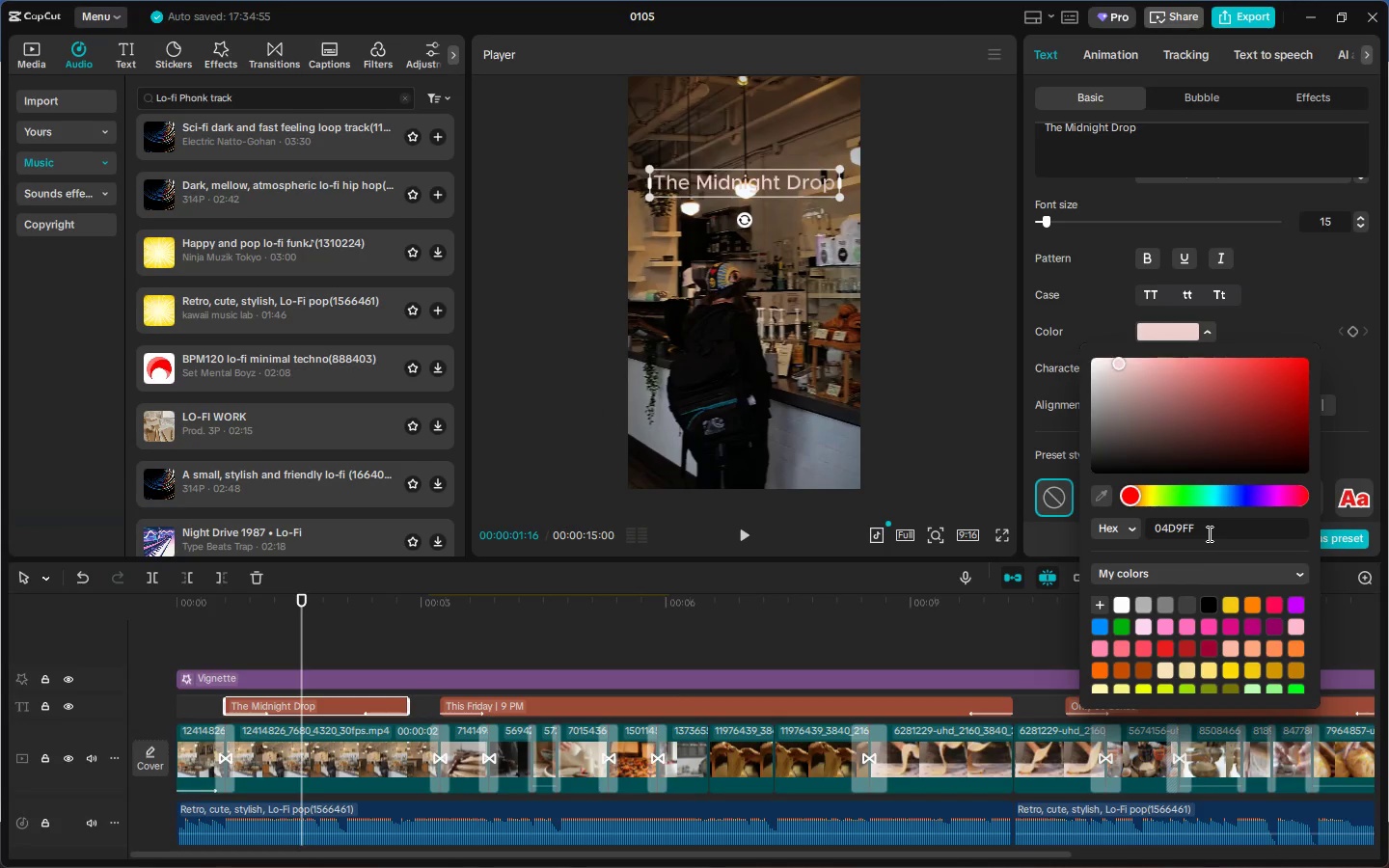 
double_click([1208, 533])
 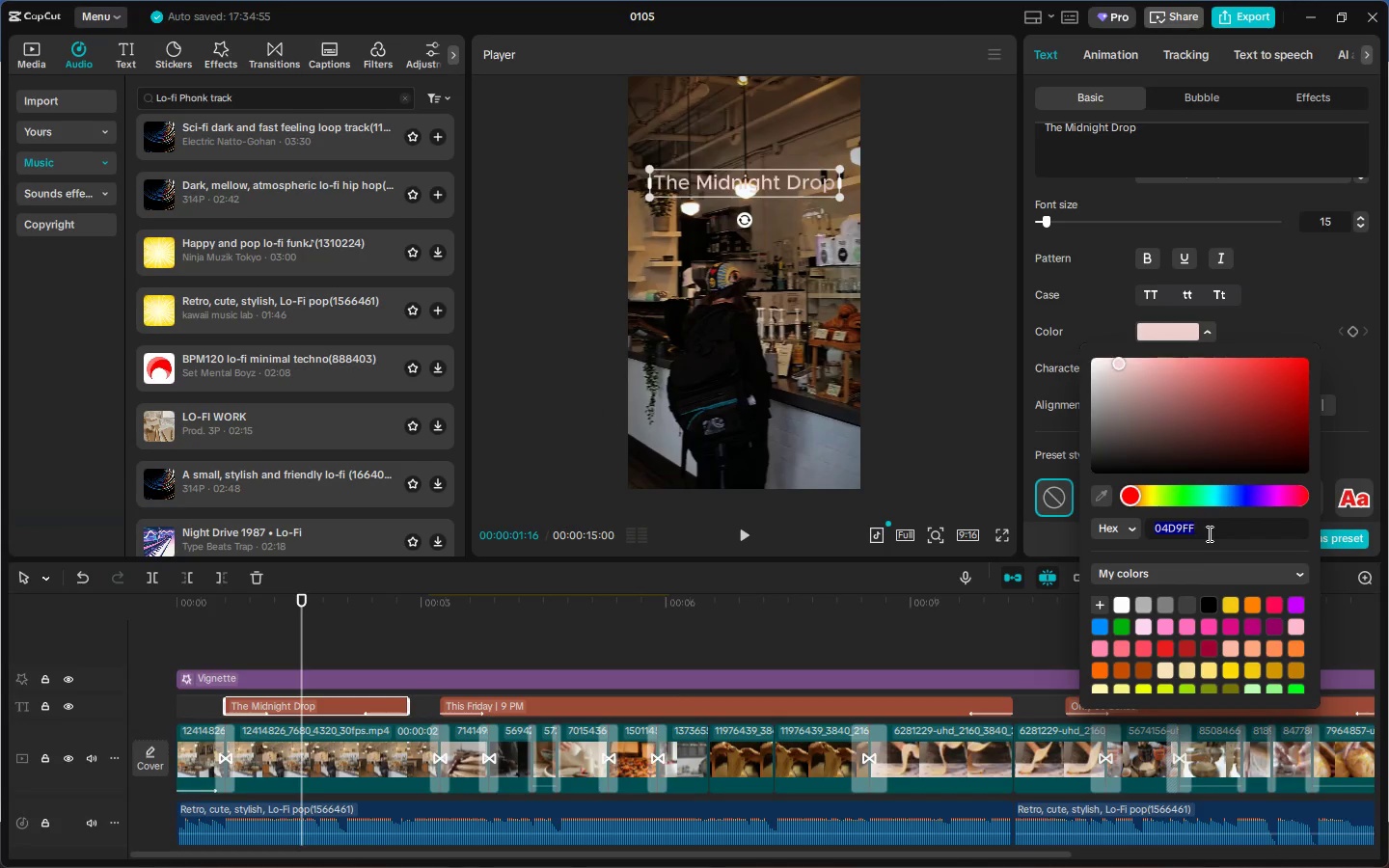 
key(Alt+AltLeft)
 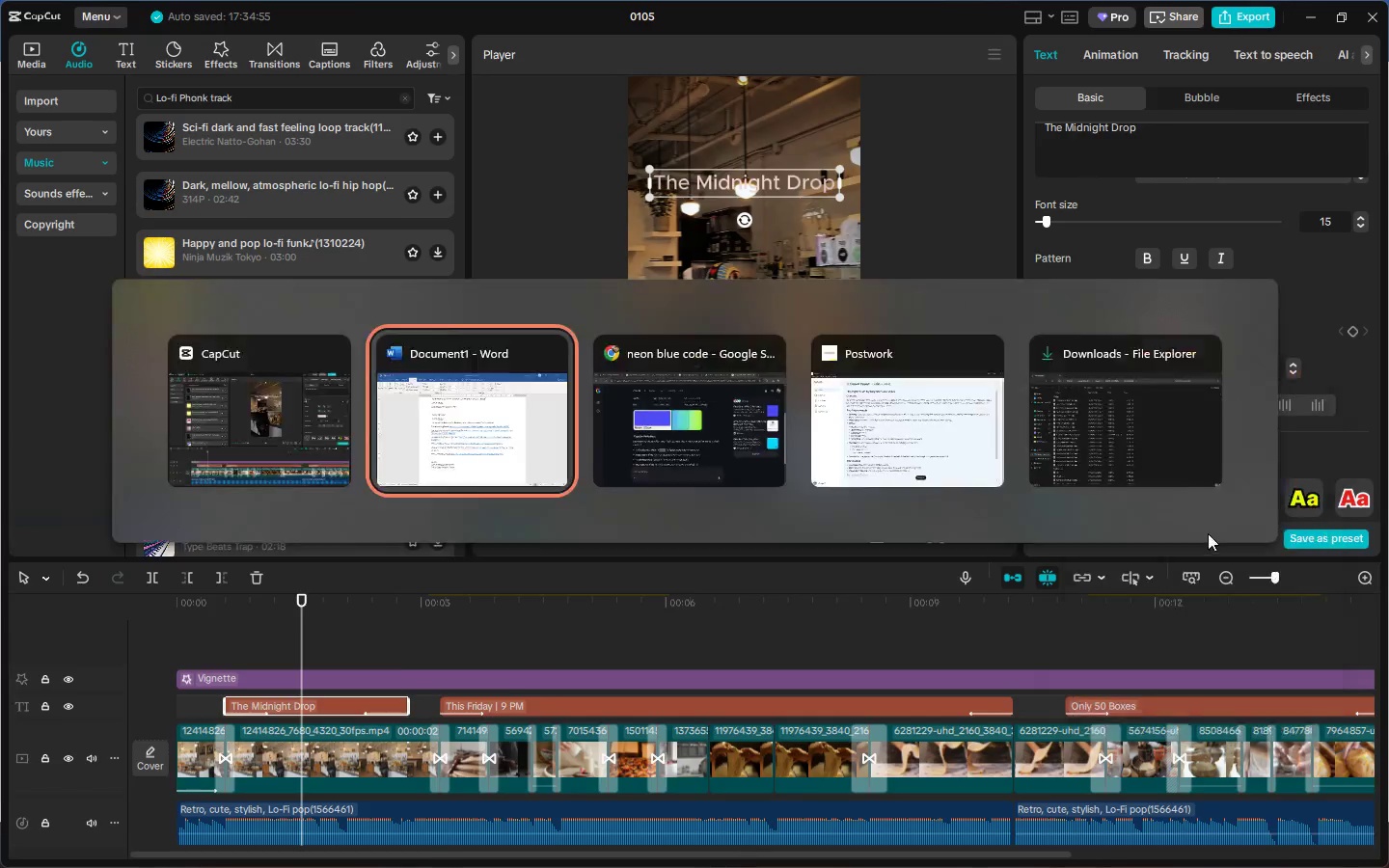 
key(Alt+Tab)
 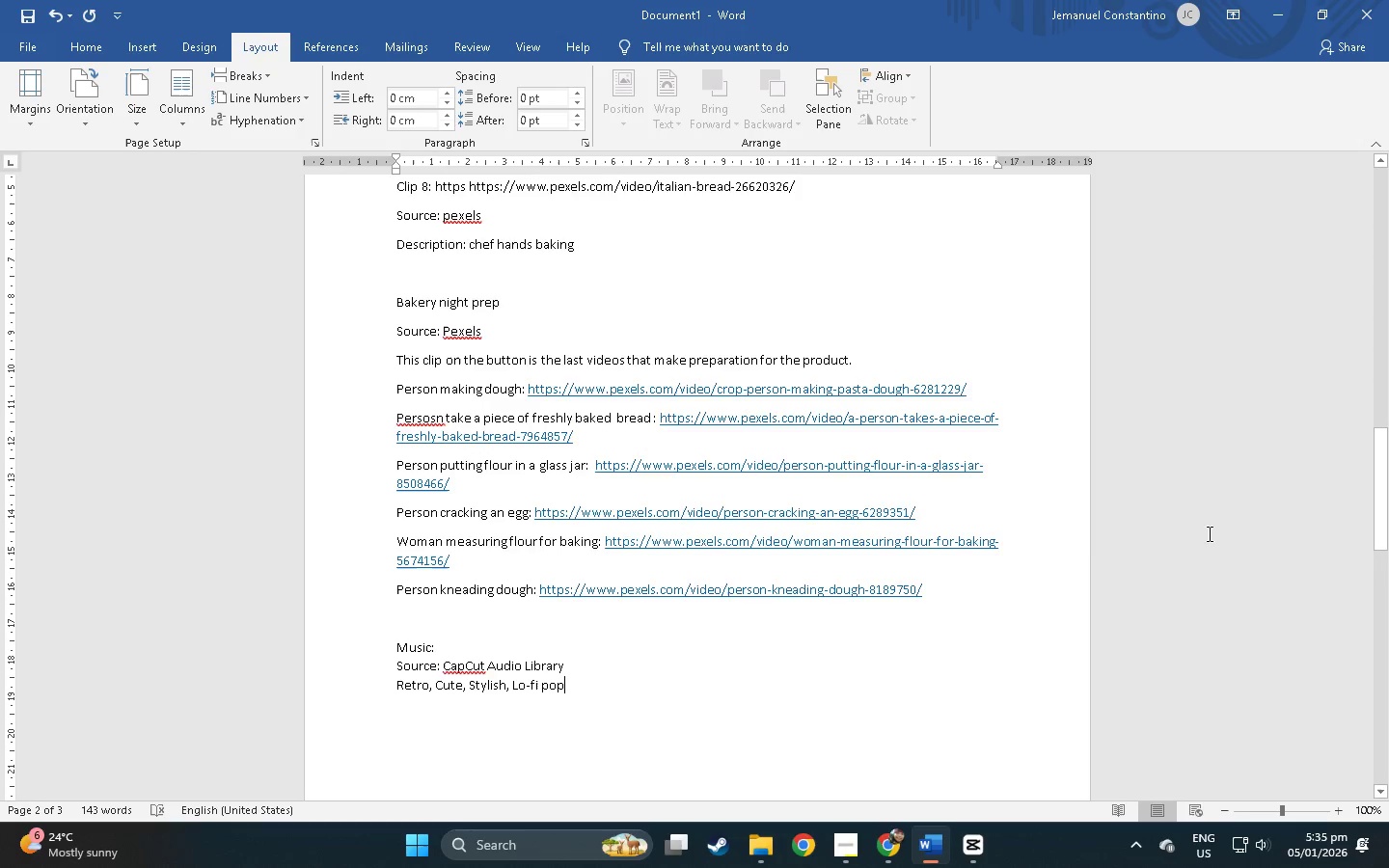 
key(Alt+Tab)
 